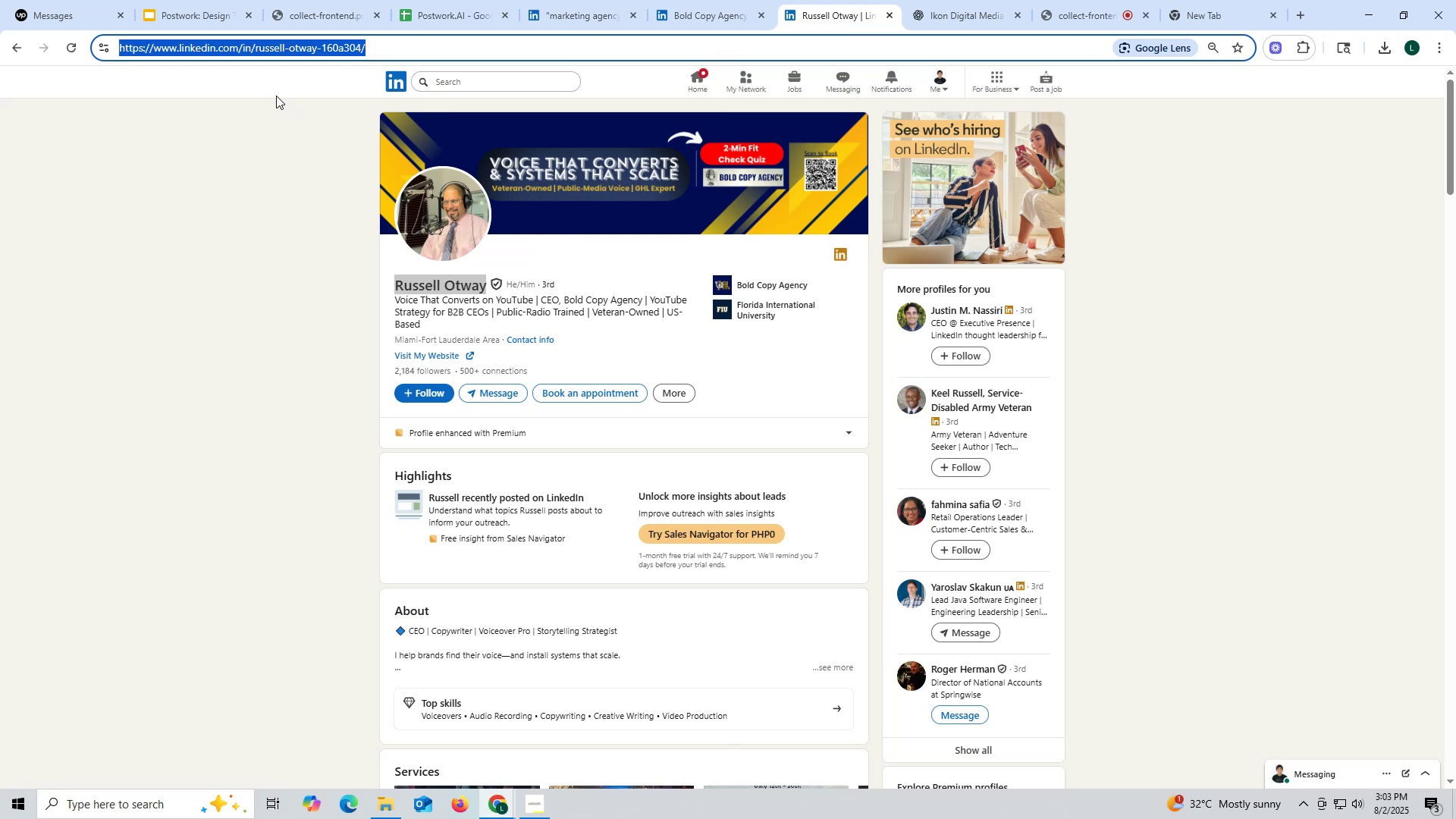 
left_click([451, 11])
 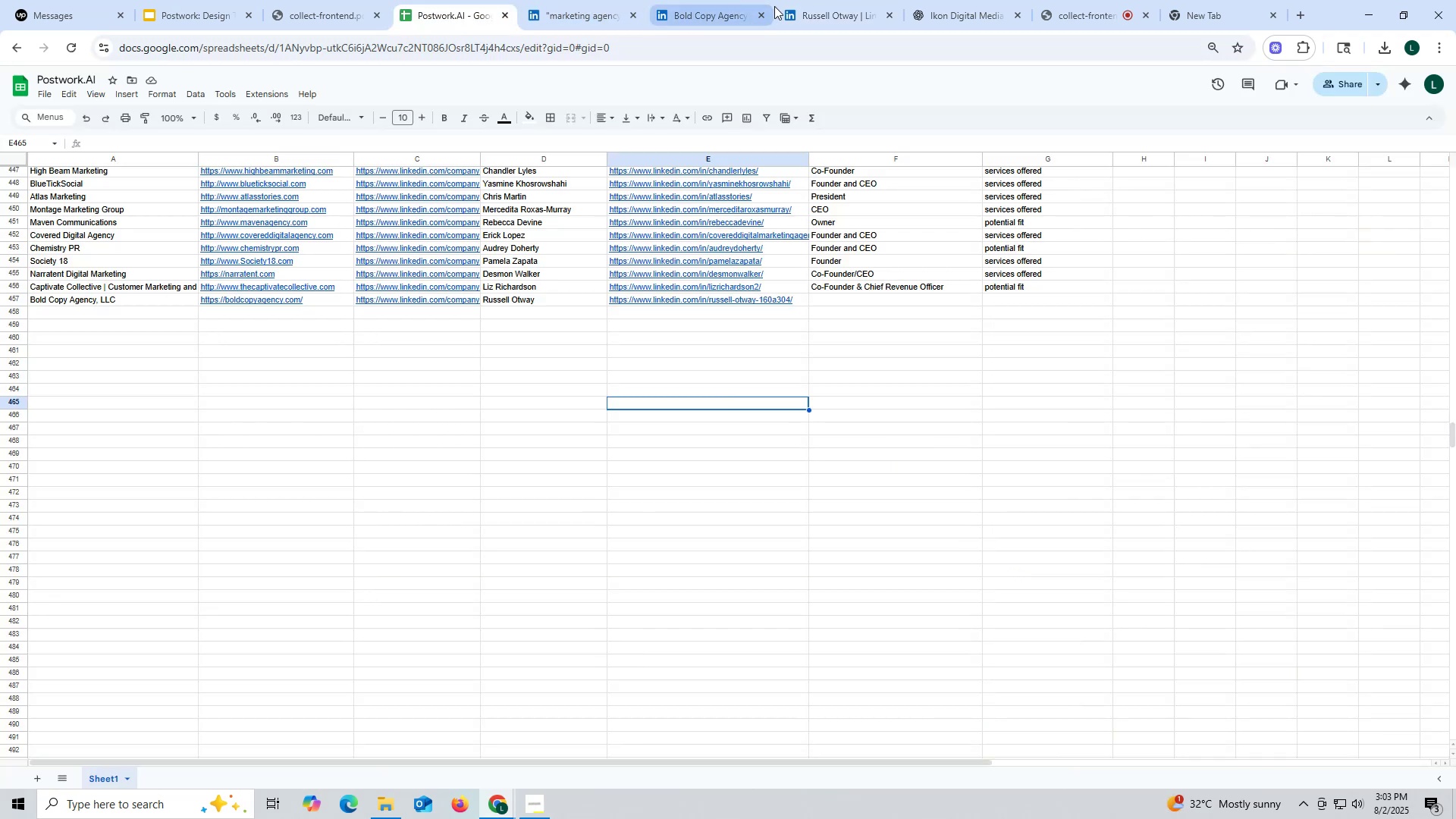 
left_click([829, 8])
 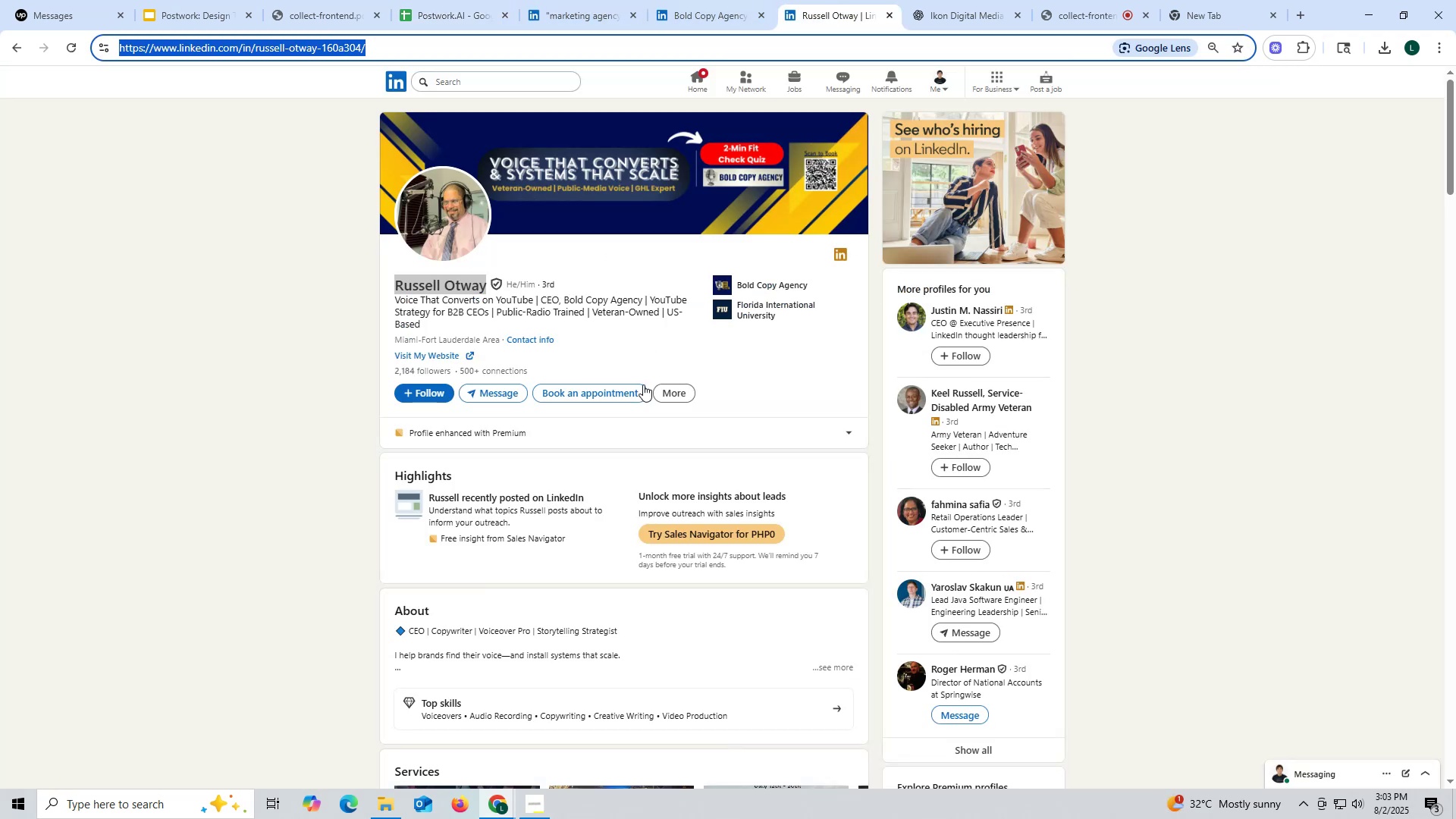 
scroll: coordinate [677, 393], scroll_direction: down, amount: 15.0
 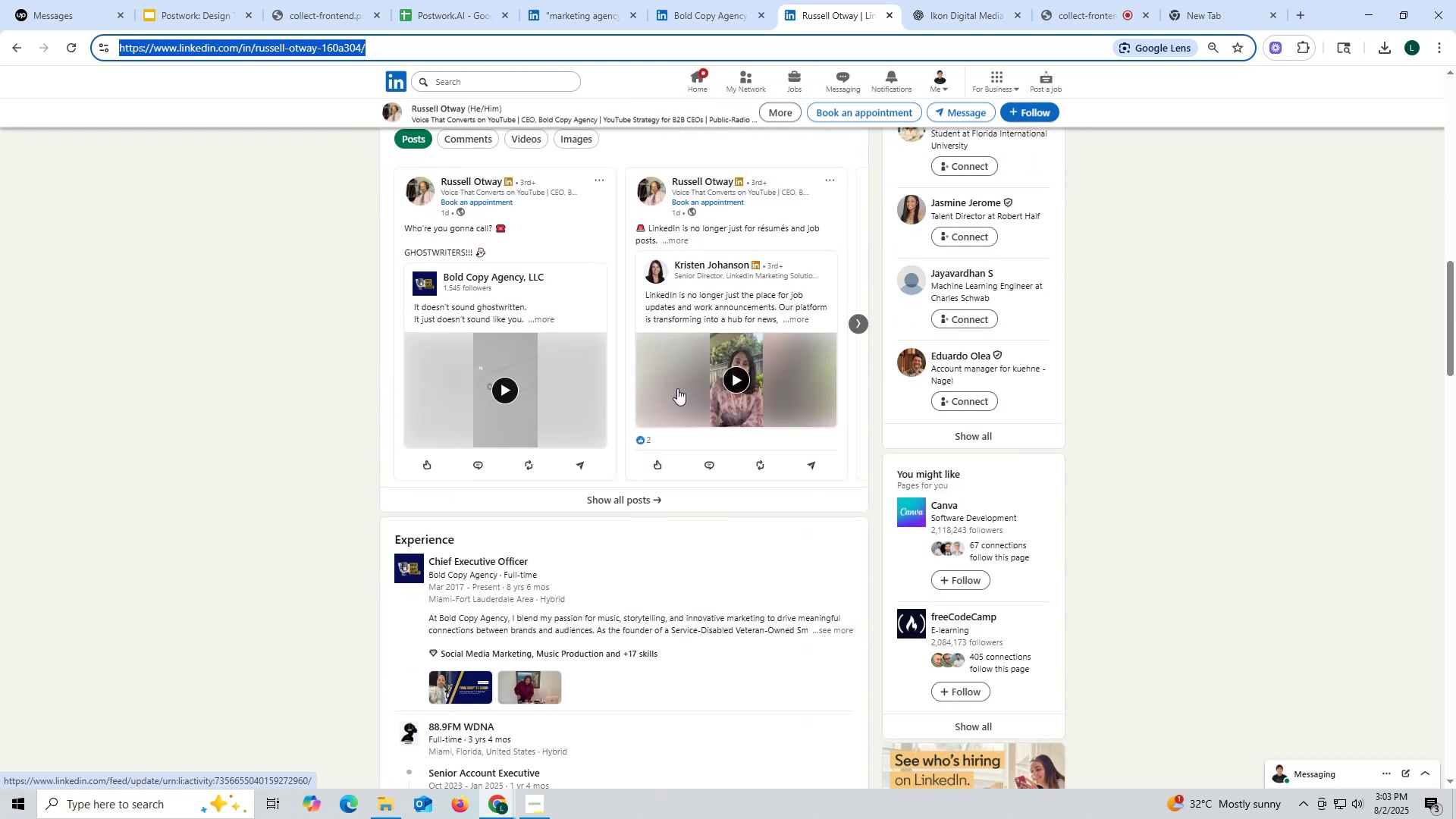 
scroll: coordinate [678, 384], scroll_direction: up, amount: 13.0
 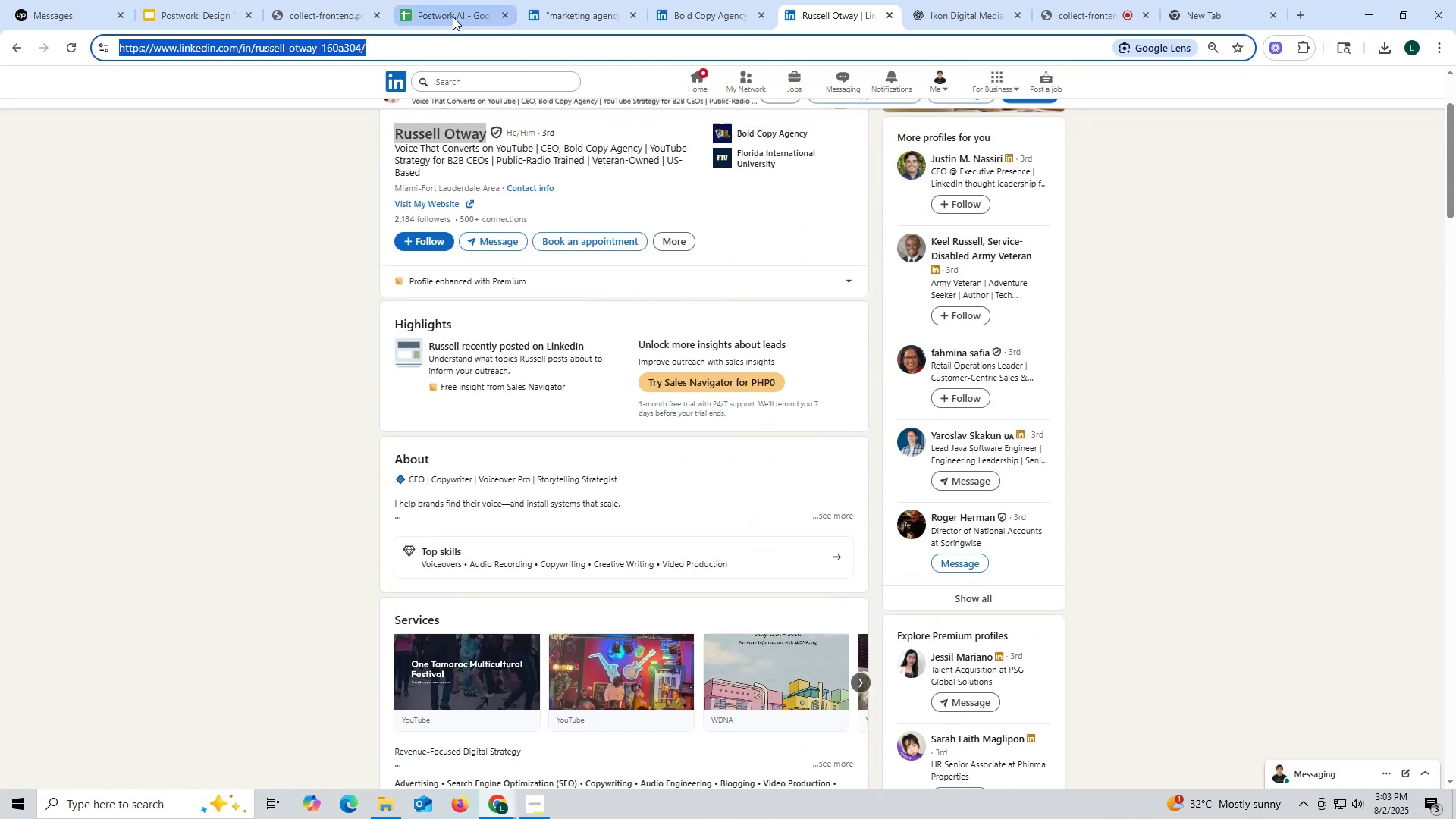 
left_click([448, 14])
 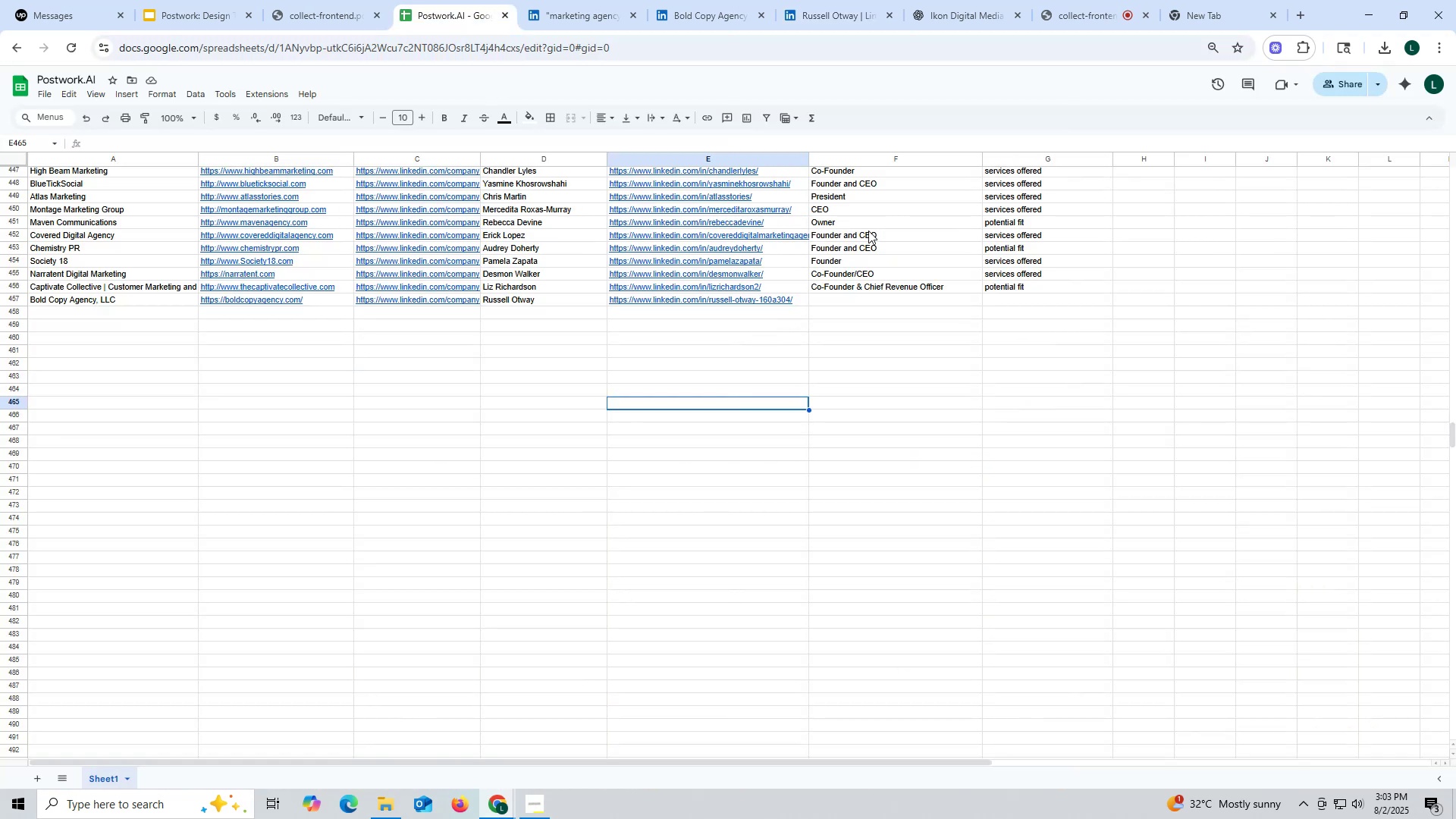 
double_click([864, 237])
 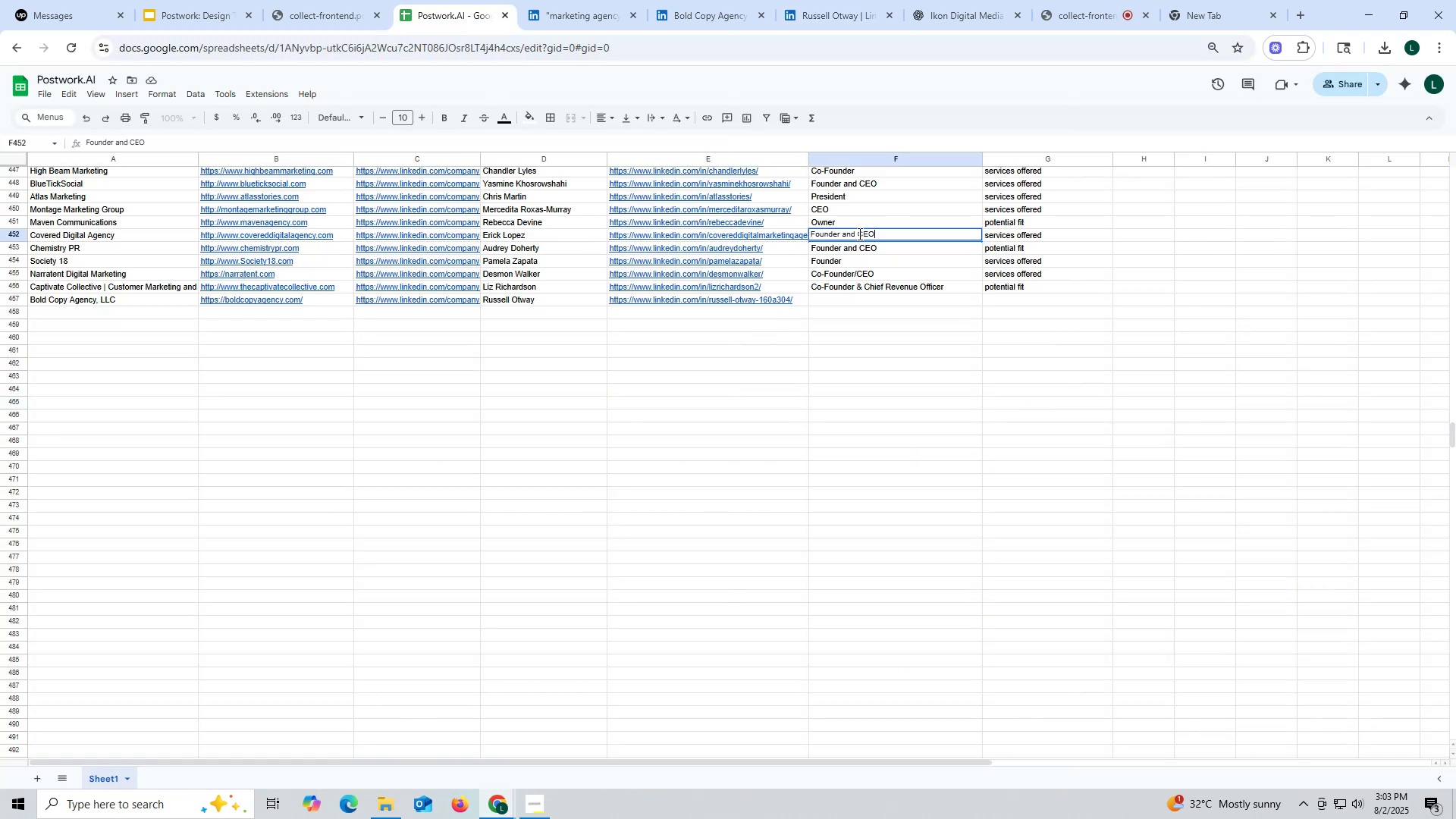 
left_click_drag(start_coordinate=[858, 233], to_coordinate=[893, 234])
 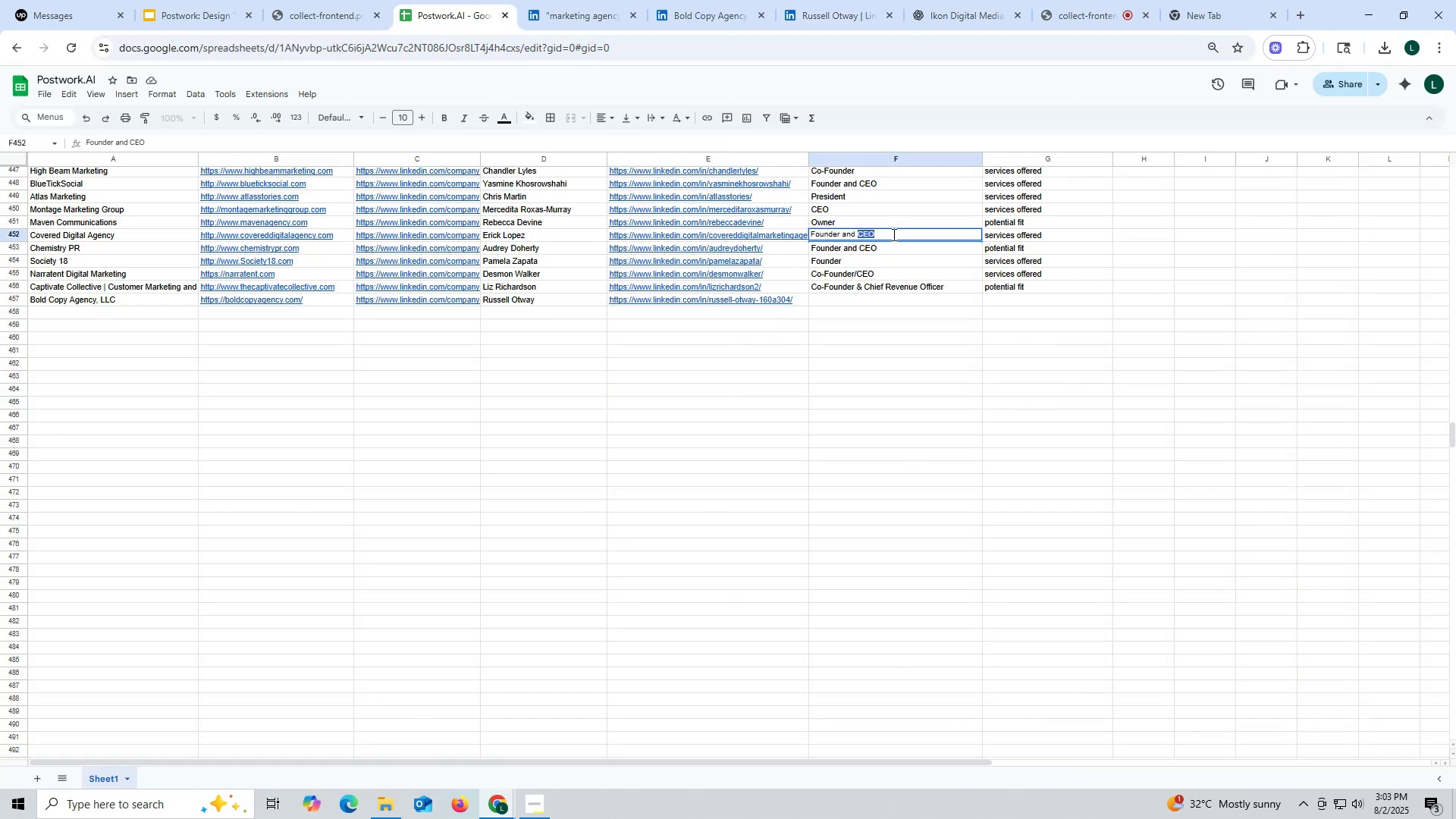 
key(Control+ControlLeft)
 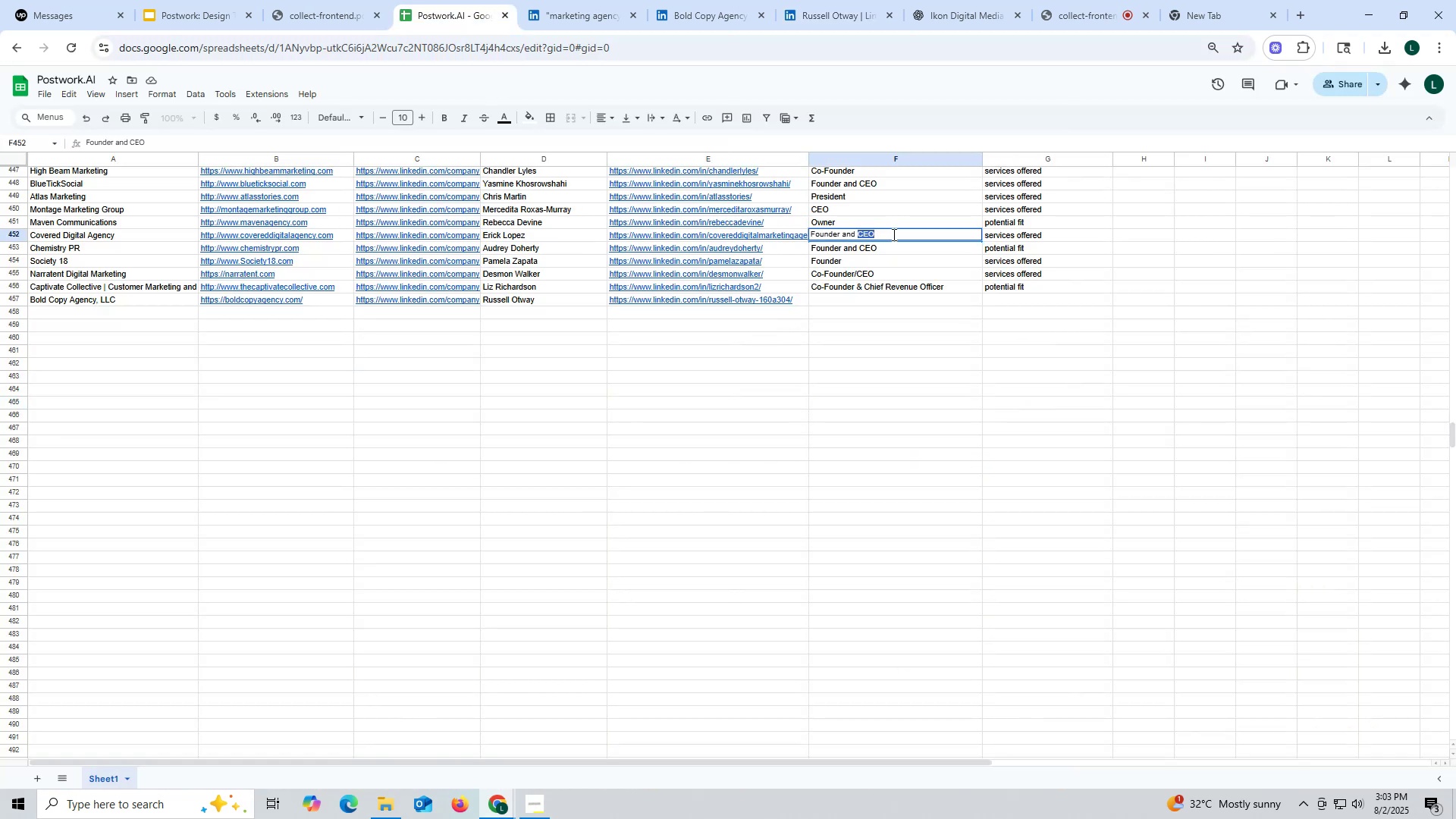 
key(Control+C)
 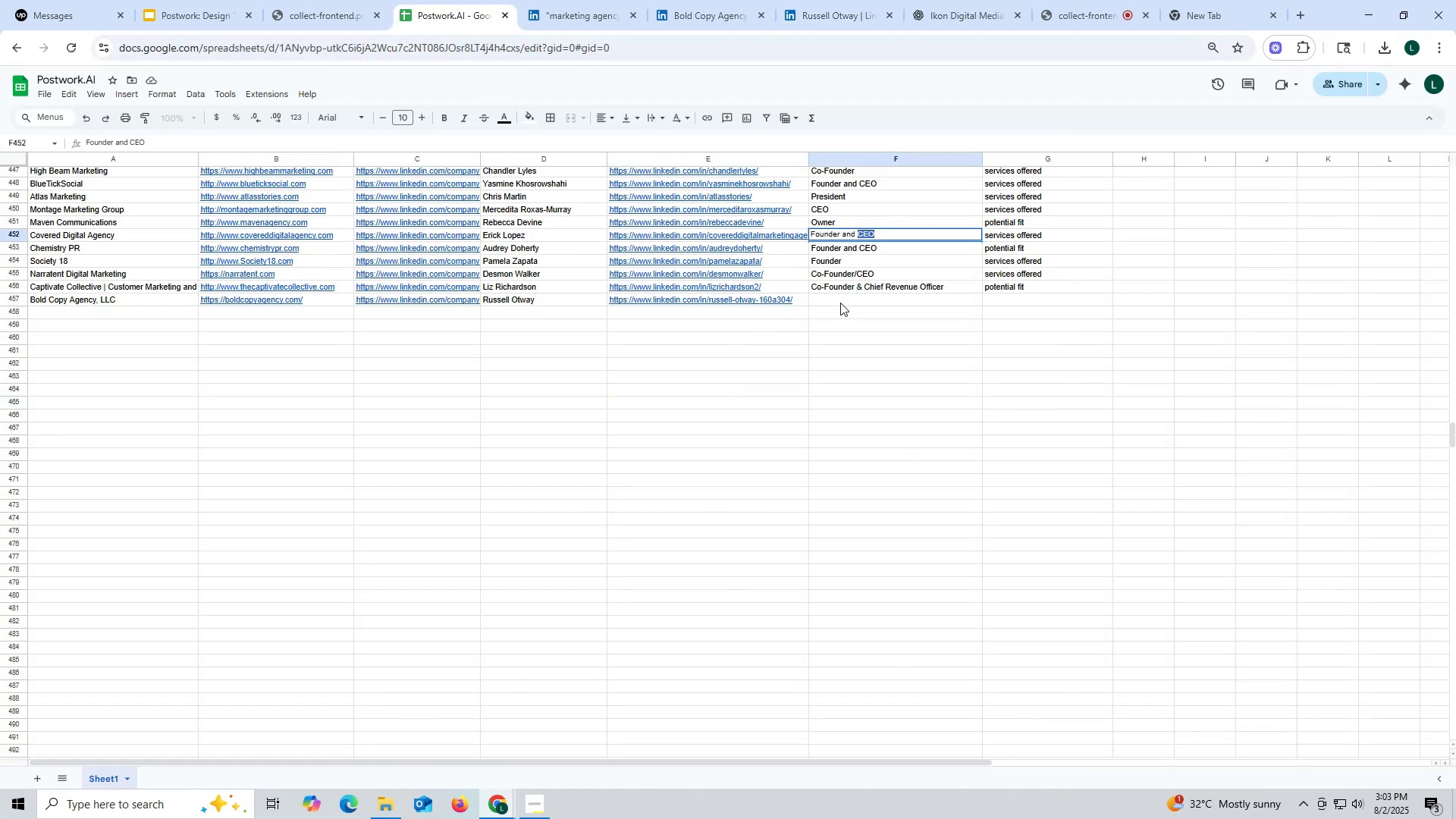 
double_click([840, 303])
 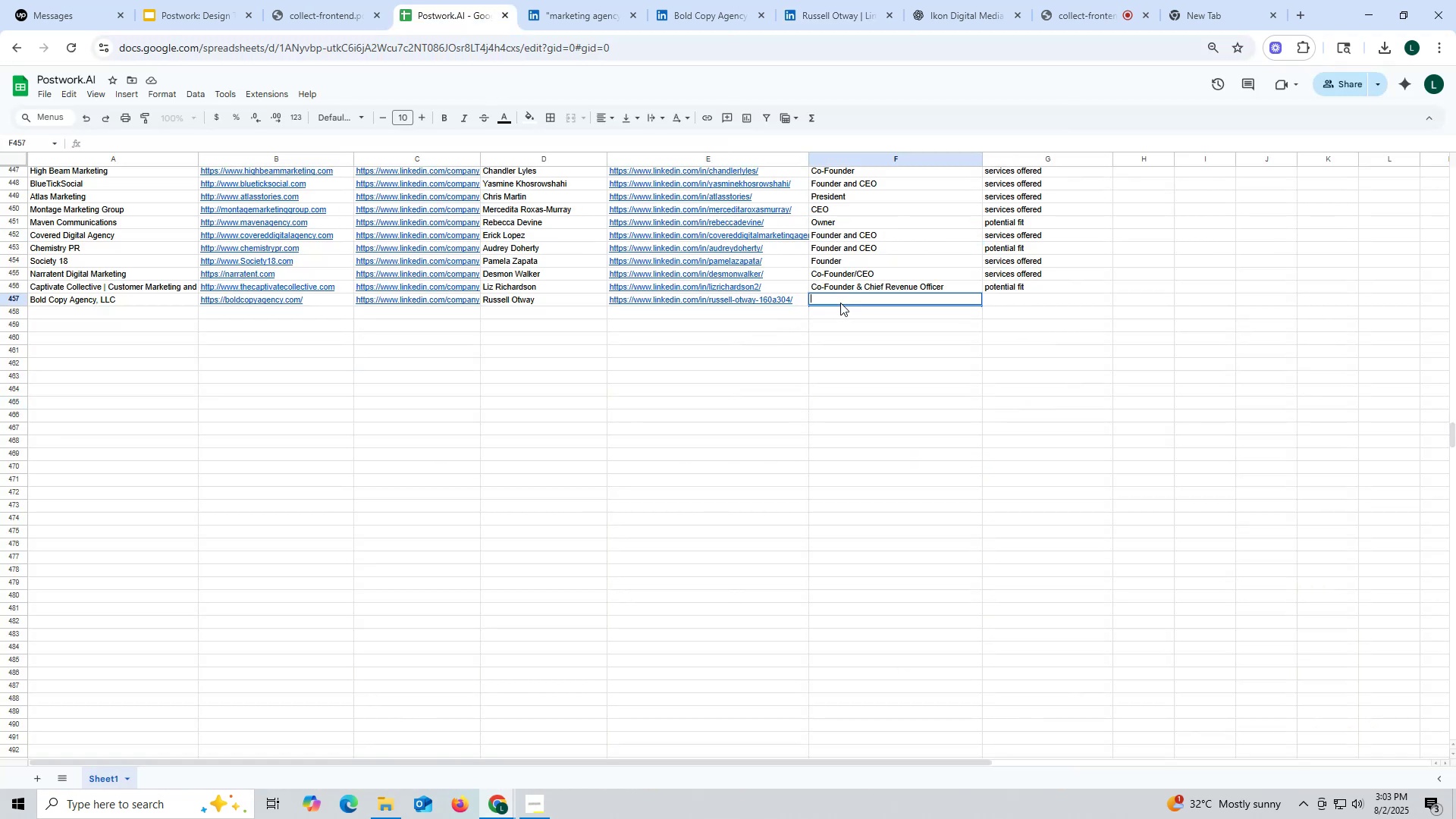 
triple_click([840, 303])
 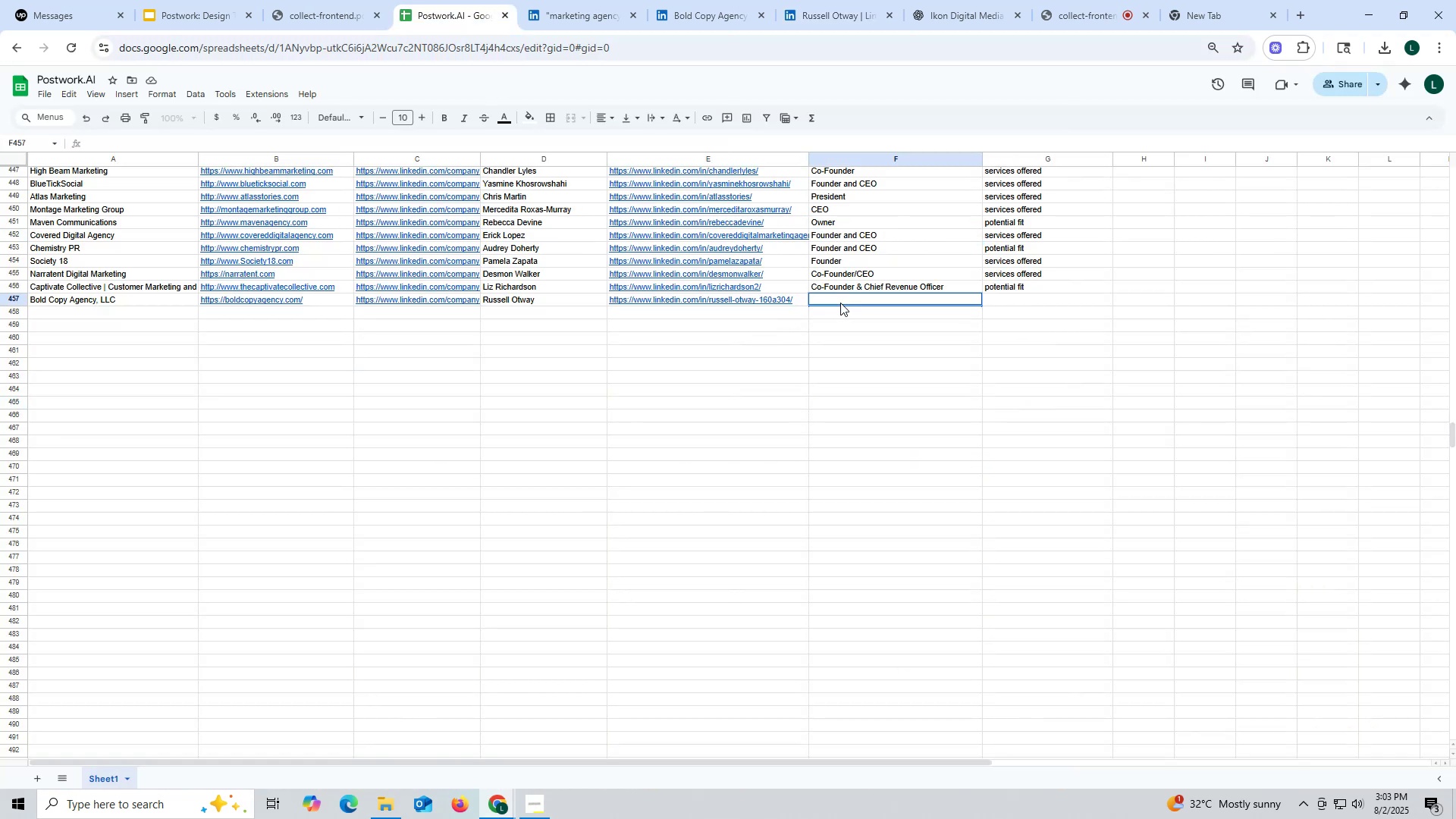 
key(Control+ControlLeft)
 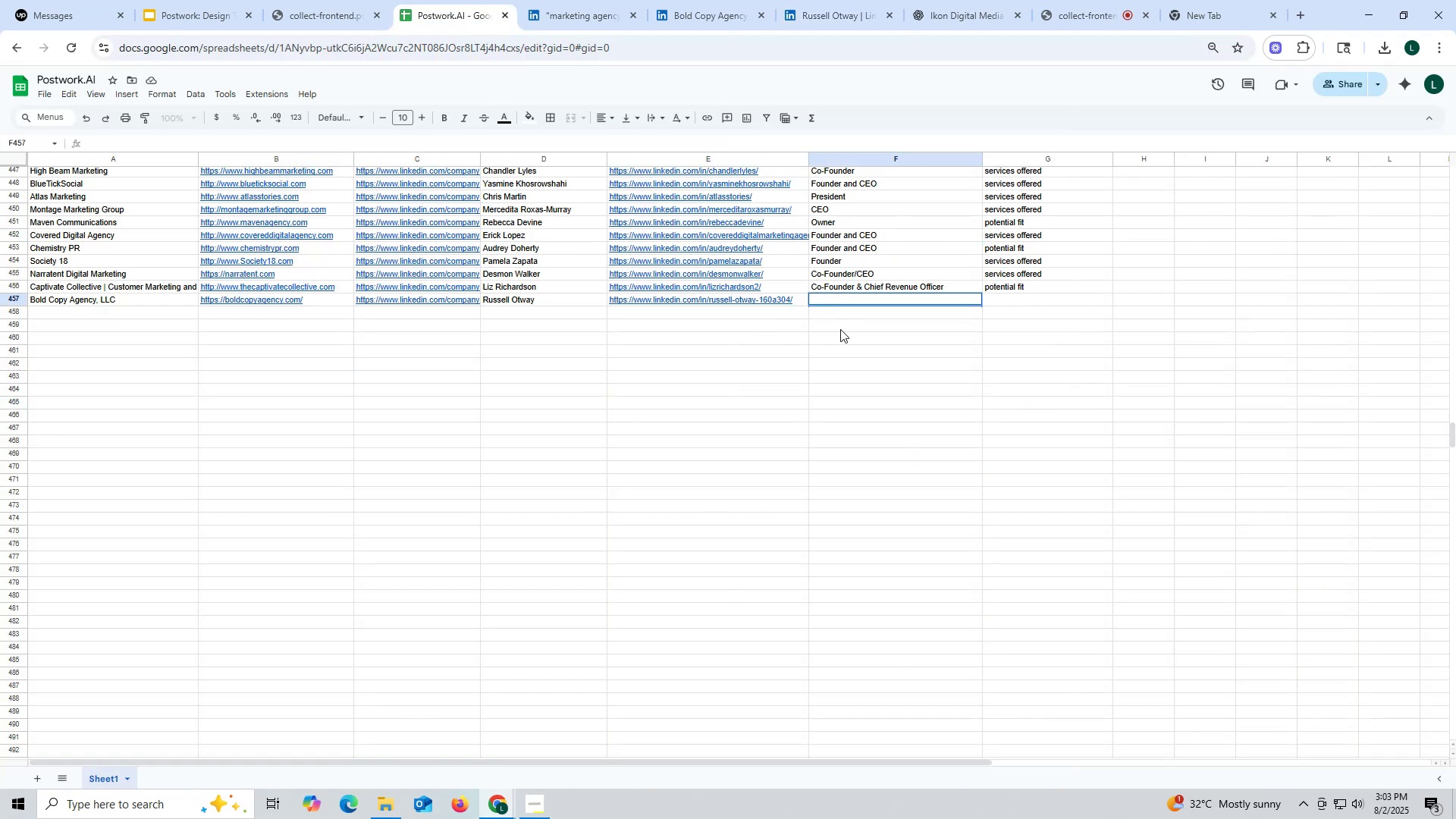 
key(Control+V)
 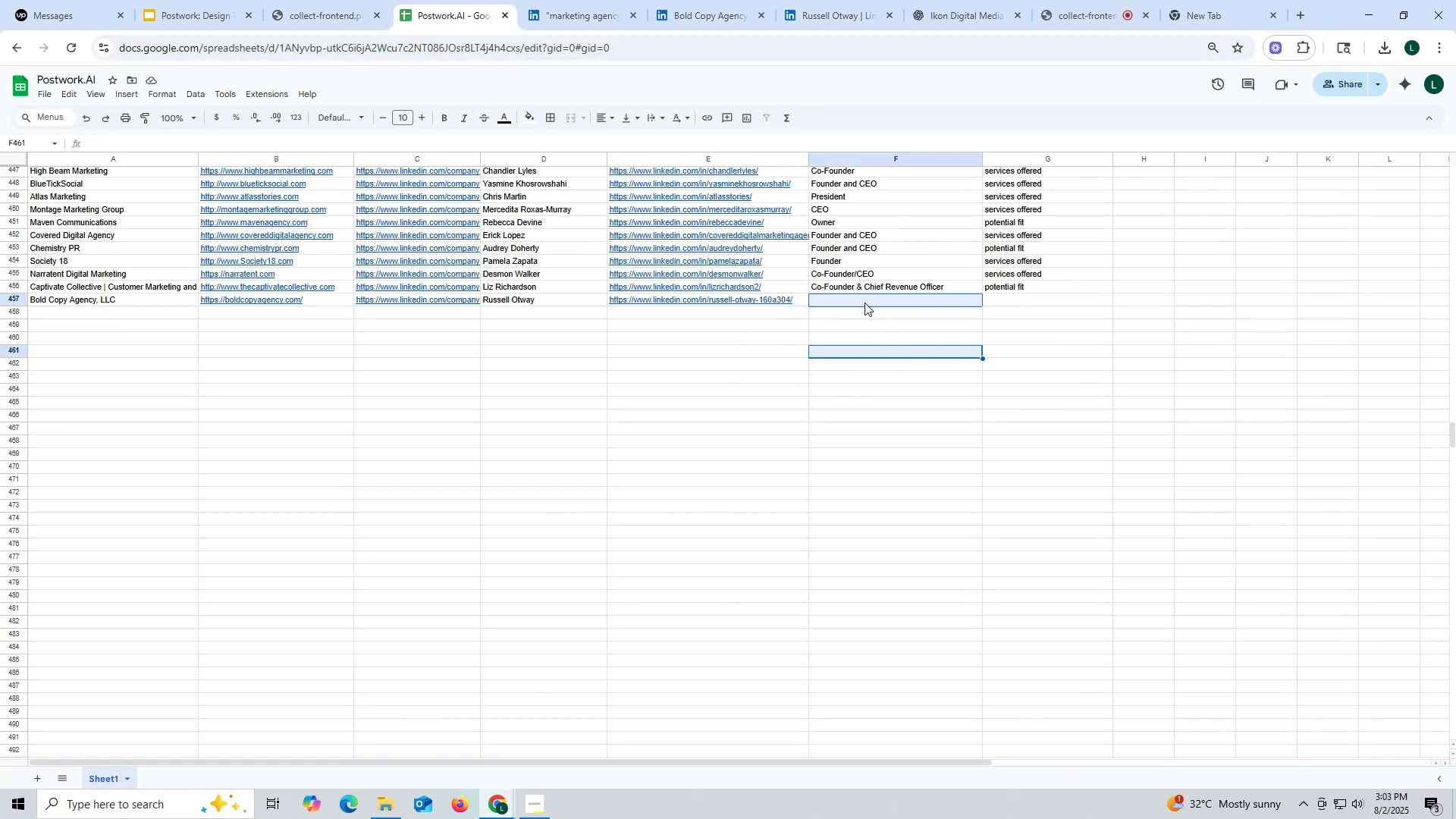 
double_click([857, 295])
 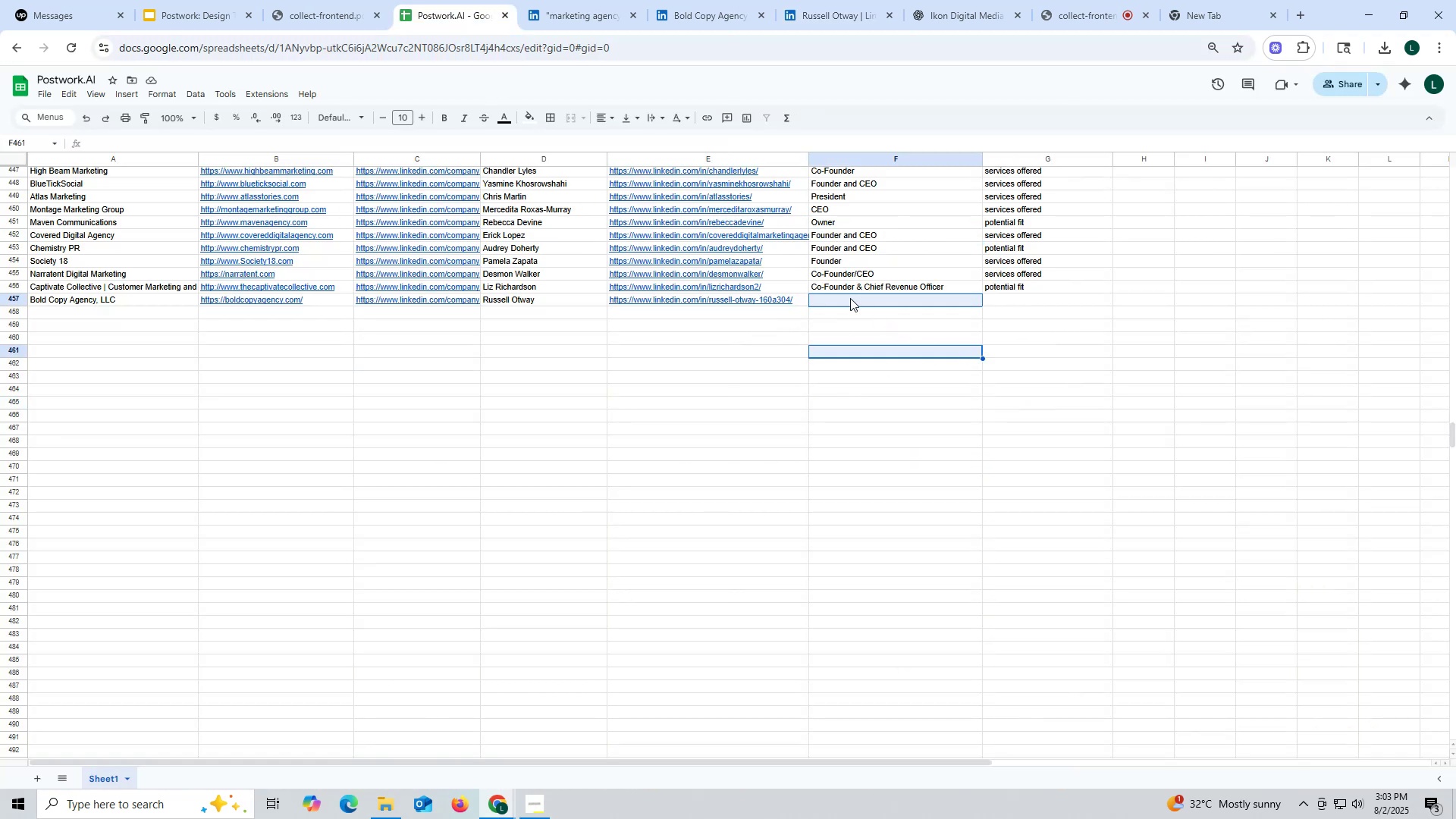 
triple_click([849, 298])
 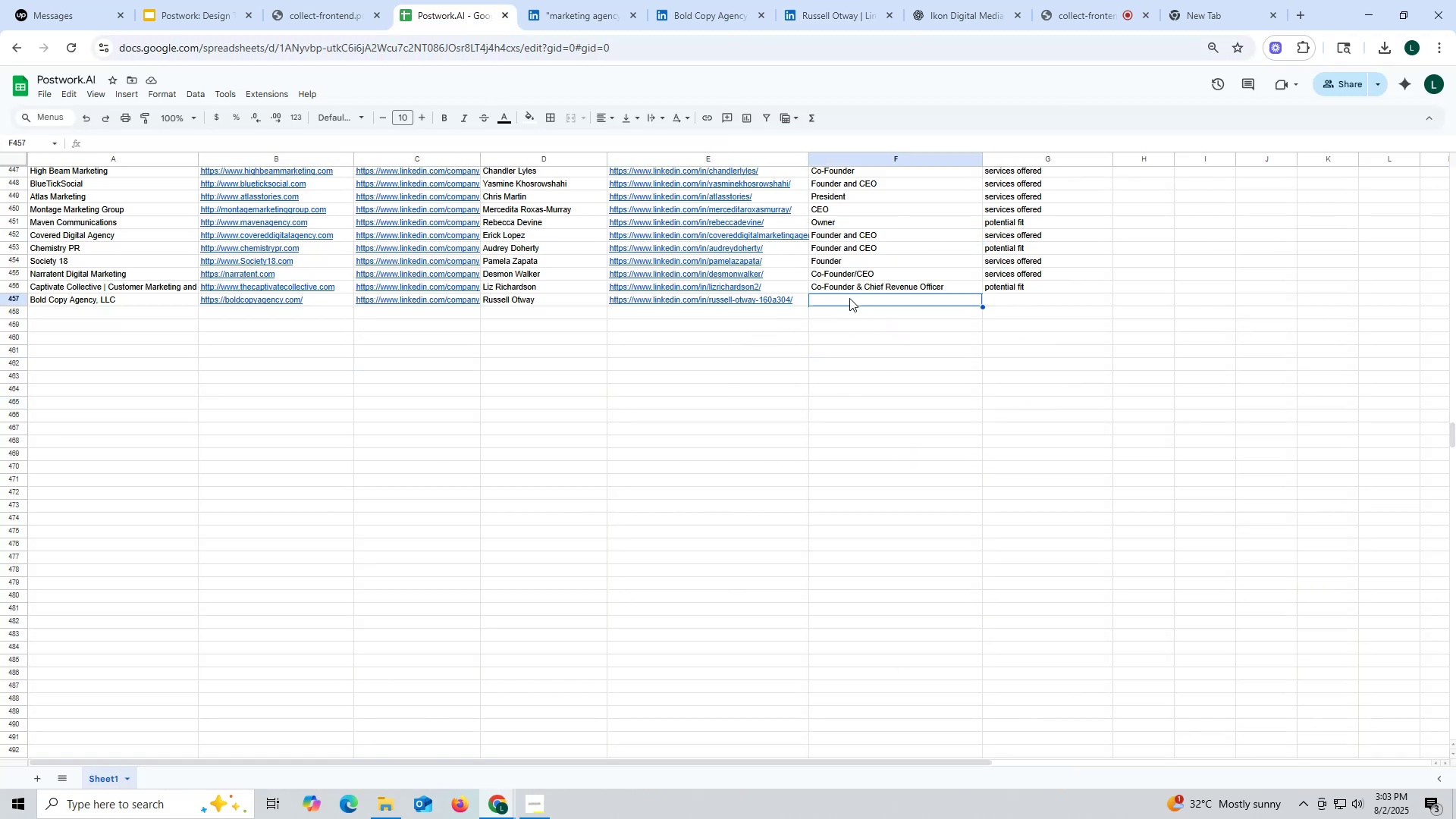 
triple_click([849, 298])
 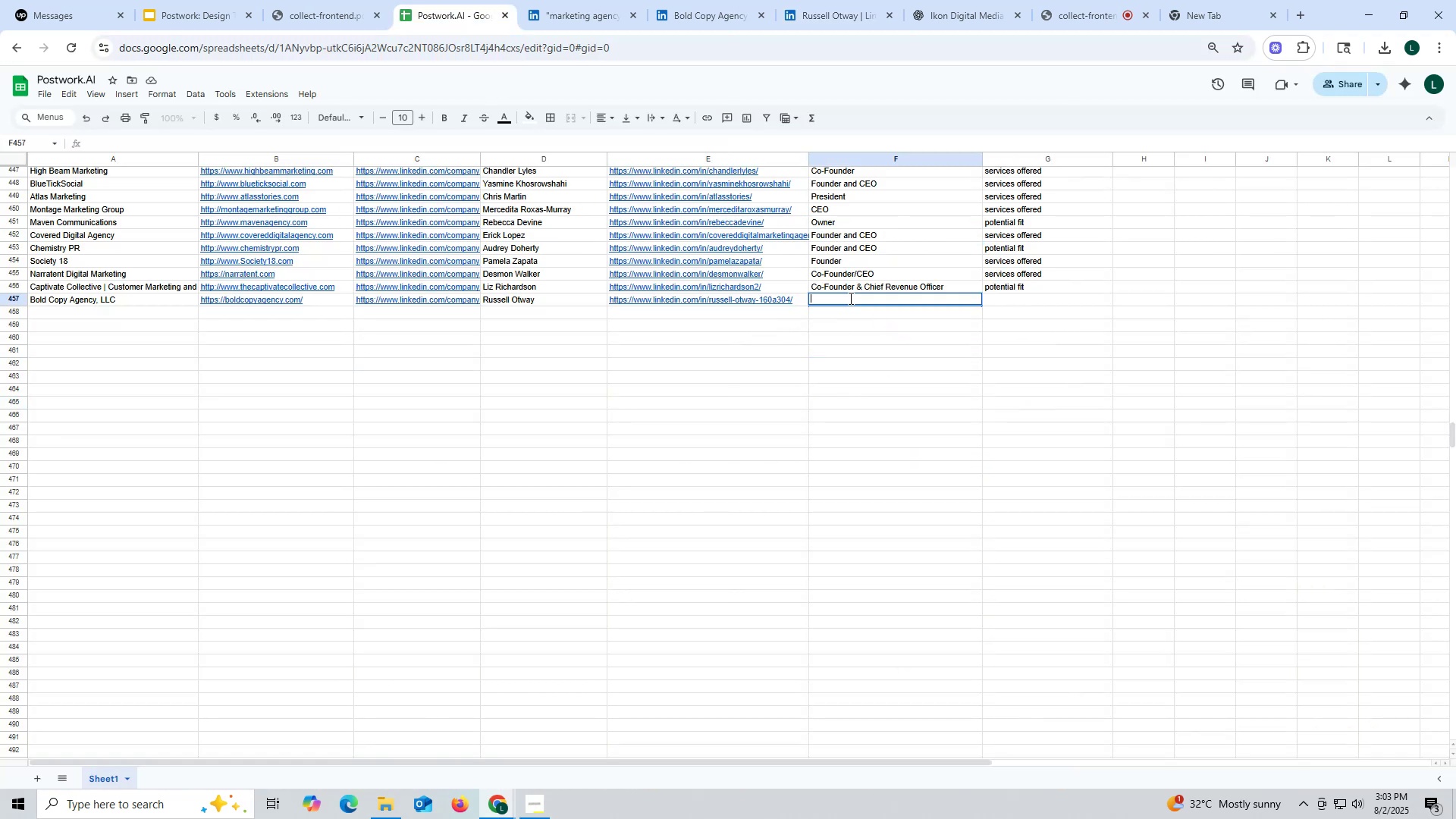 
triple_click([849, 298])
 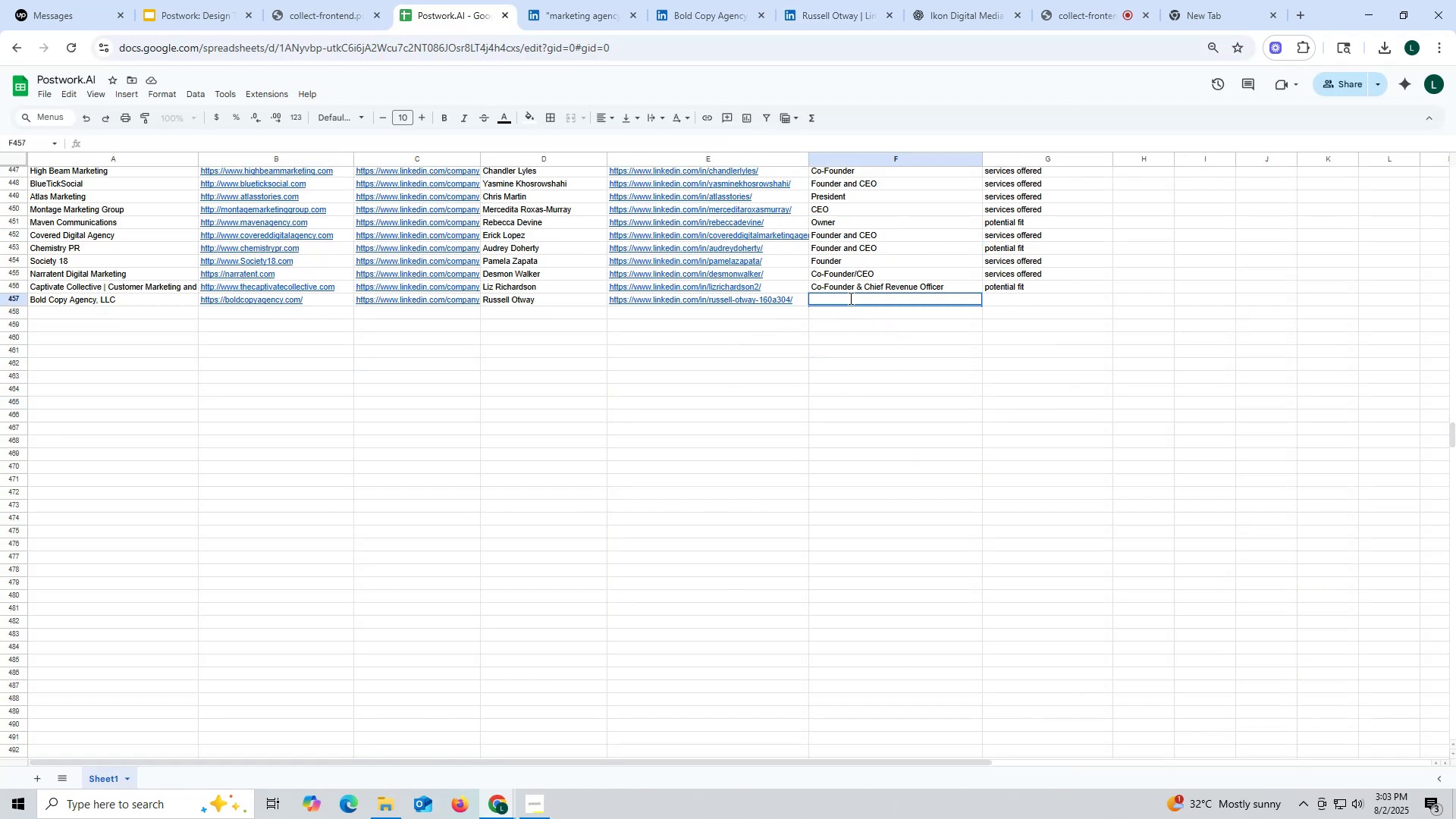 
key(Control+ControlLeft)
 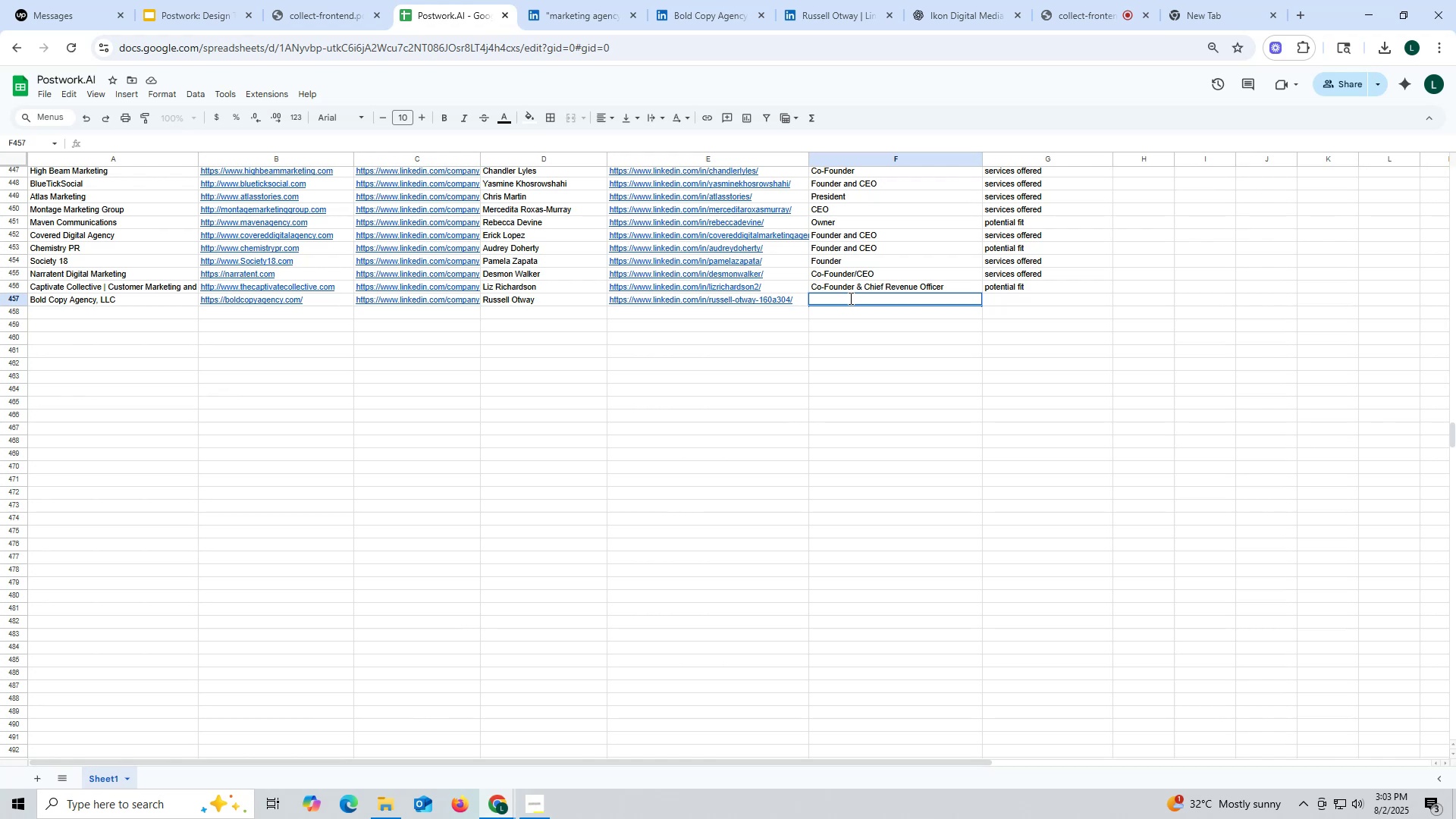 
key(Control+V)
 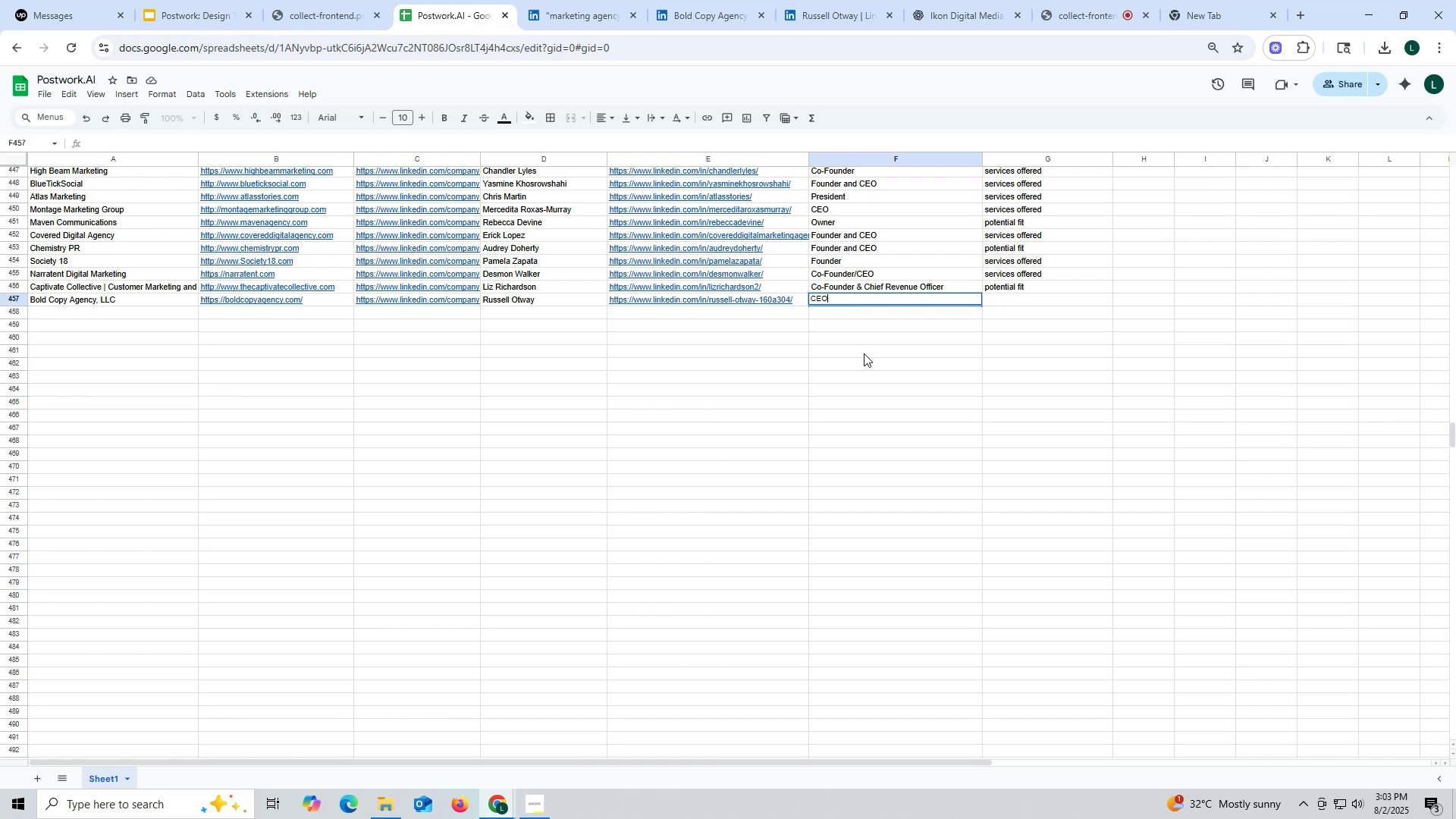 
triple_click([864, 353])
 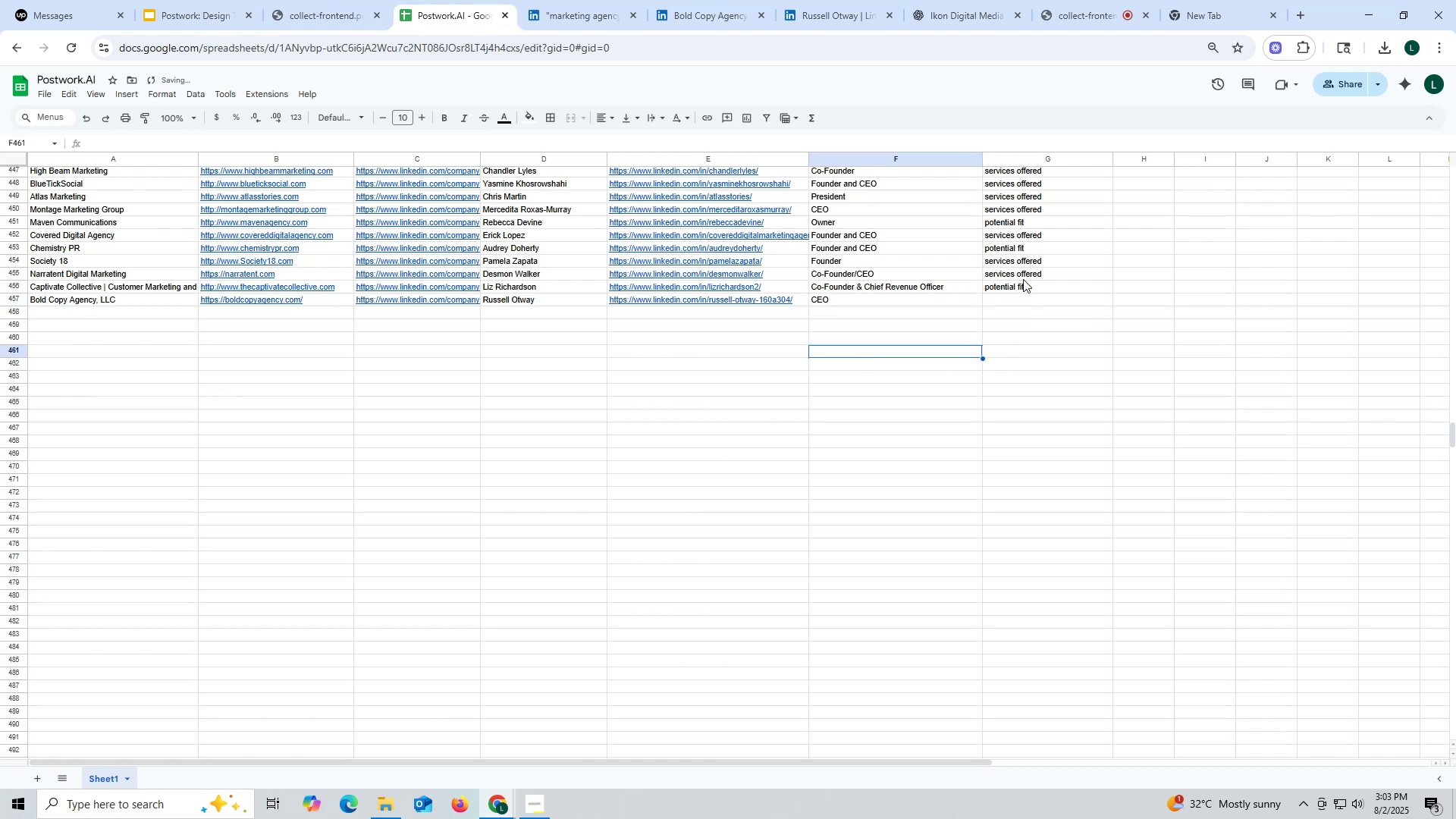 
left_click([1023, 274])
 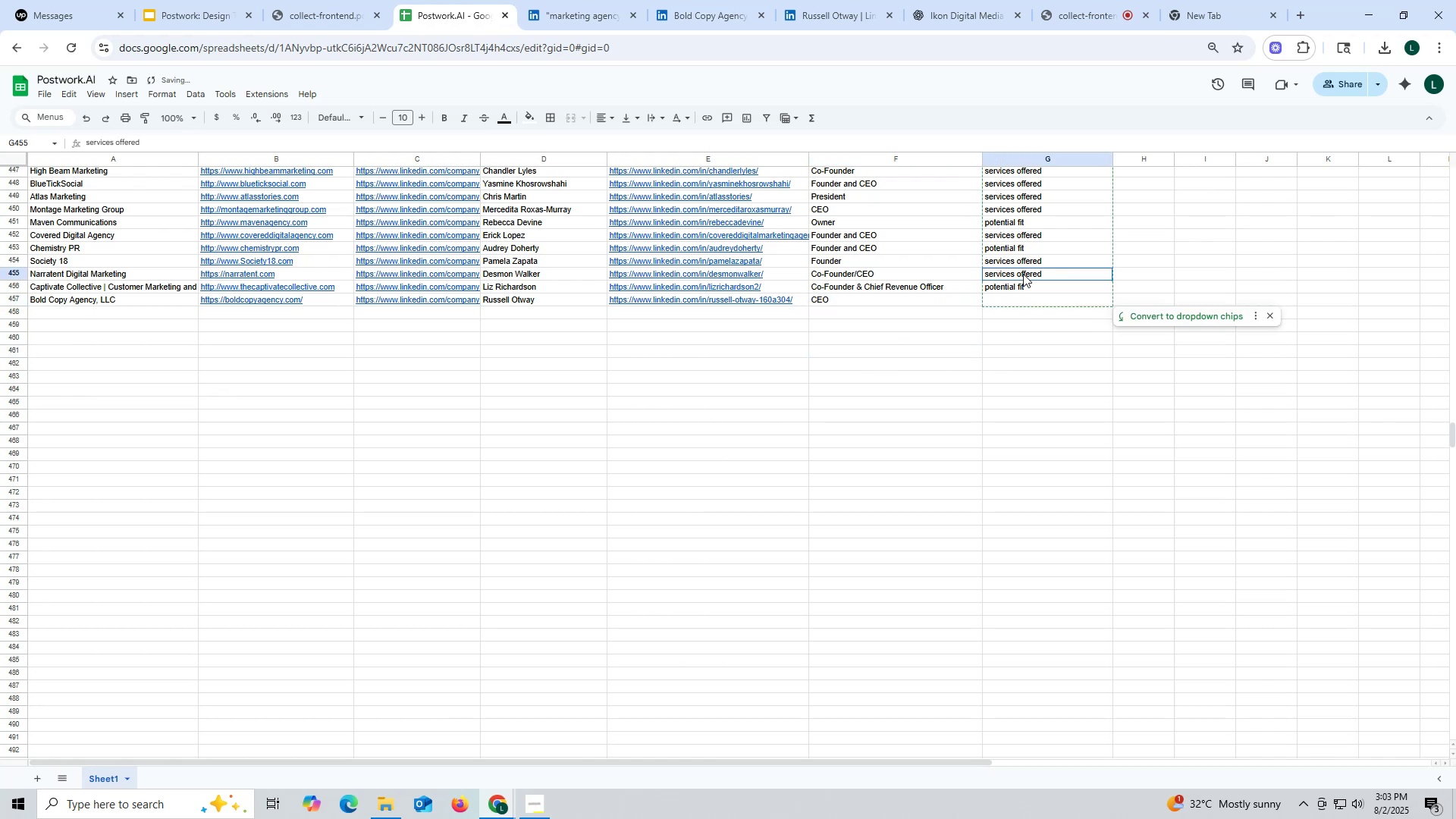 
key(Control+ControlLeft)
 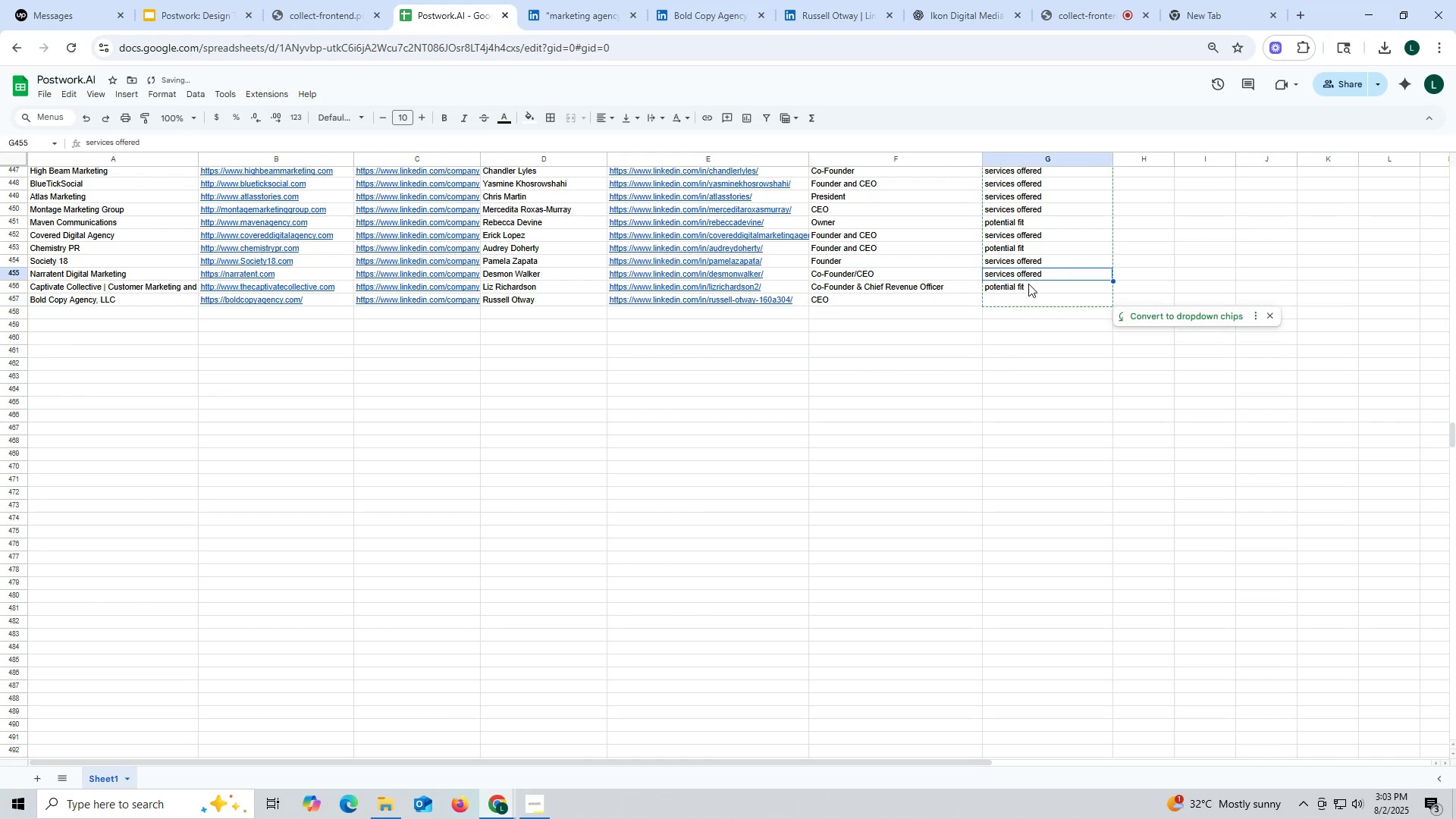 
key(Control+C)
 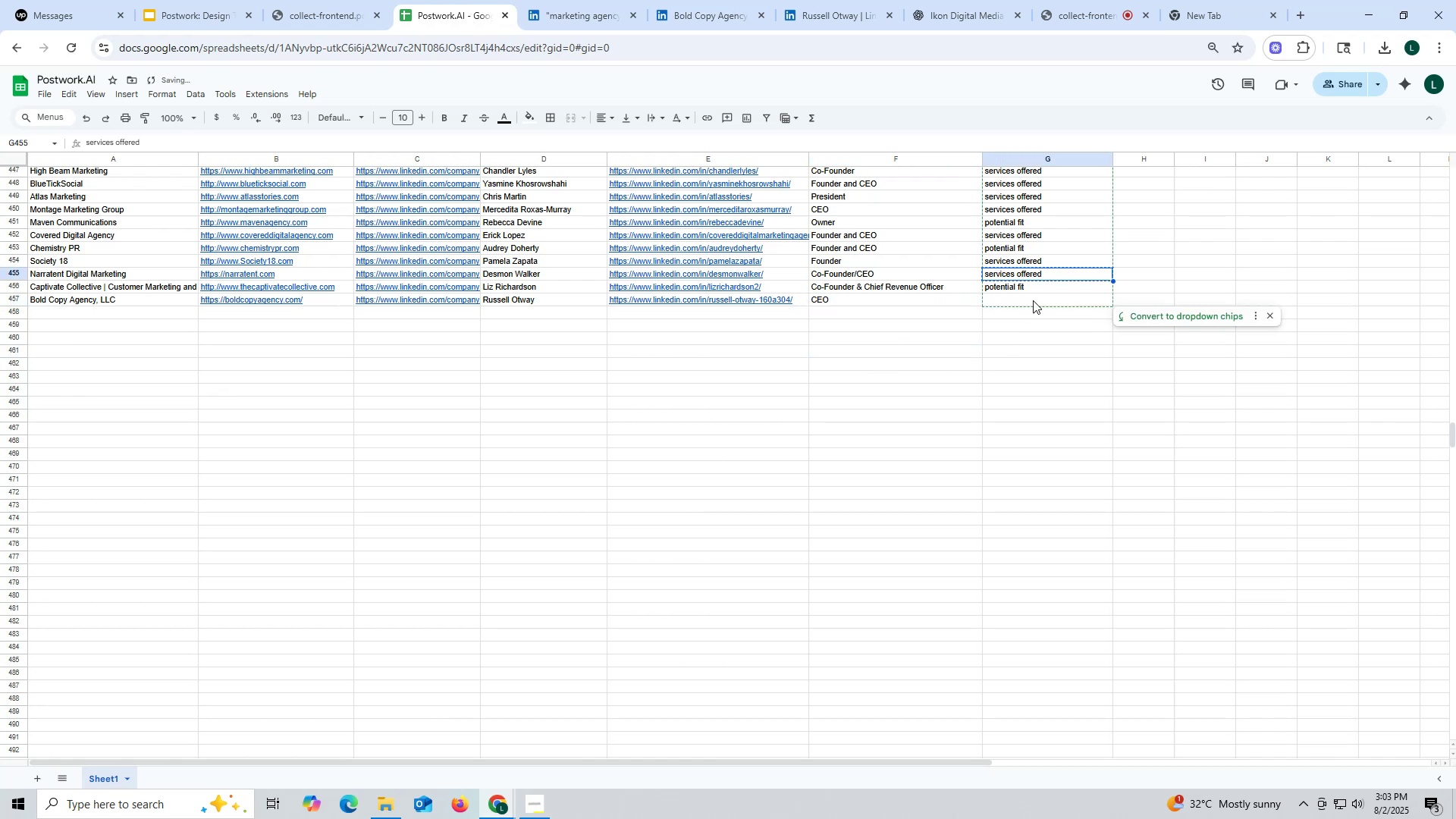 
left_click([1033, 300])
 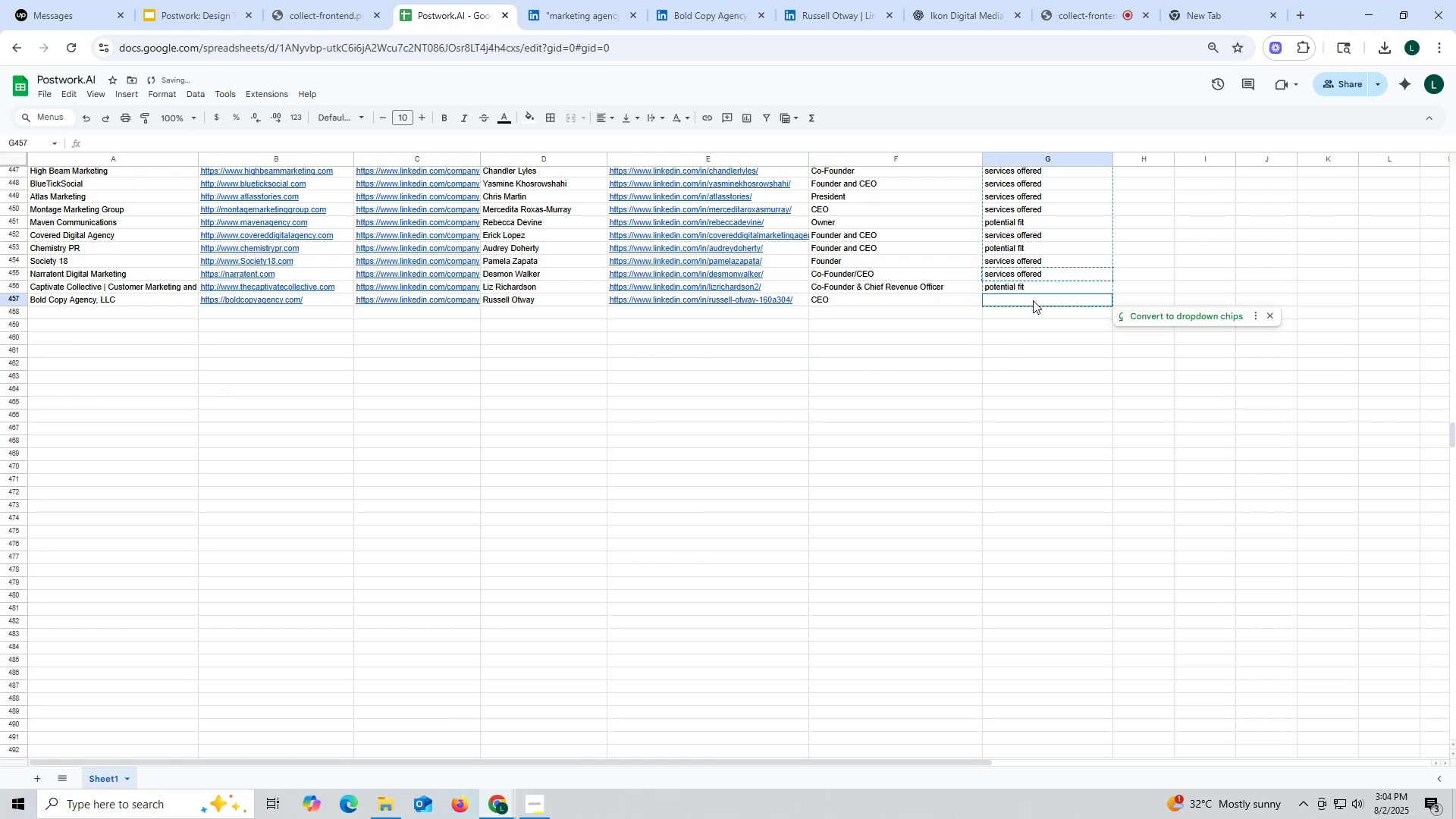 
key(Control+ControlLeft)
 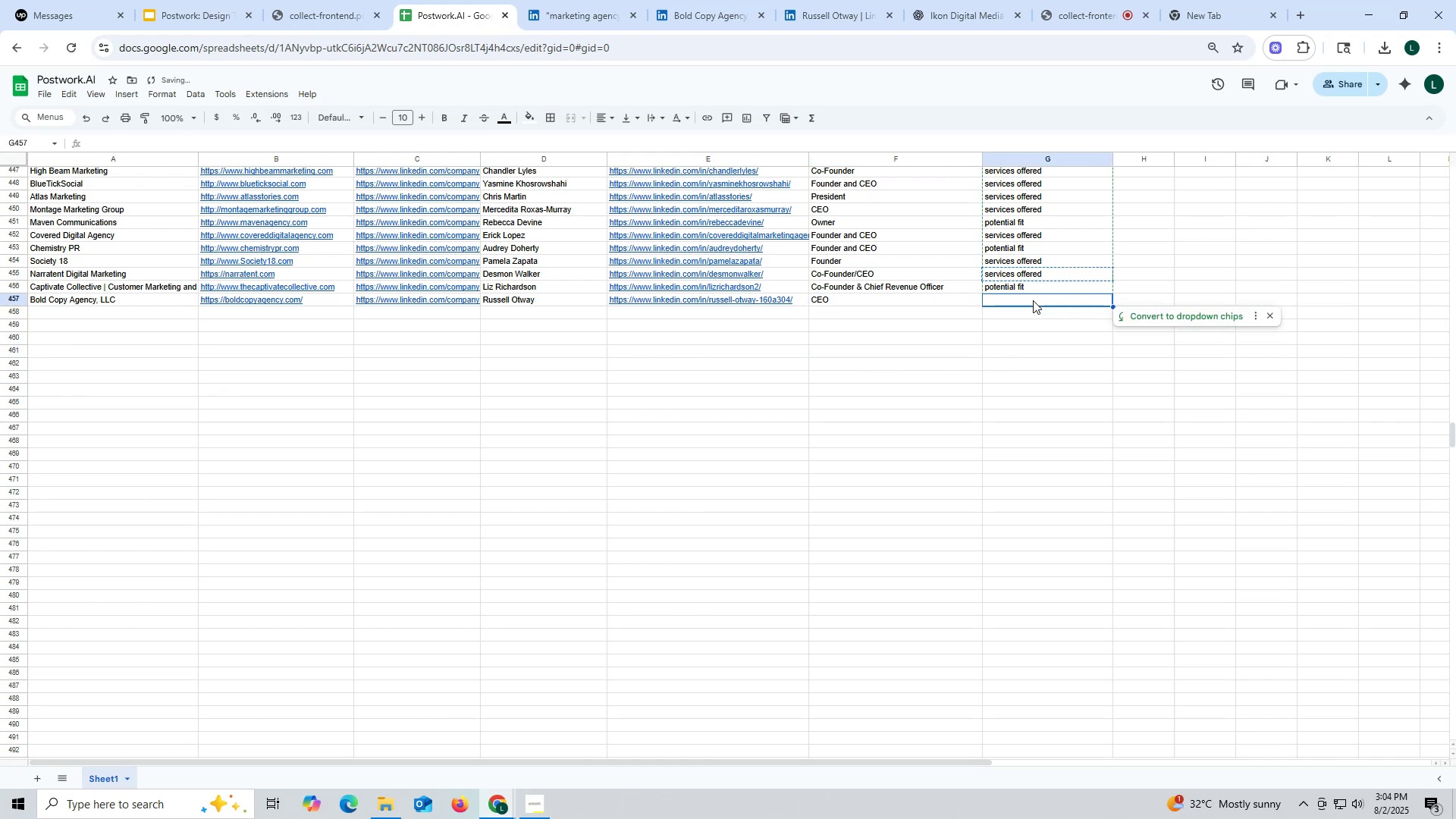 
key(Control+V)
 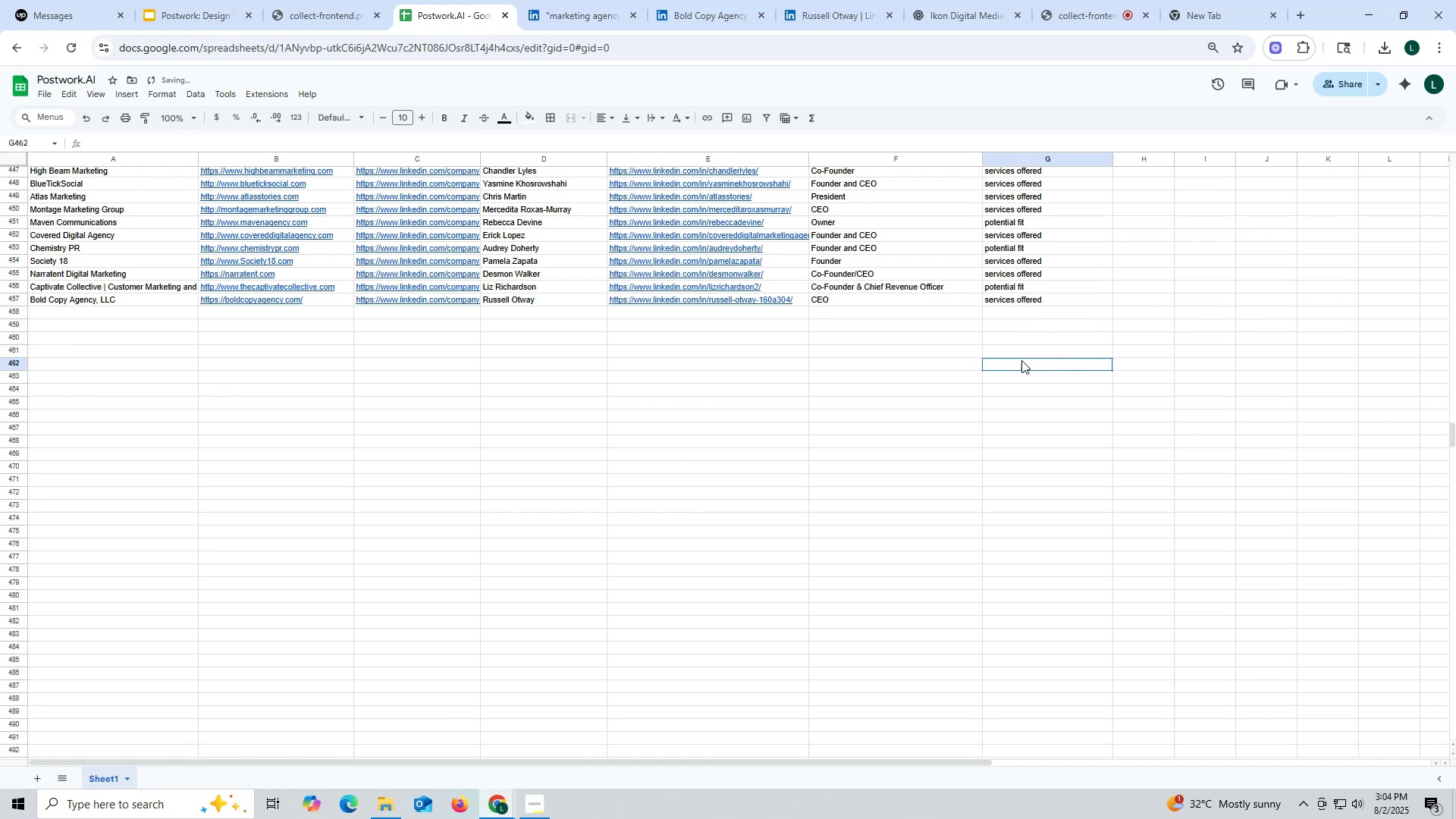 
double_click([1021, 360])
 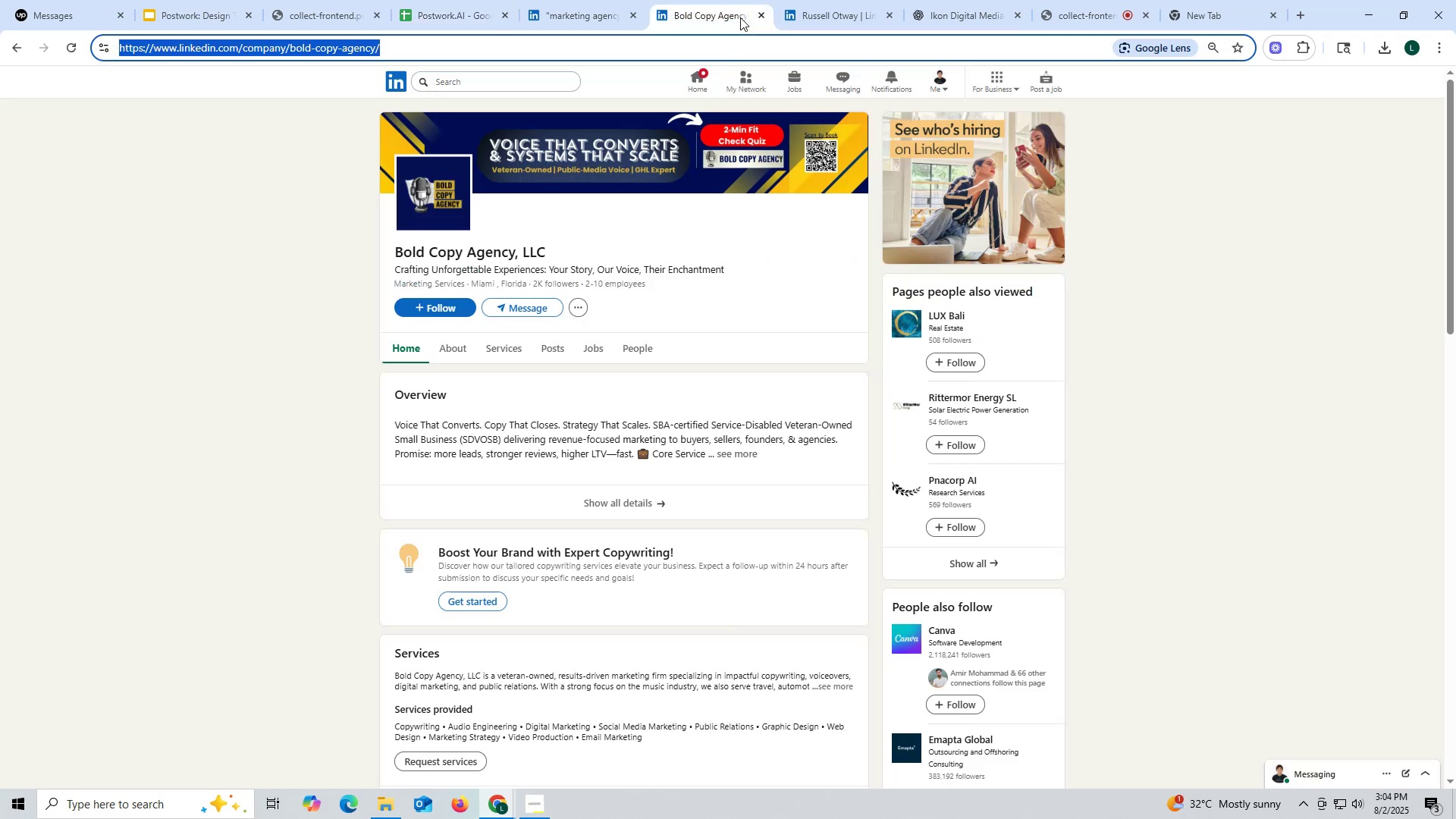 
double_click([757, 13])
 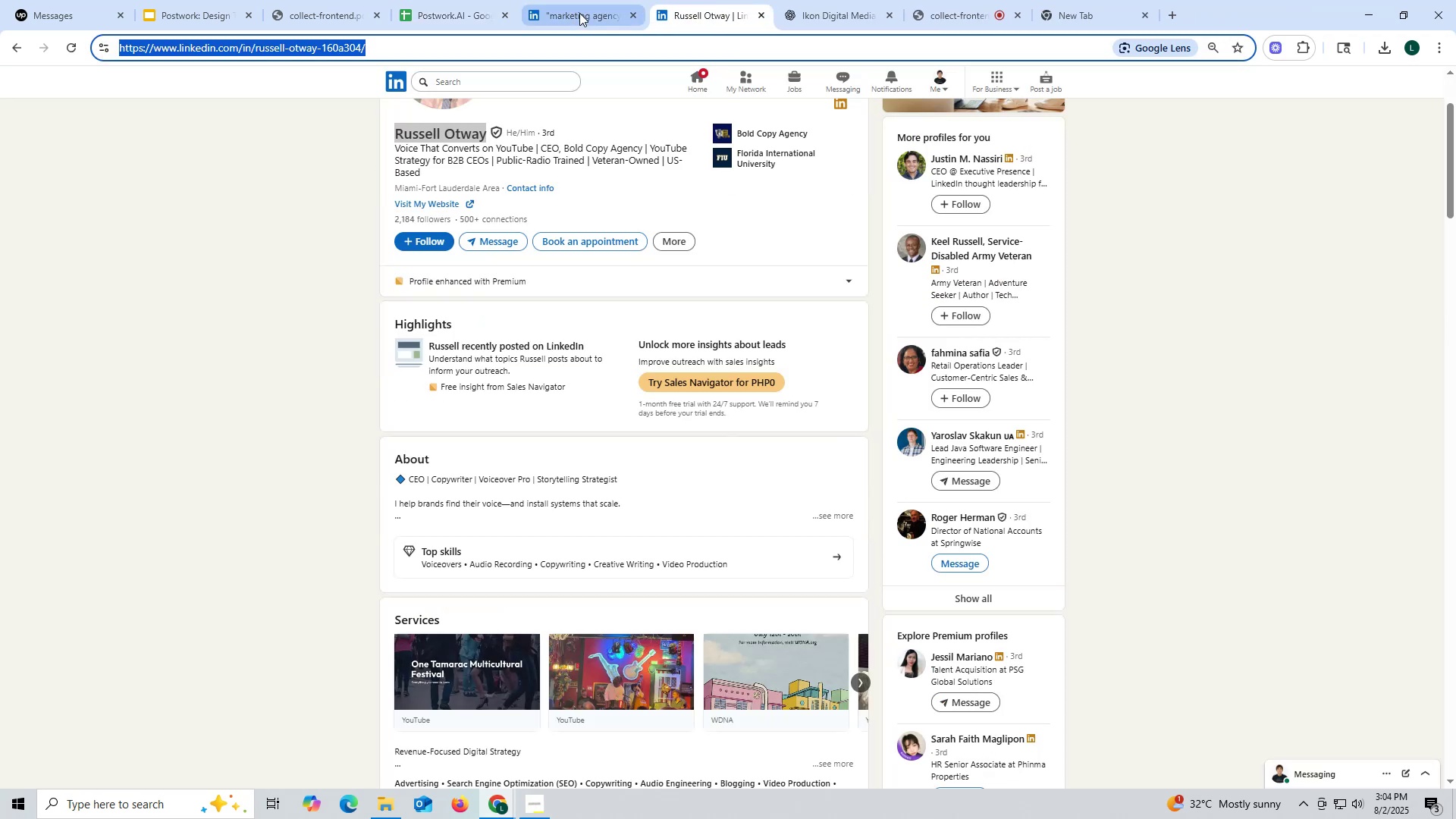 
left_click([578, 13])
 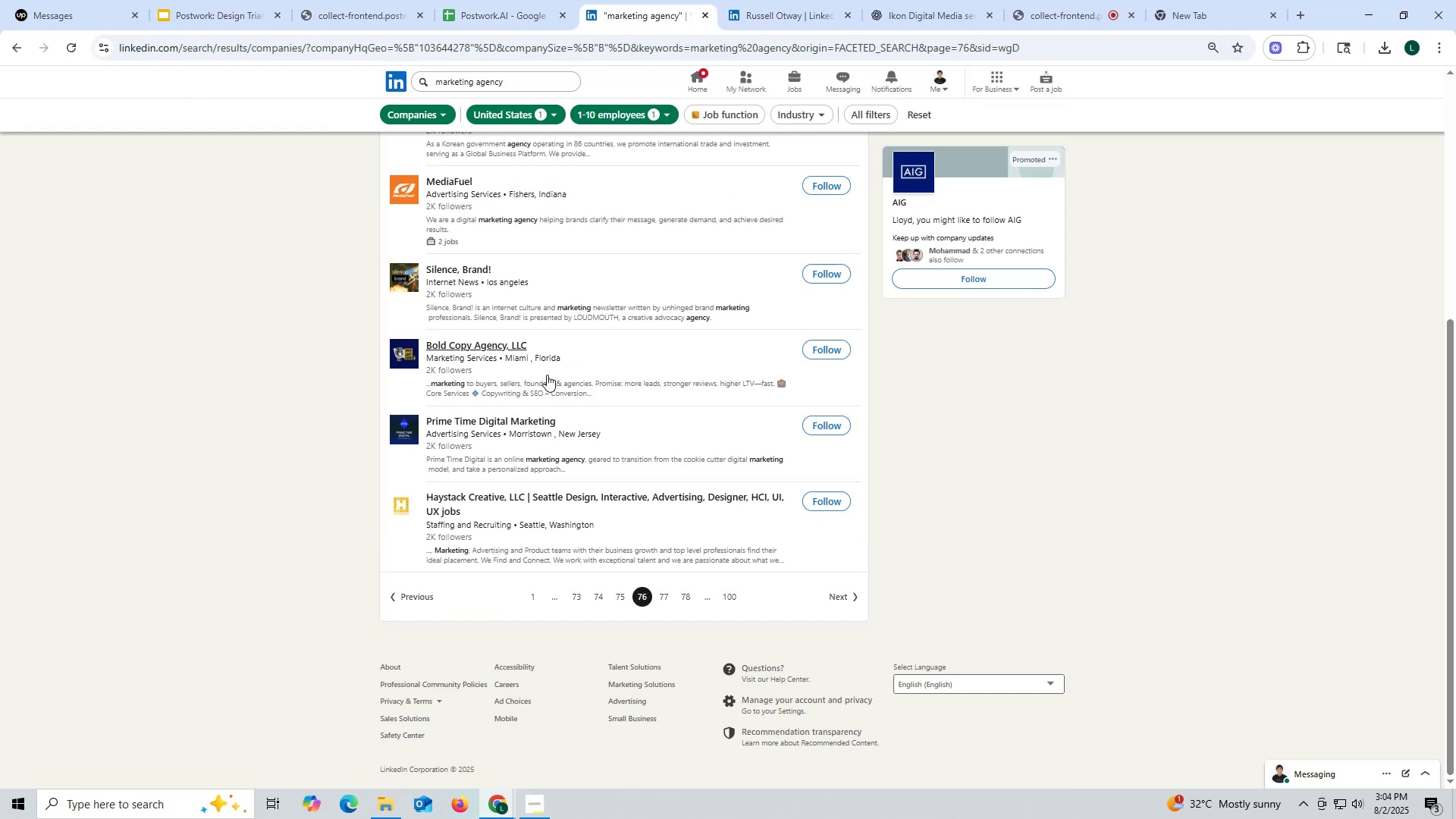 
scroll: coordinate [544, 416], scroll_direction: up, amount: 1.0
 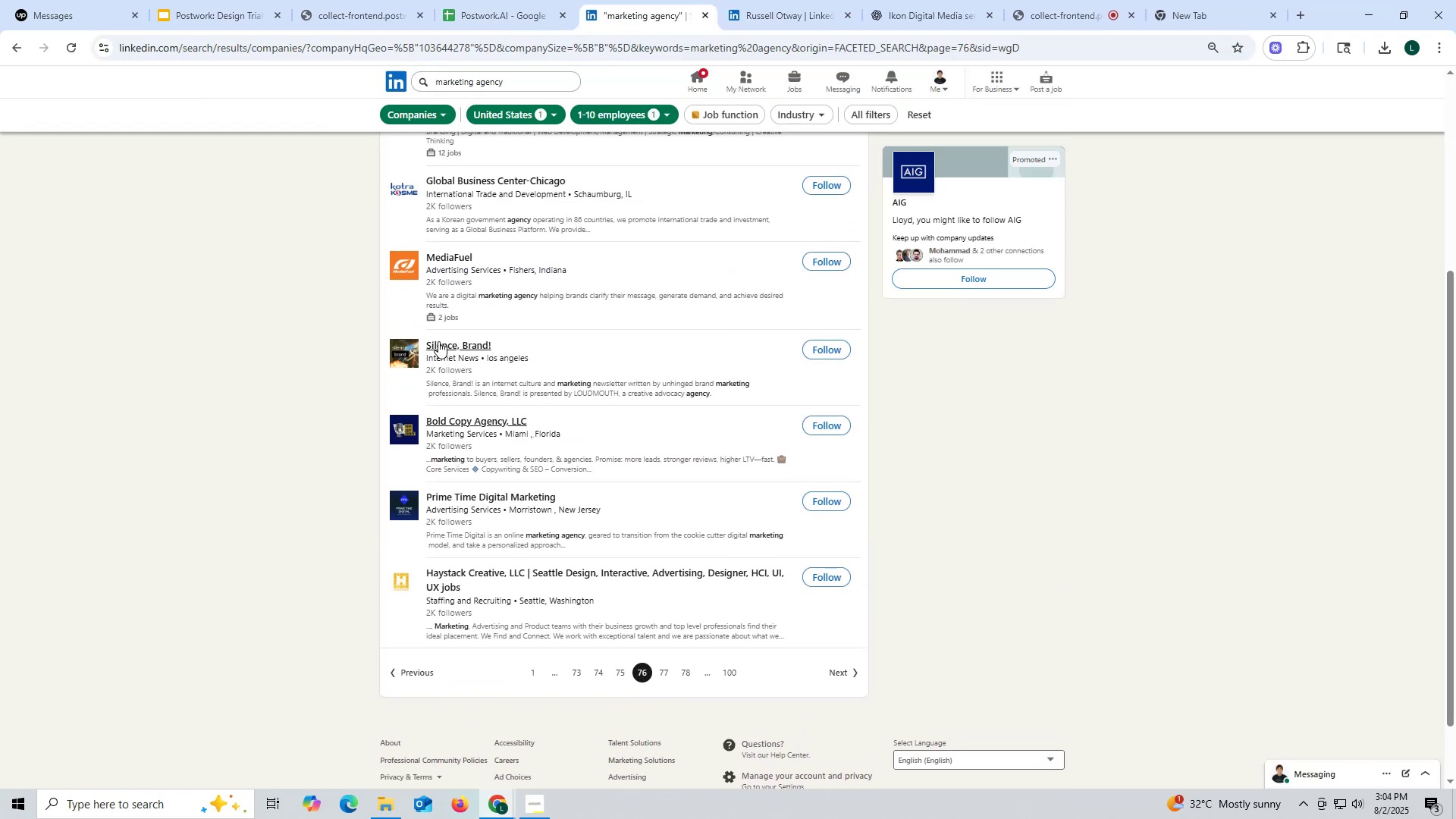 
right_click([444, 344])
 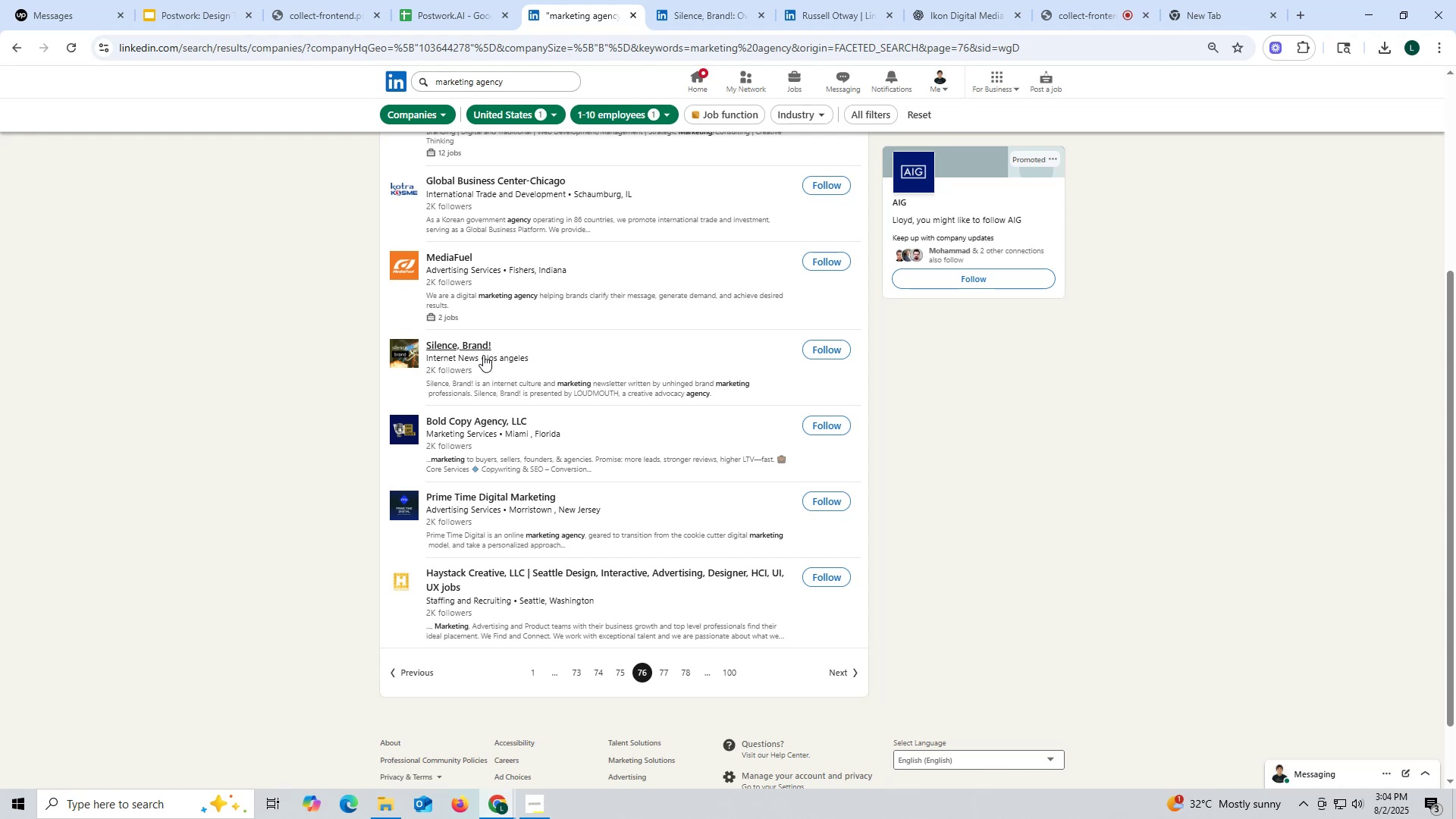 
wait(18.69)
 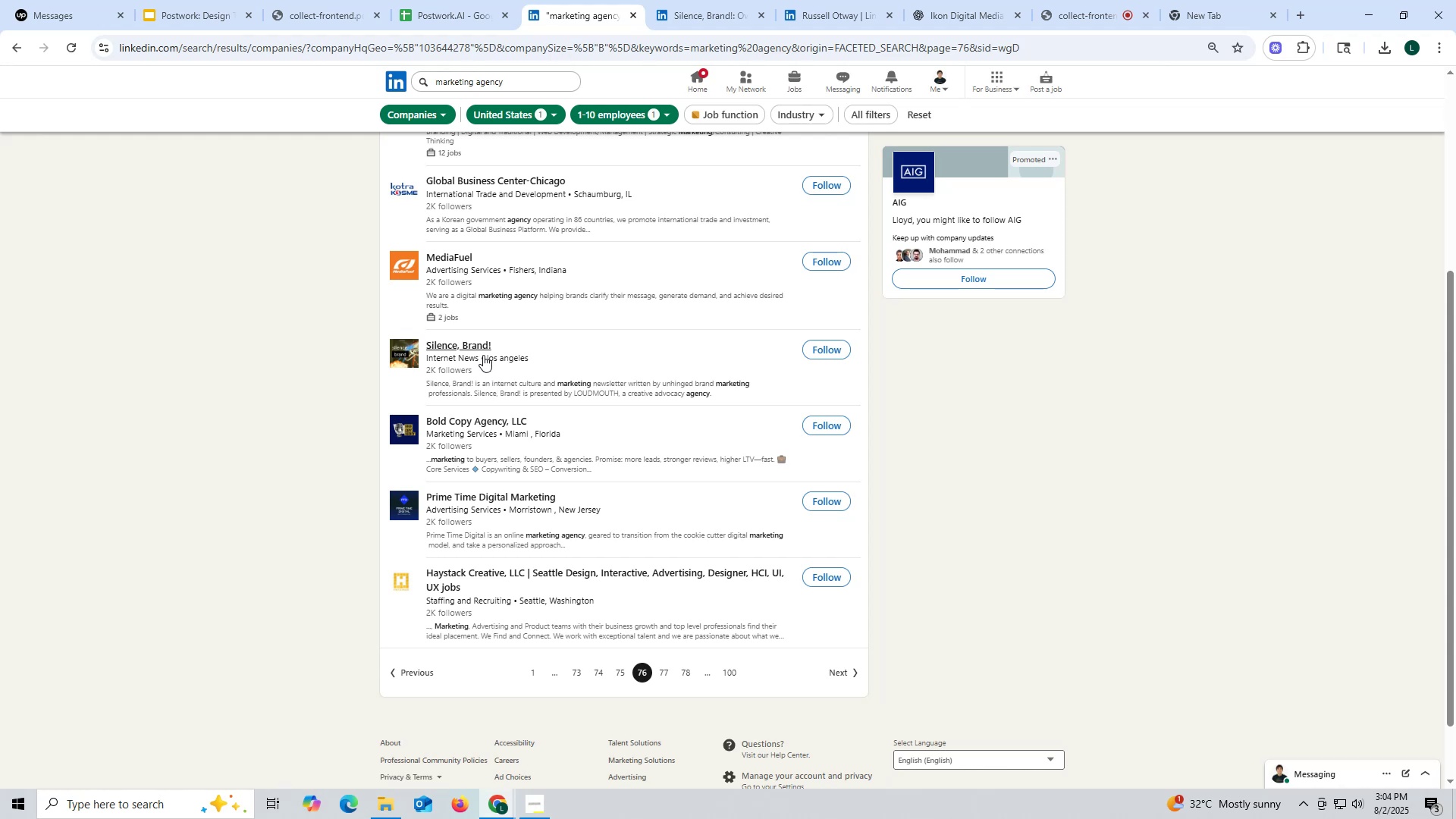 
left_click([504, 347])
 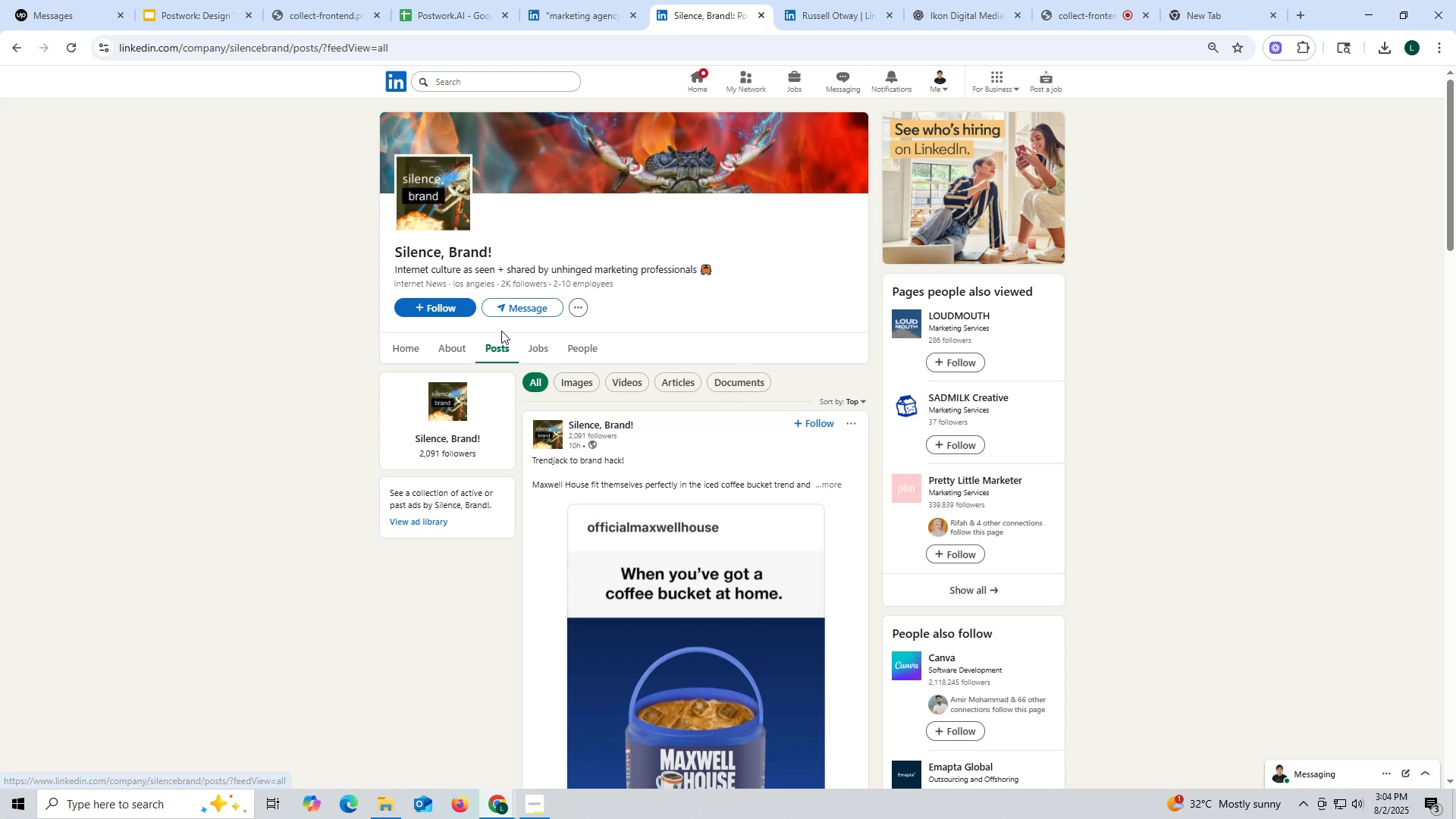 
wait(9.04)
 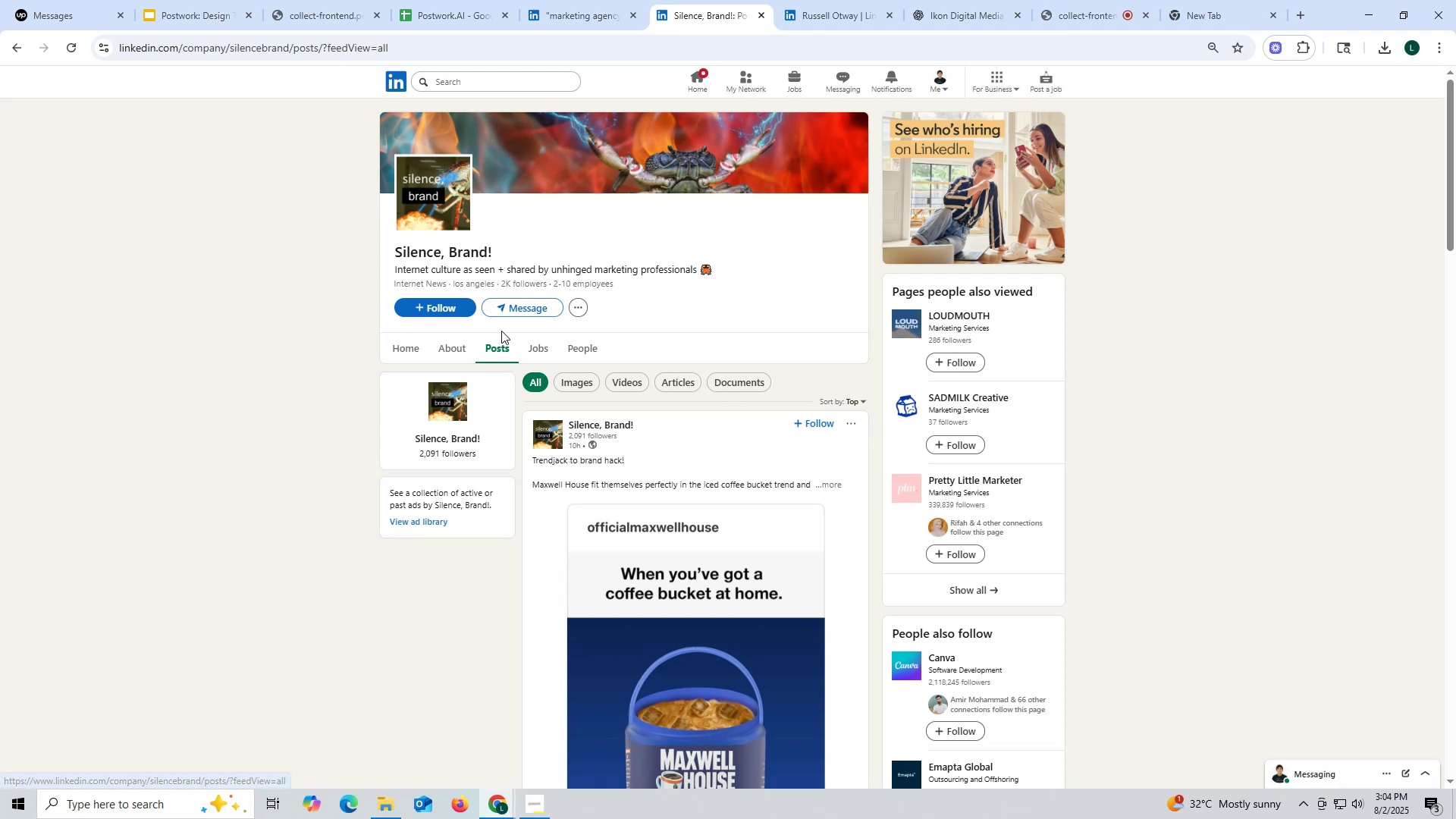 
left_click_drag(start_coordinate=[381, 488], to_coordinate=[559, 494])
 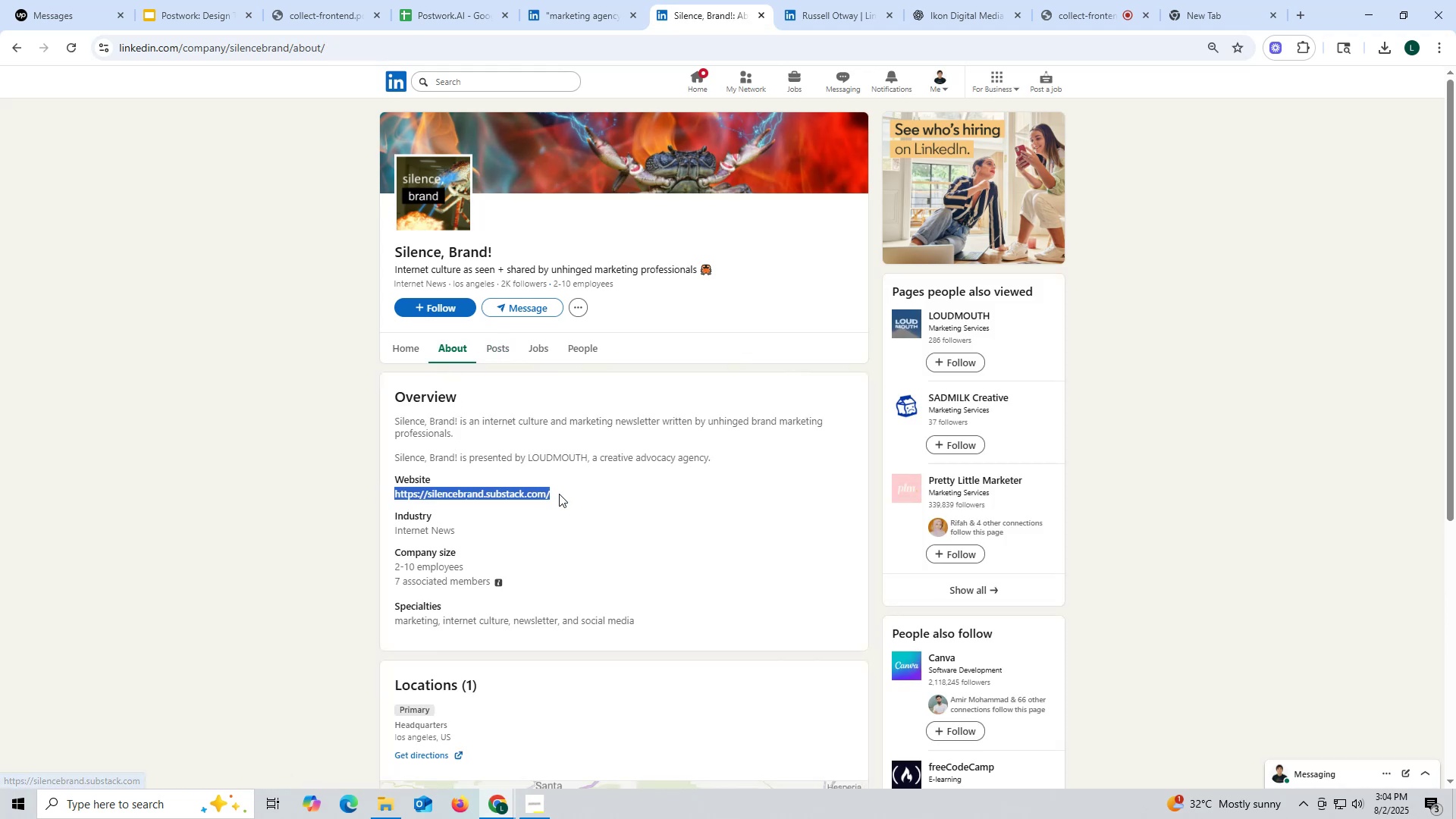 
key(Control+ControlLeft)
 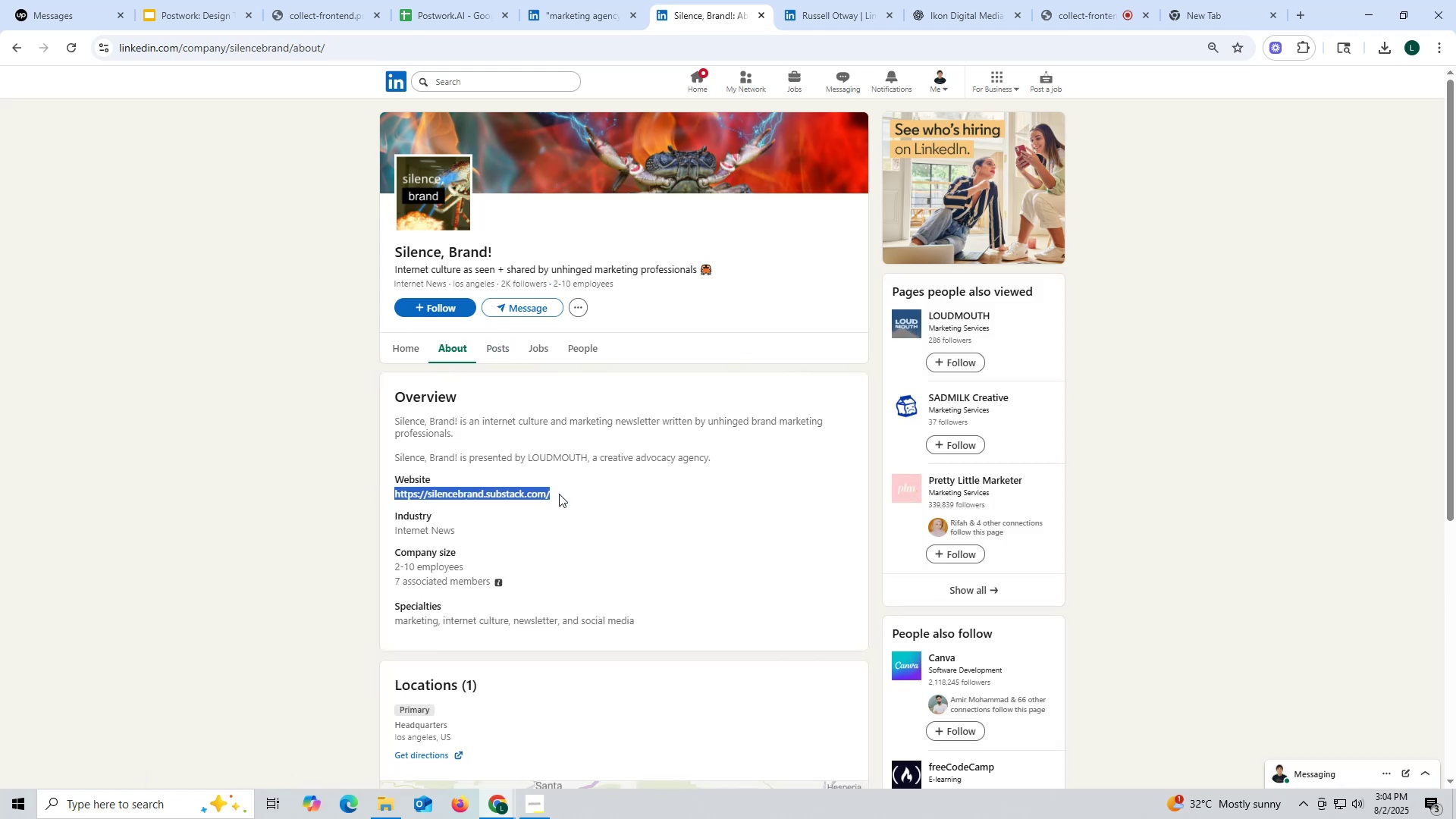 
key(Control+C)
 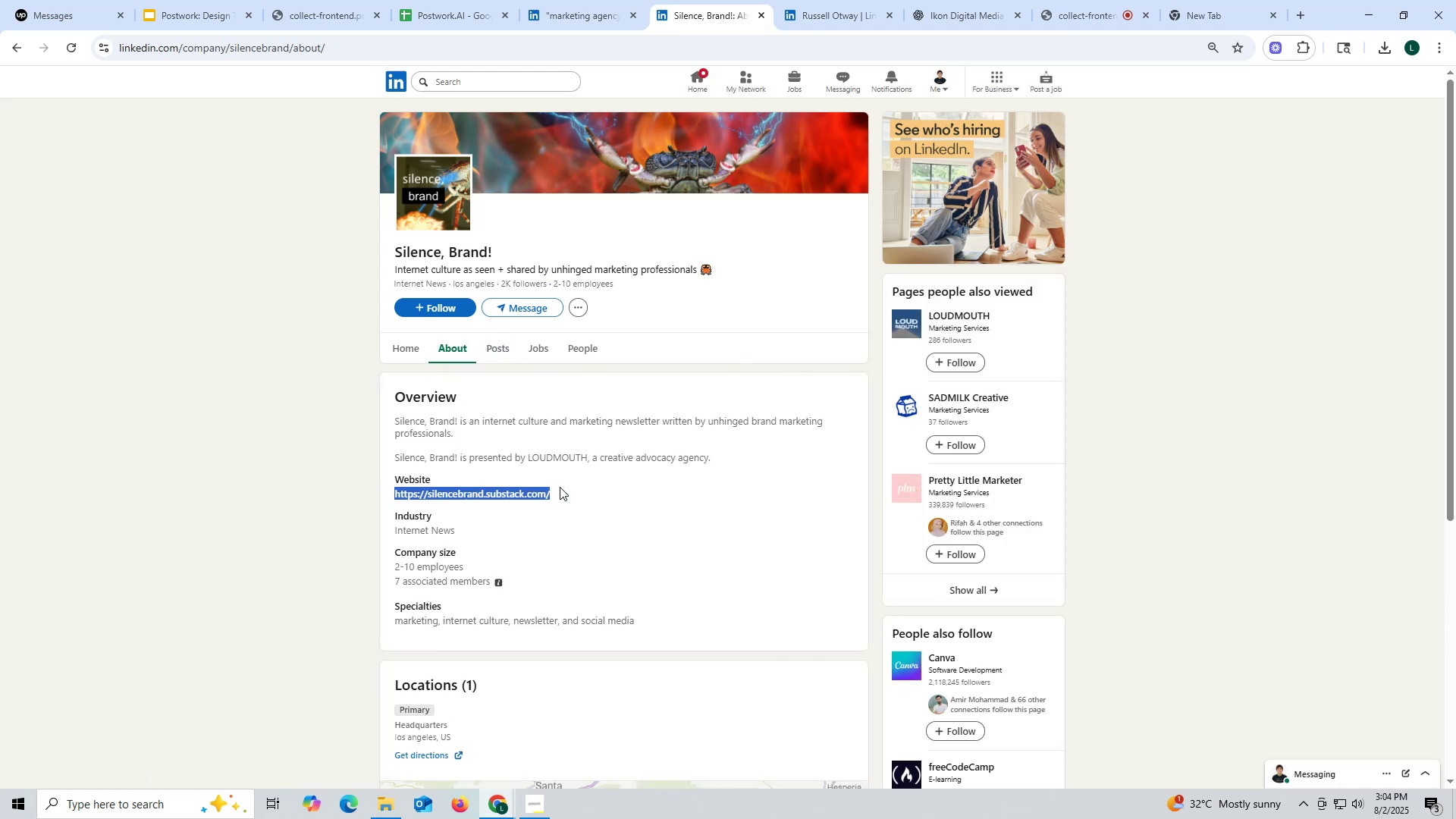 
key(Control+ControlLeft)
 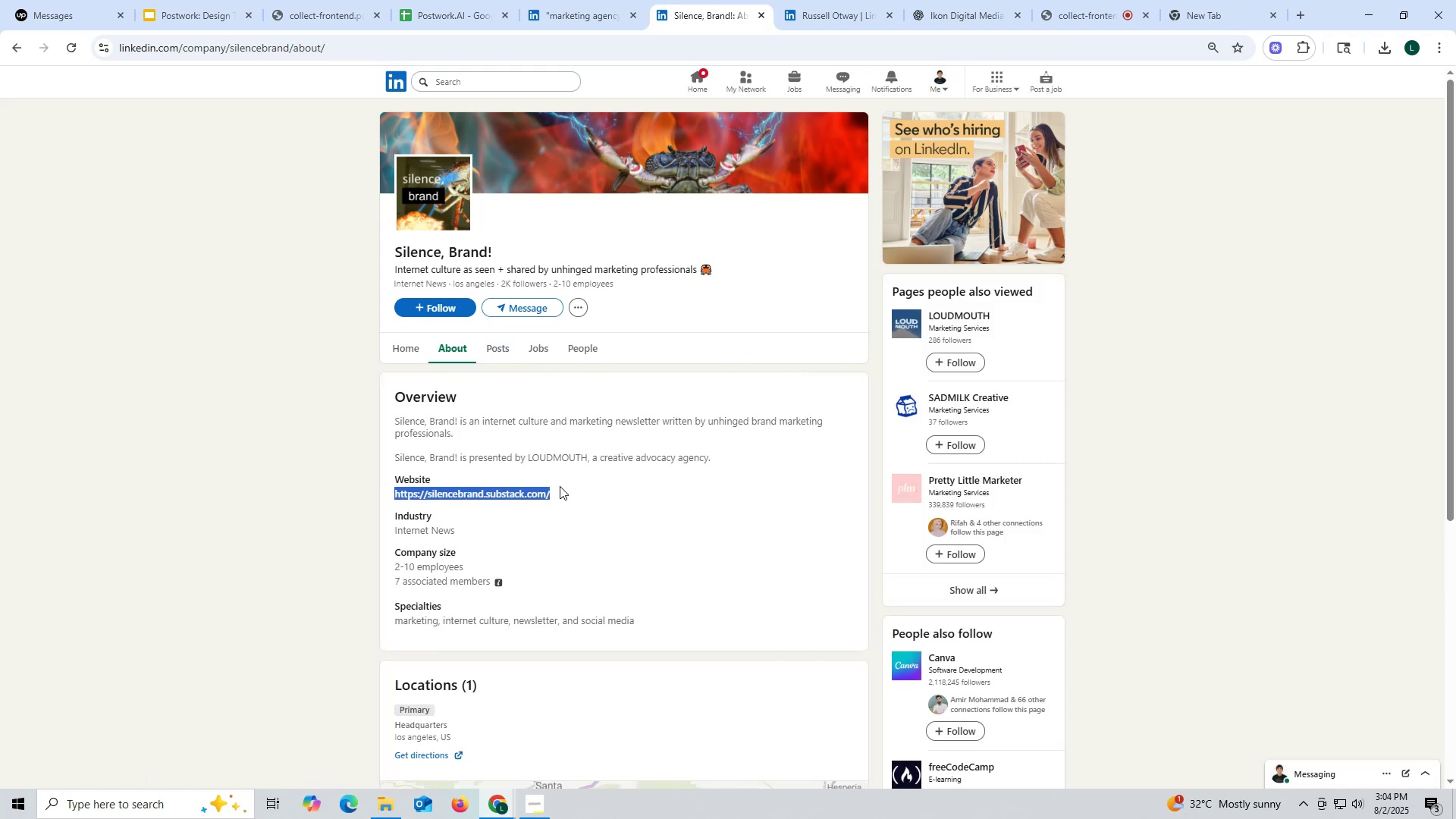 
key(Control+C)
 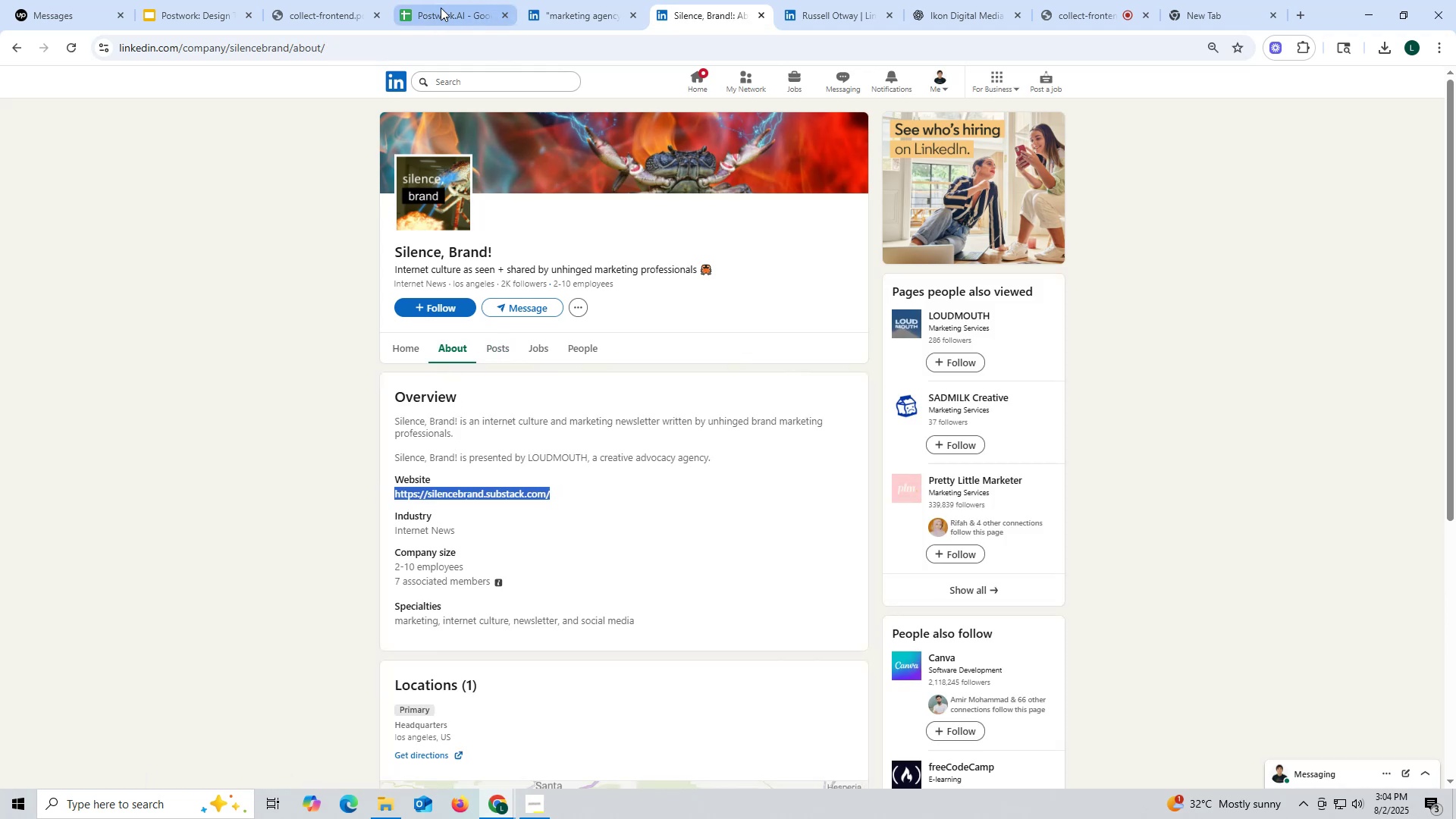 
left_click([441, 8])
 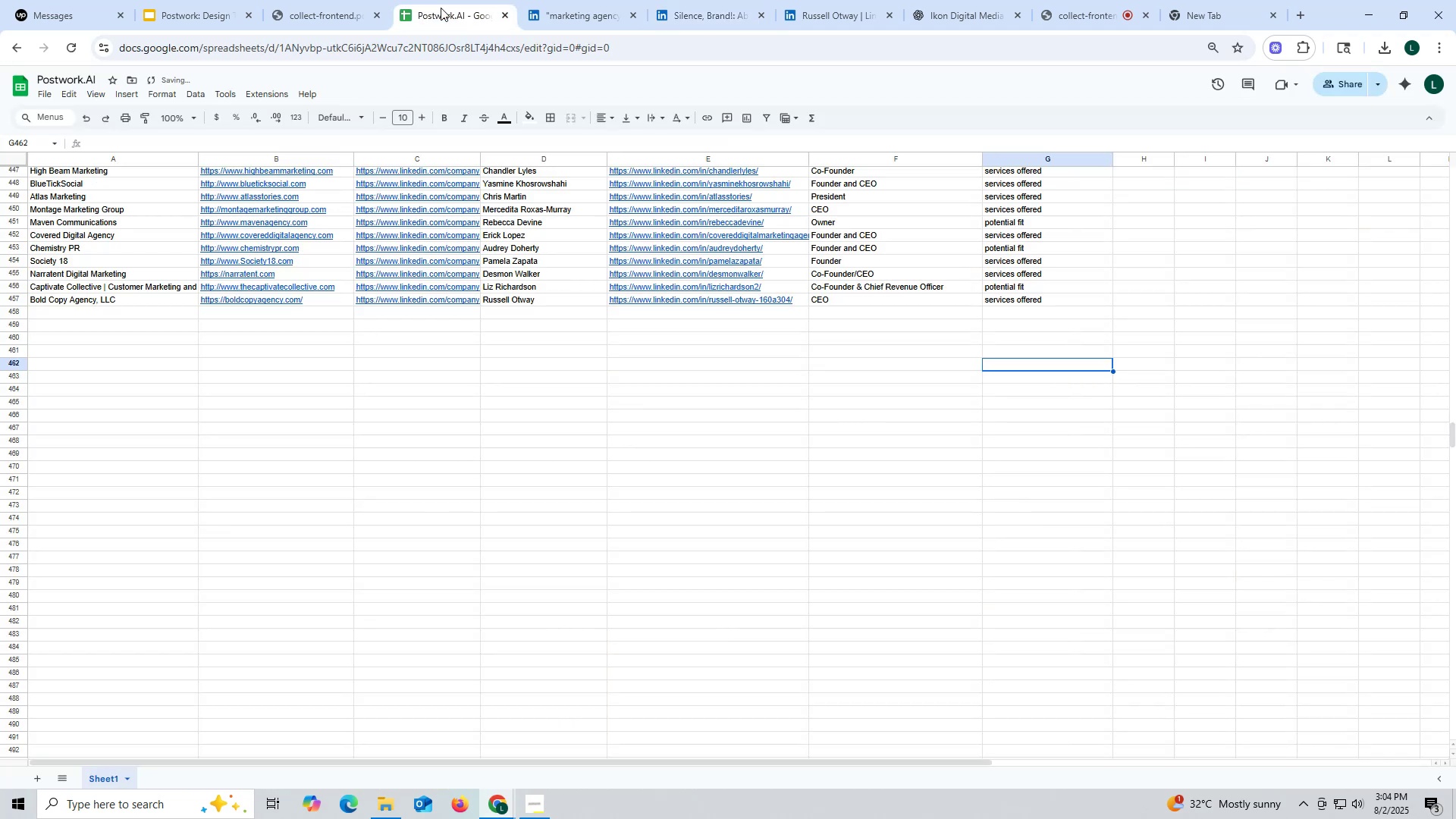 
key(Control+ControlLeft)
 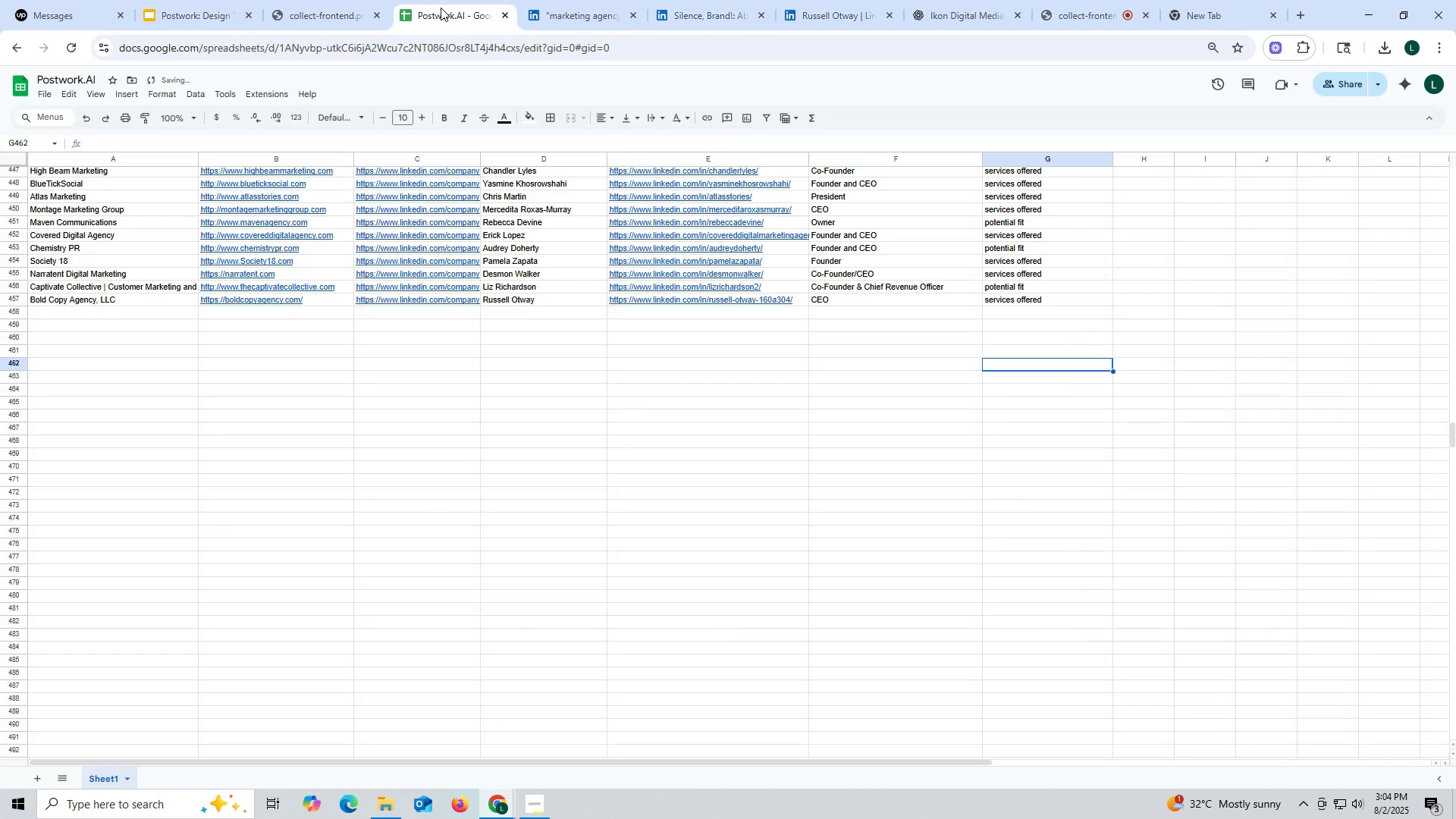 
key(Control+F)
 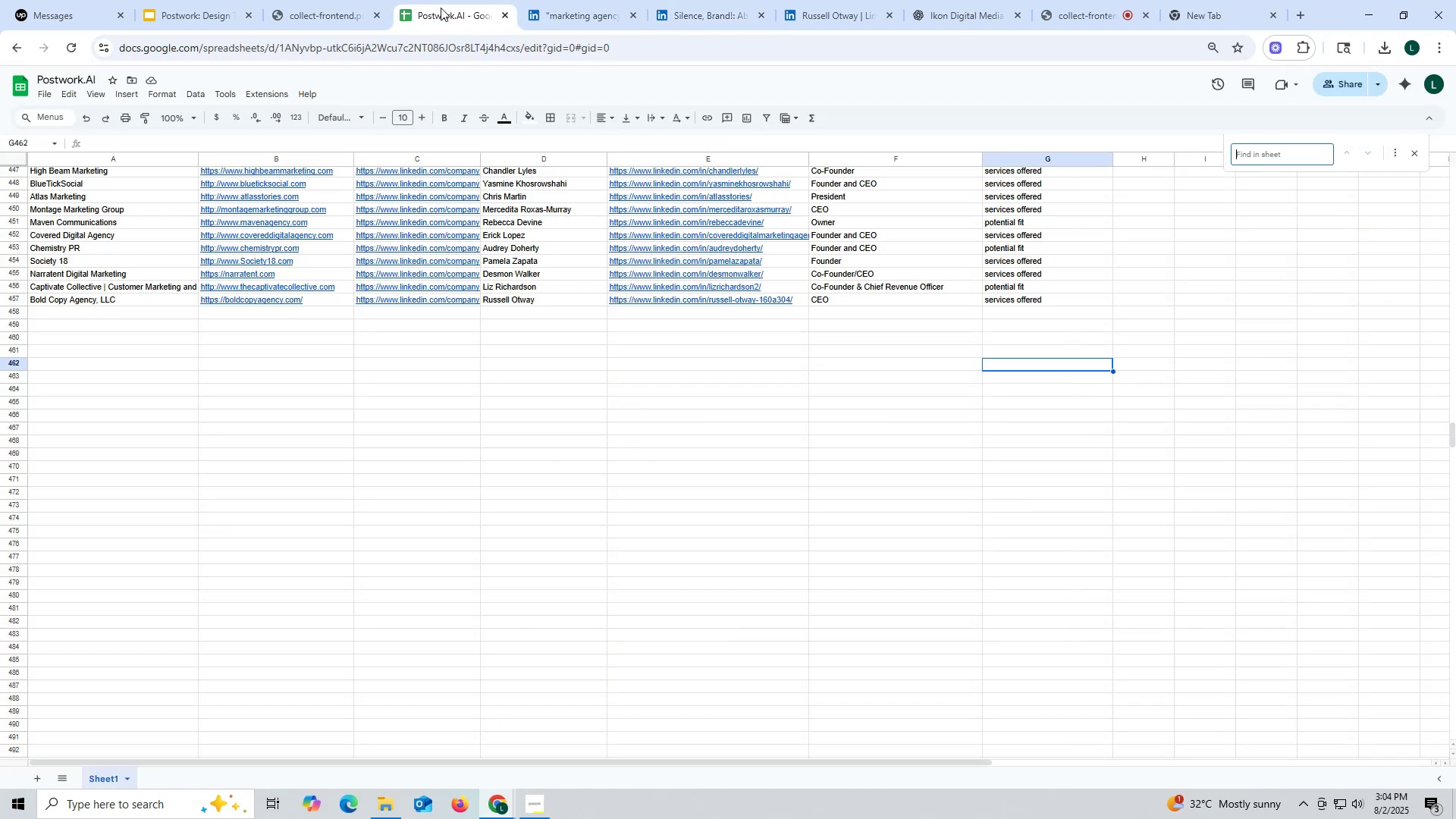 
key(Control+ControlLeft)
 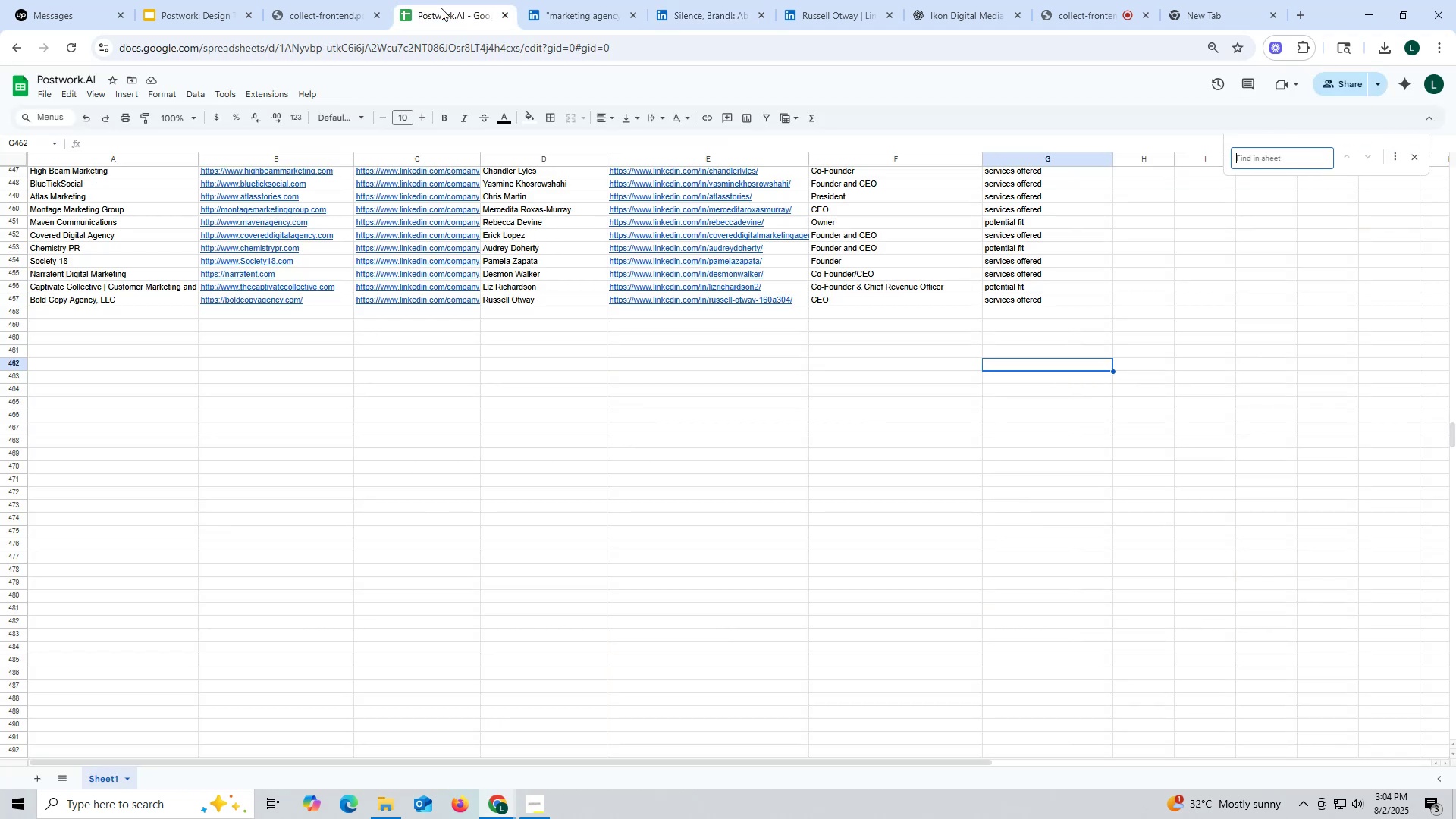 
key(Control+V)
 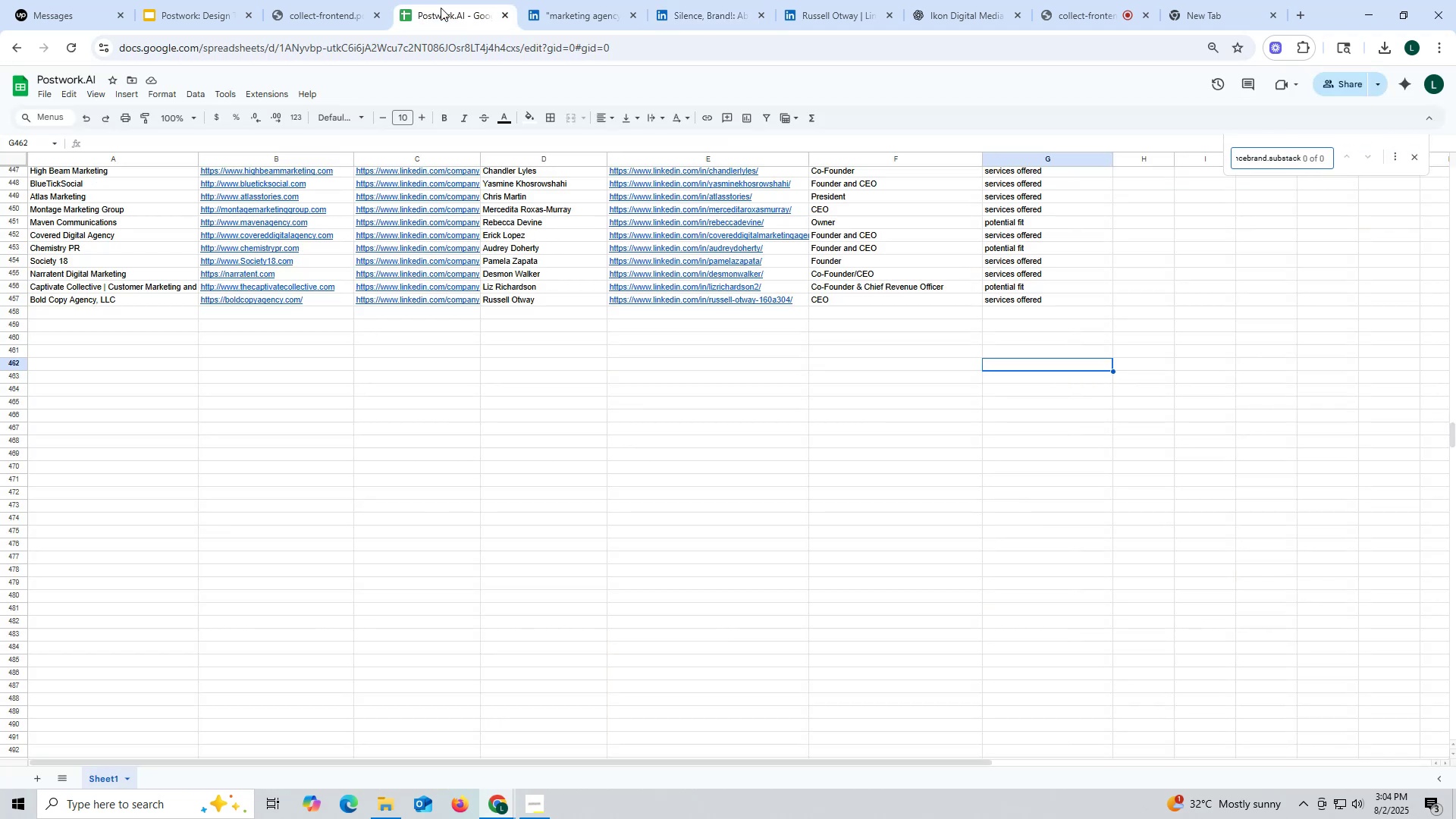 
key(Enter)
 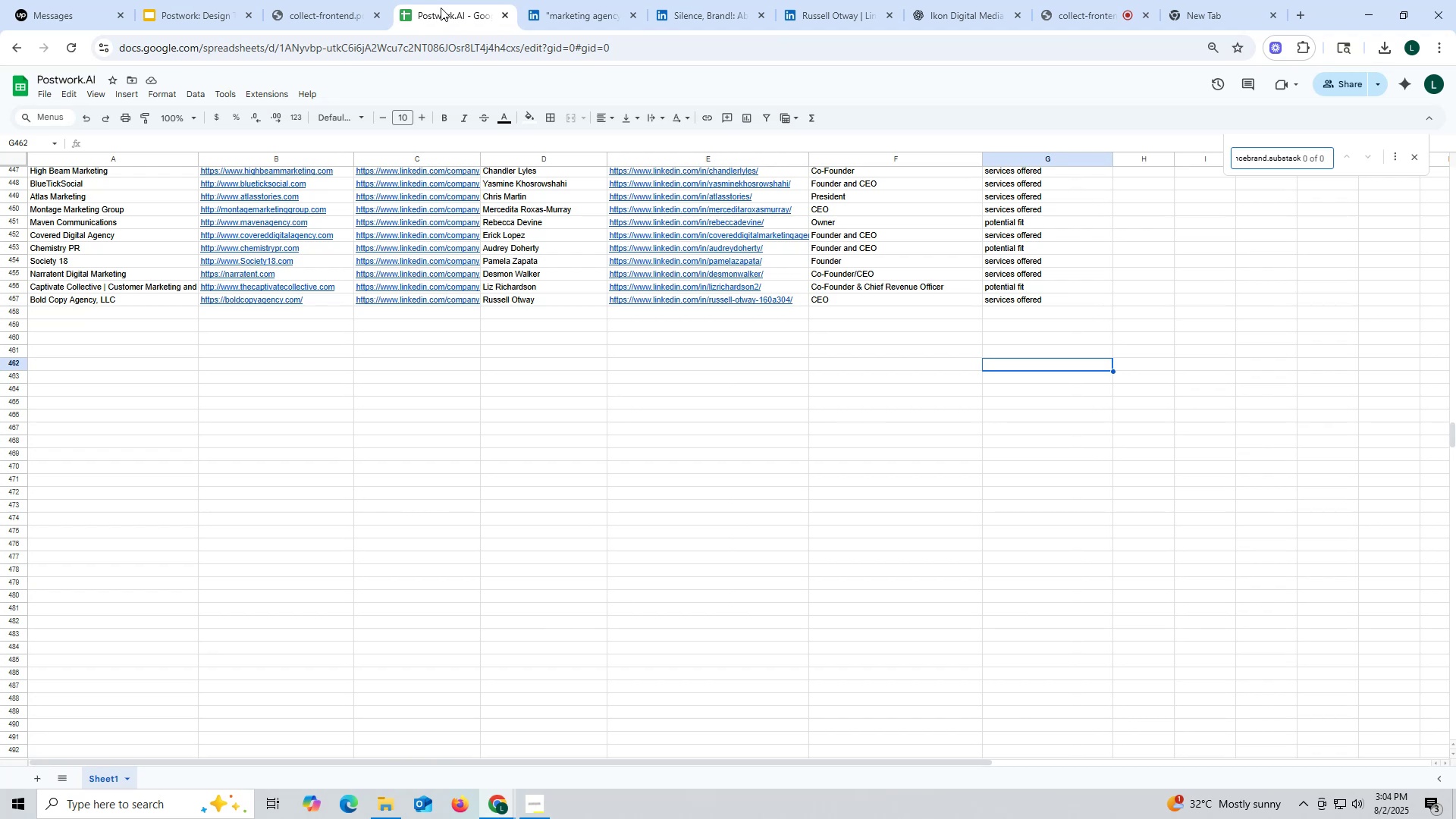 
key(Enter)
 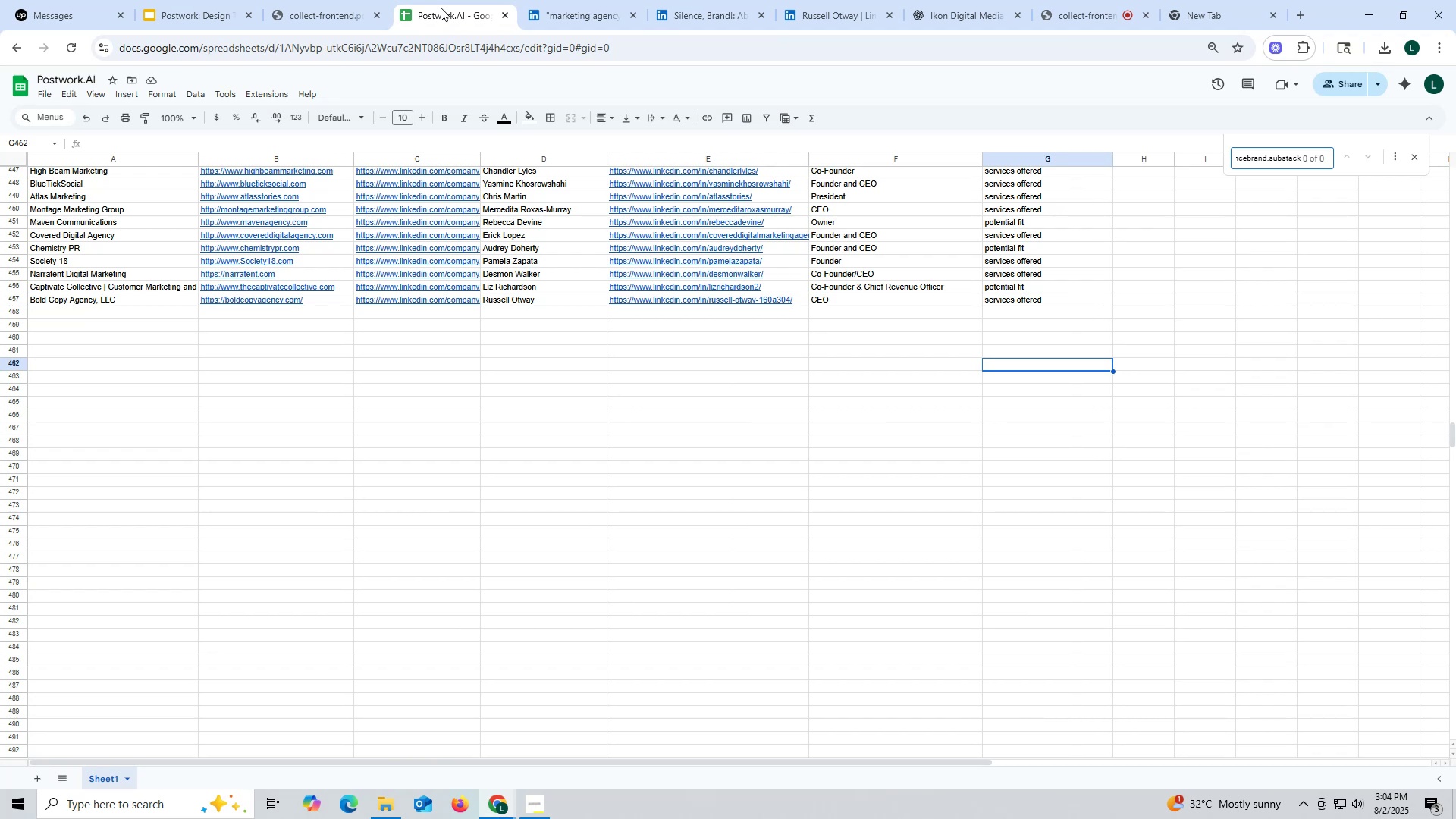 
key(Enter)
 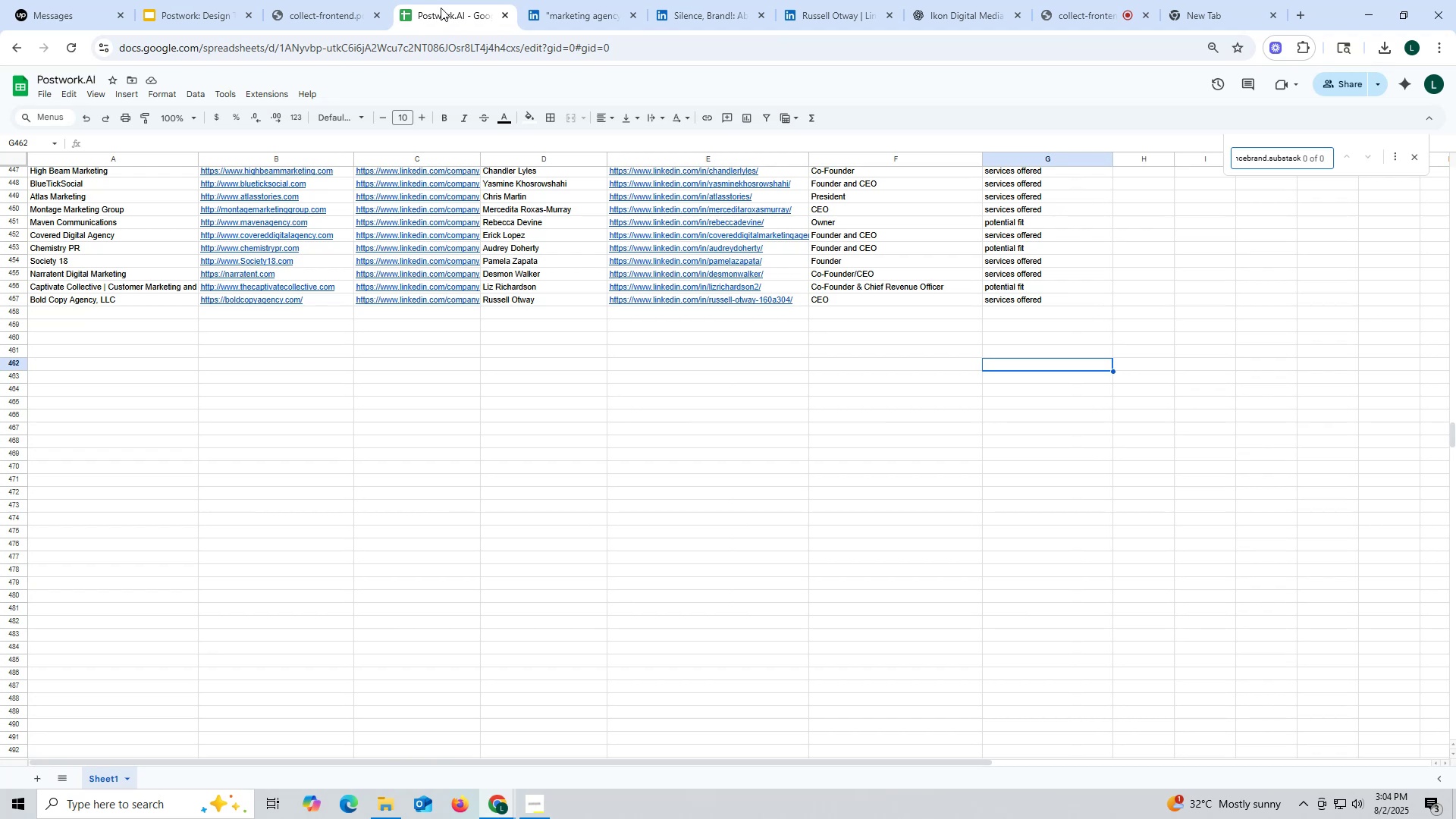 
key(Enter)
 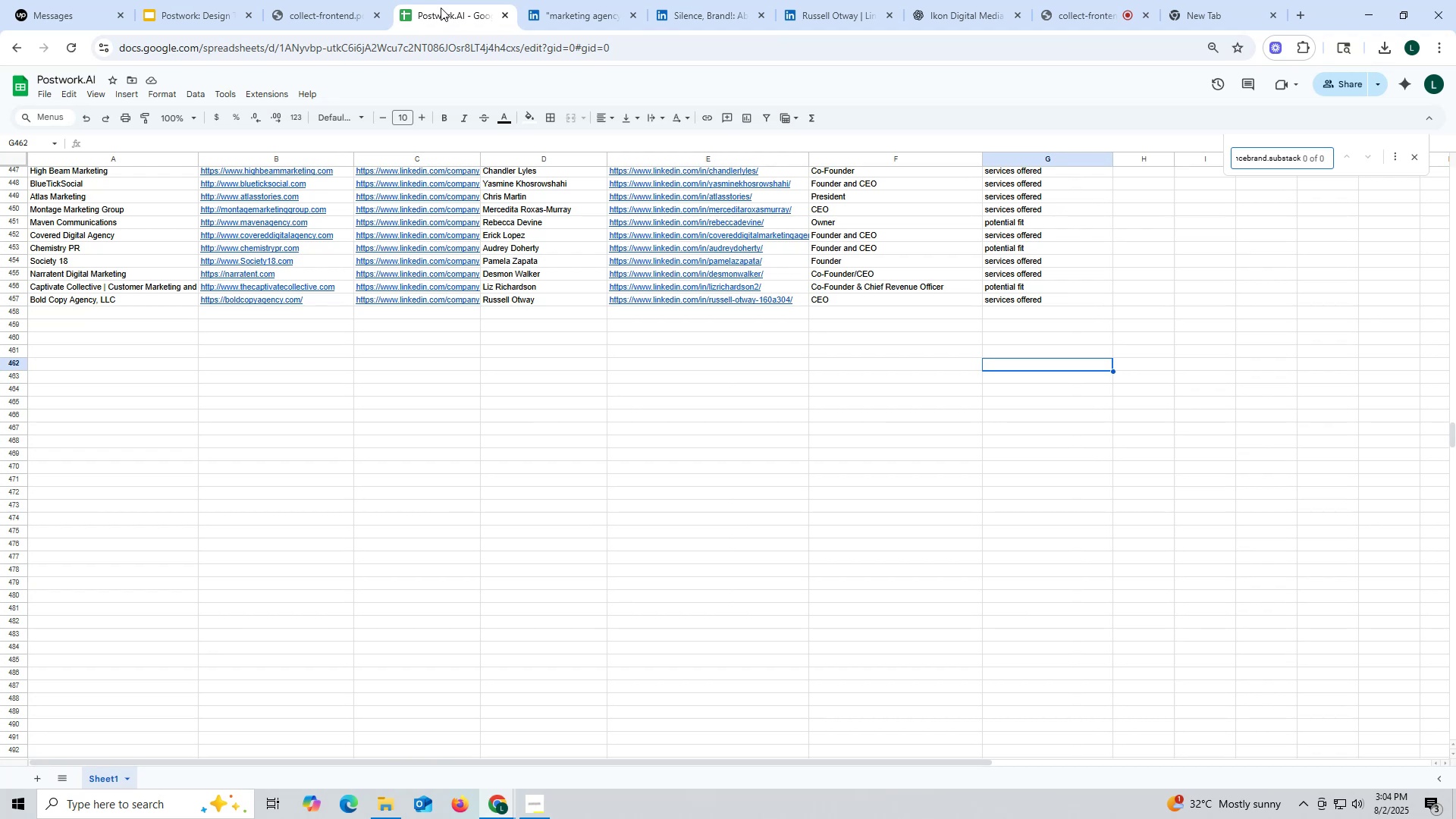 
key(Escape)
 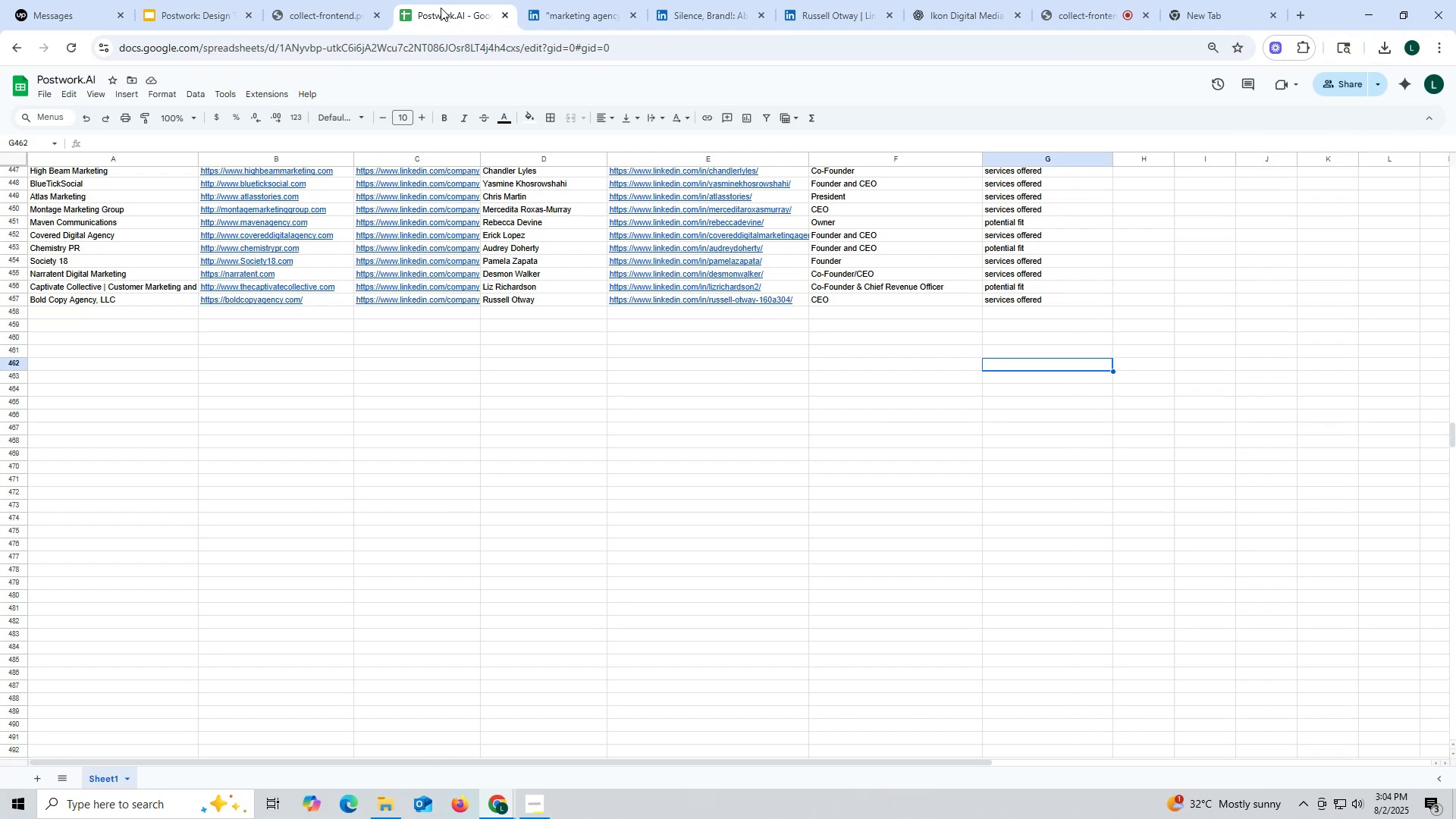 
wait(8.78)
 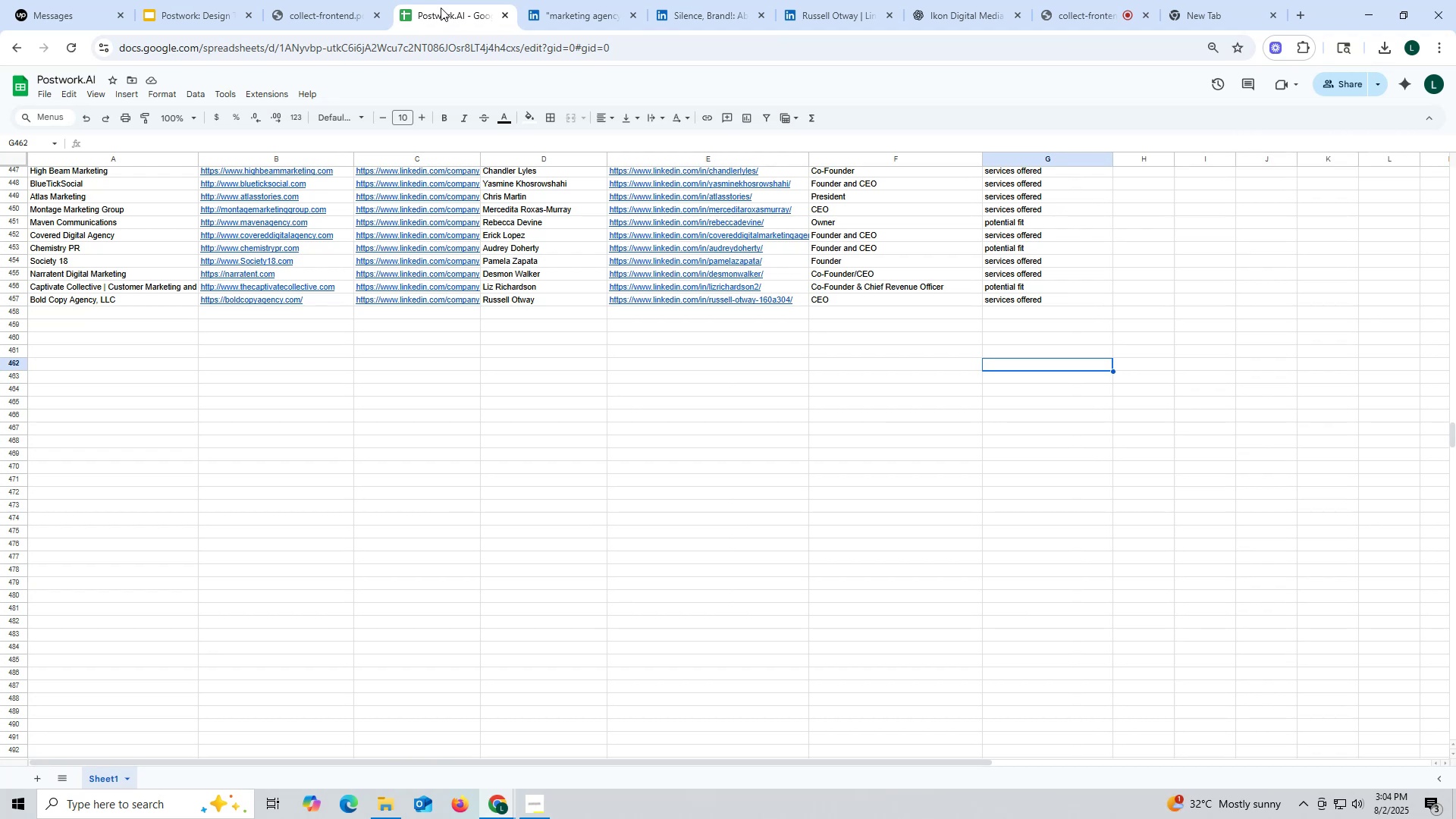 
left_click([943, 14])
 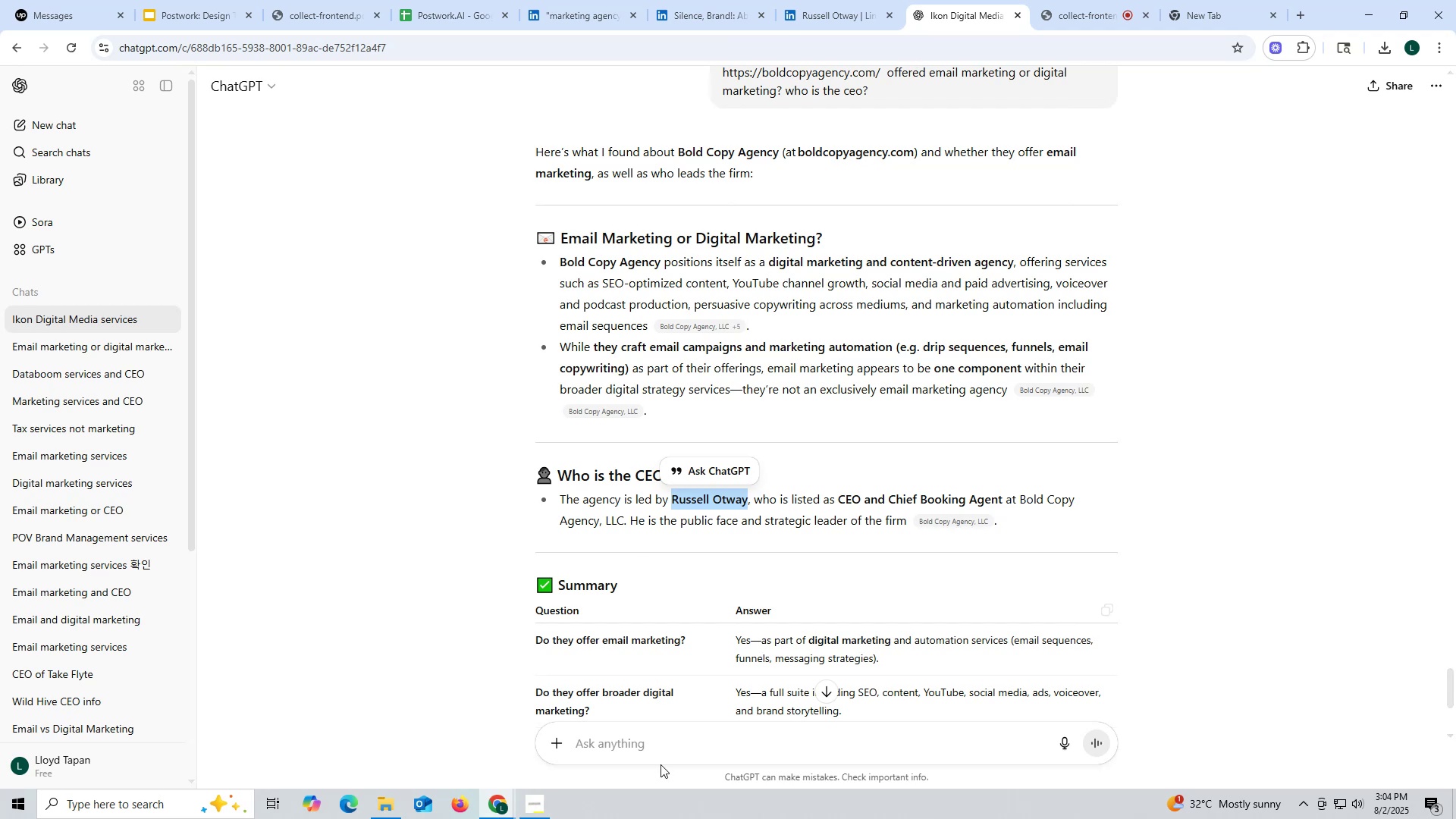 
key(Control+ControlLeft)
 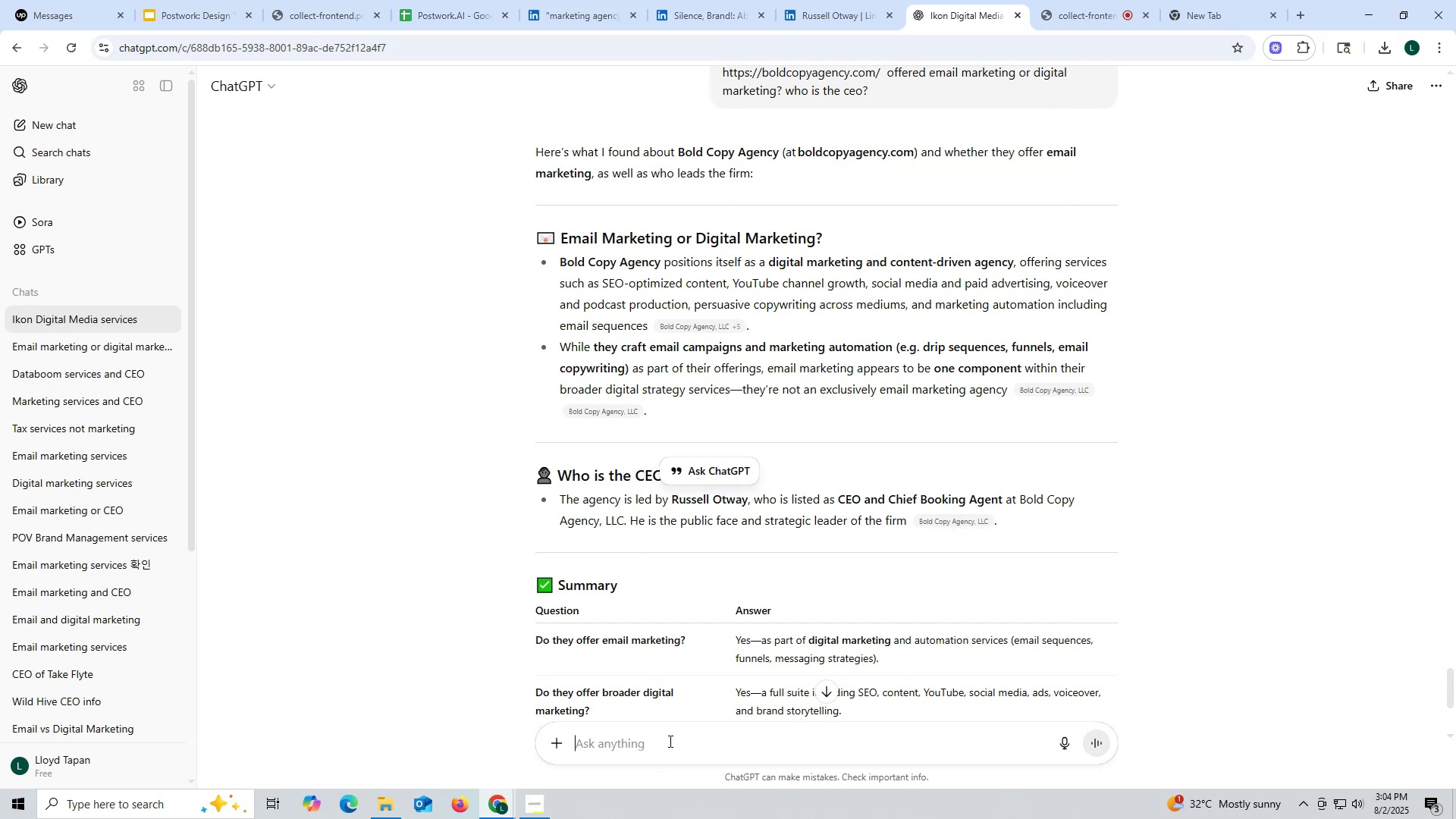 
left_click([669, 741])
 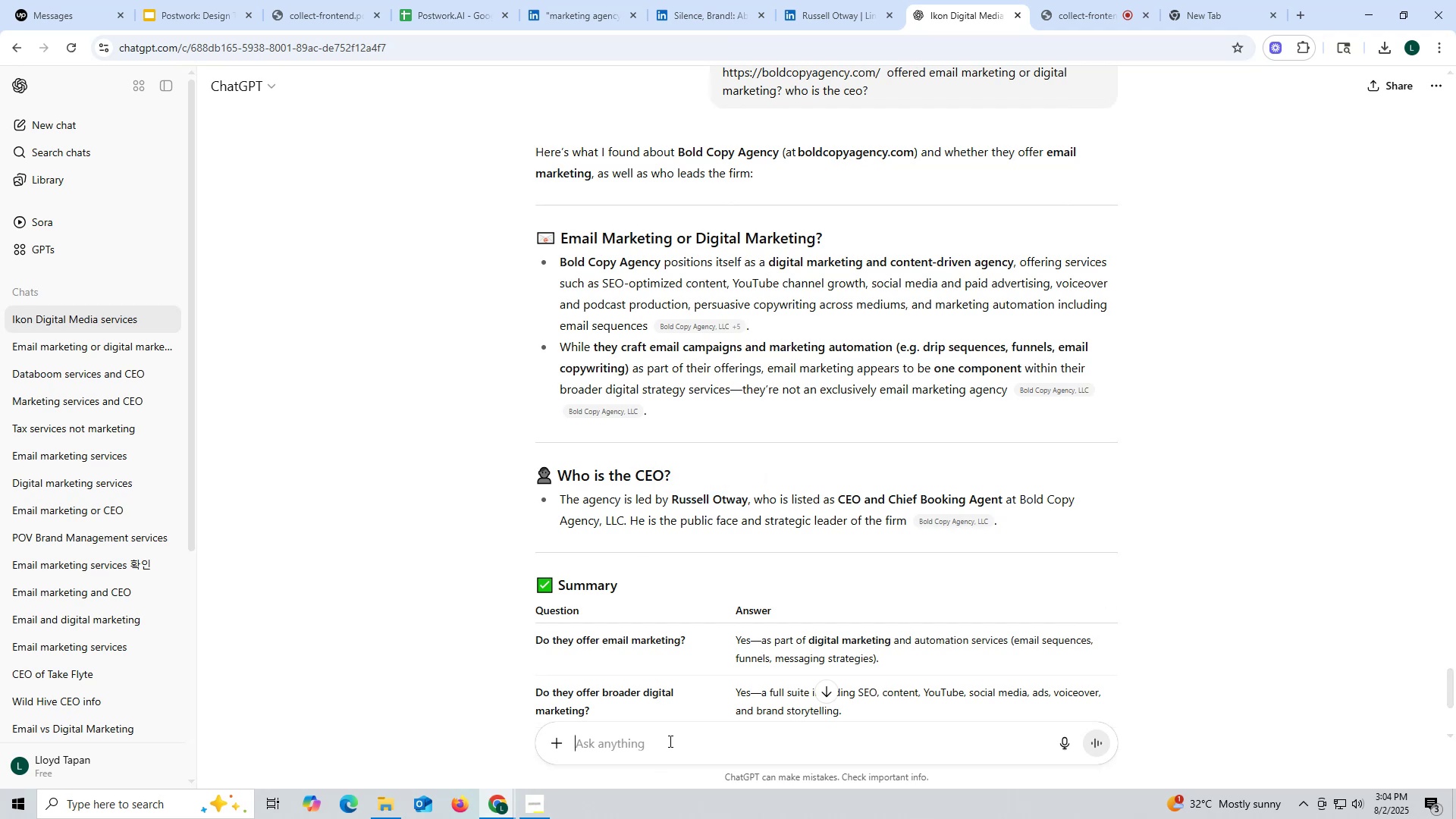 
key(Control+V)
 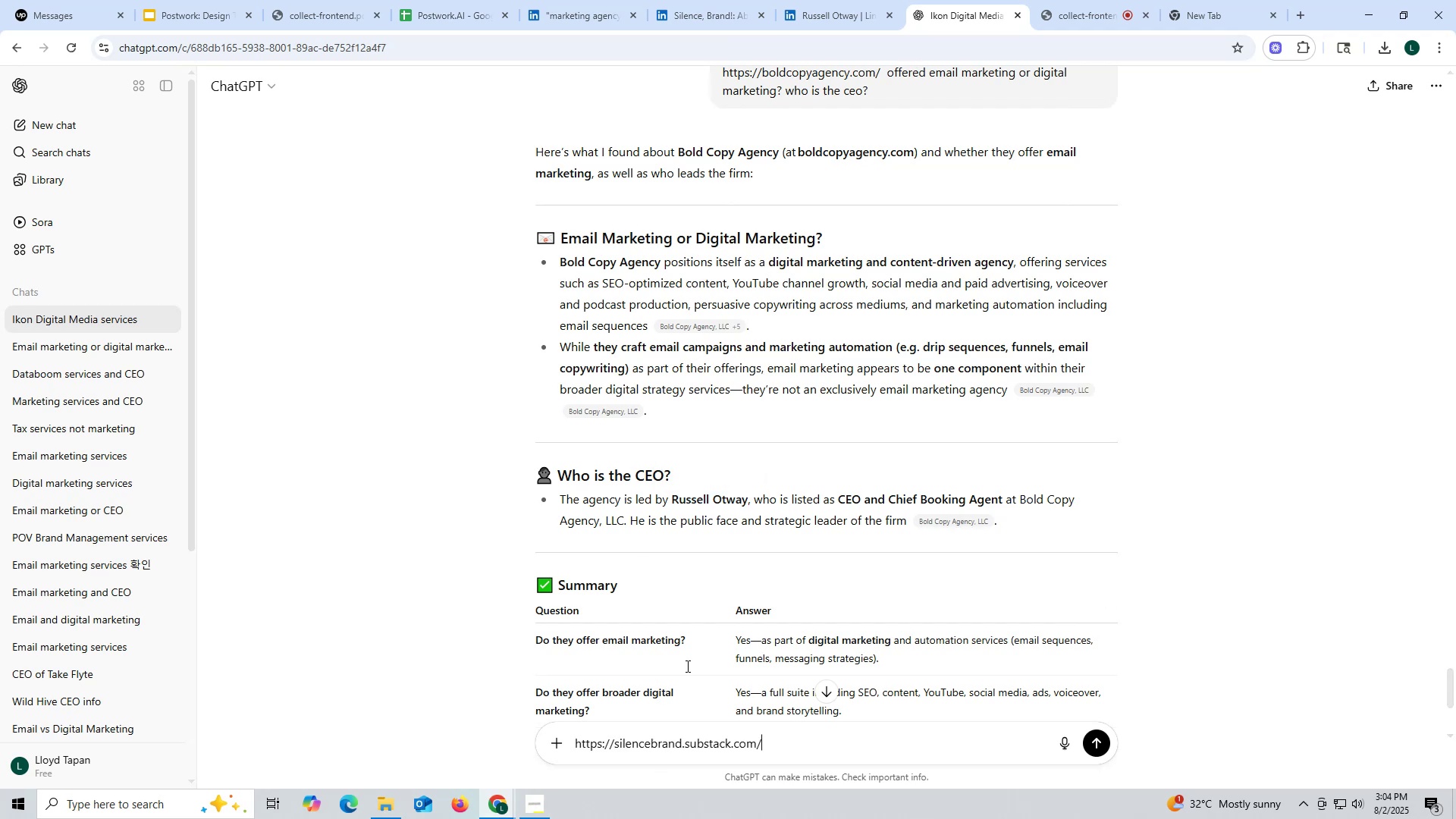 
key(Space)
 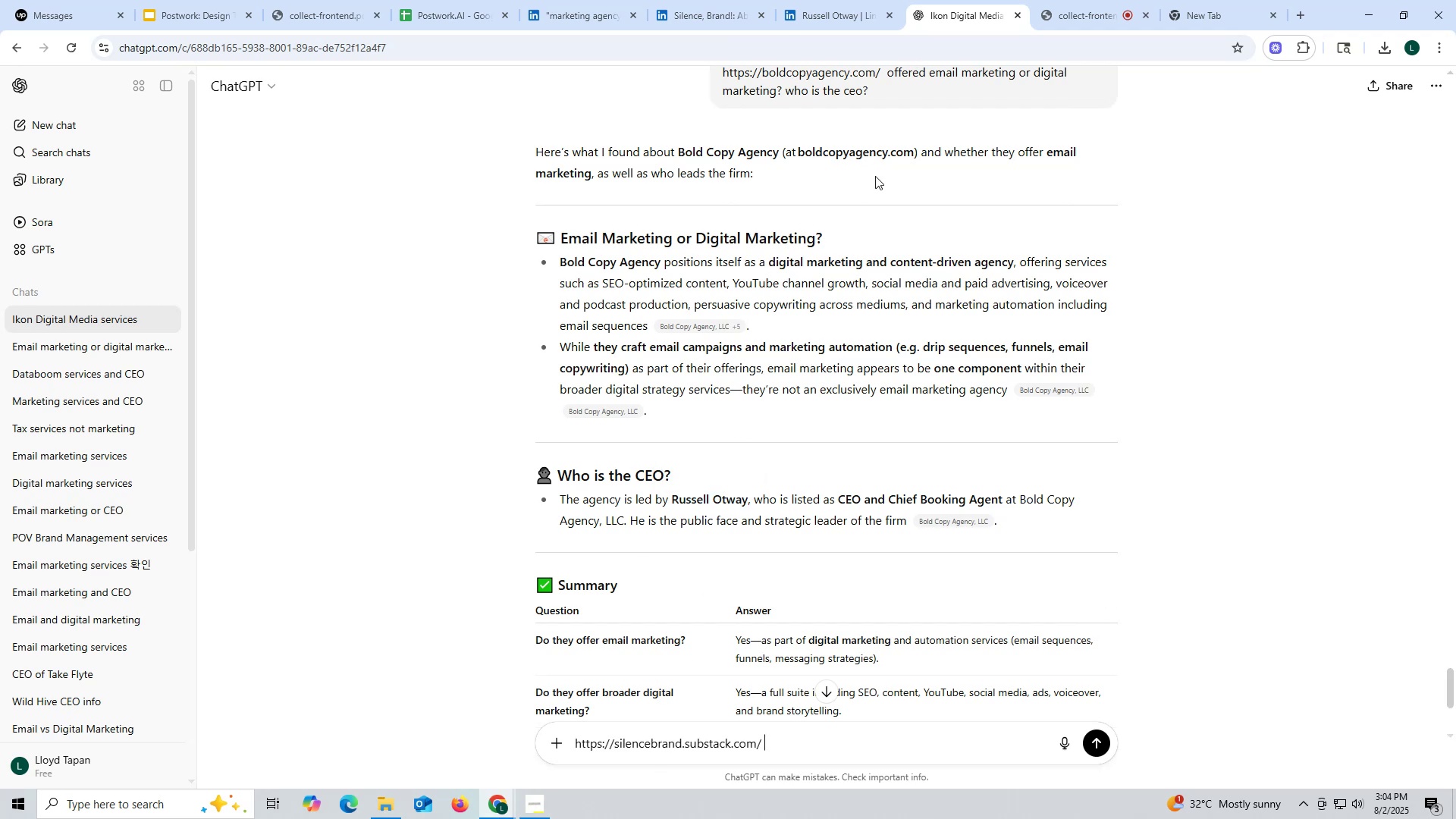 
left_click_drag(start_coordinate=[885, 73], to_coordinate=[927, 125])
 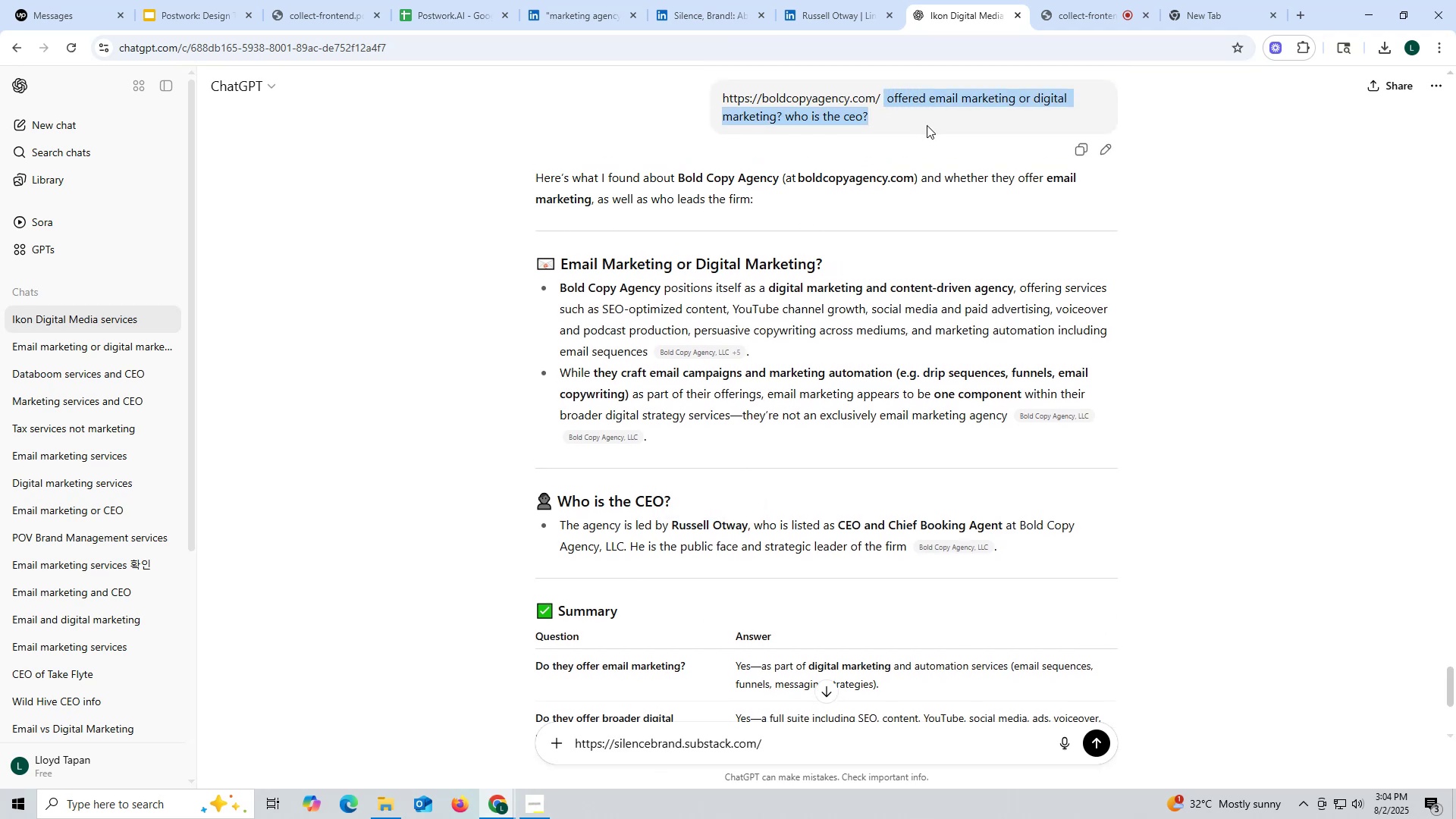 
key(Control+ControlLeft)
 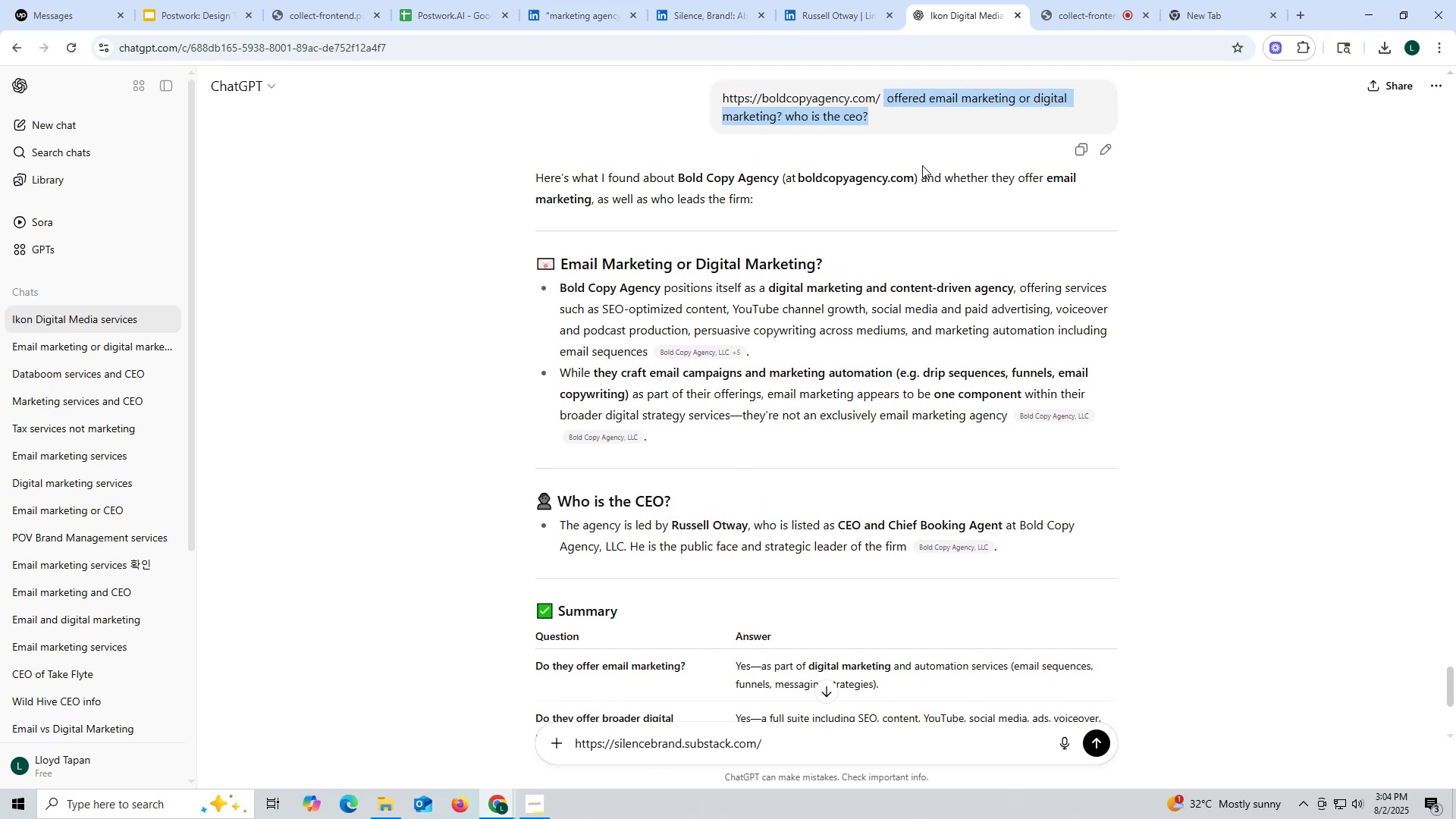 
key(Control+C)
 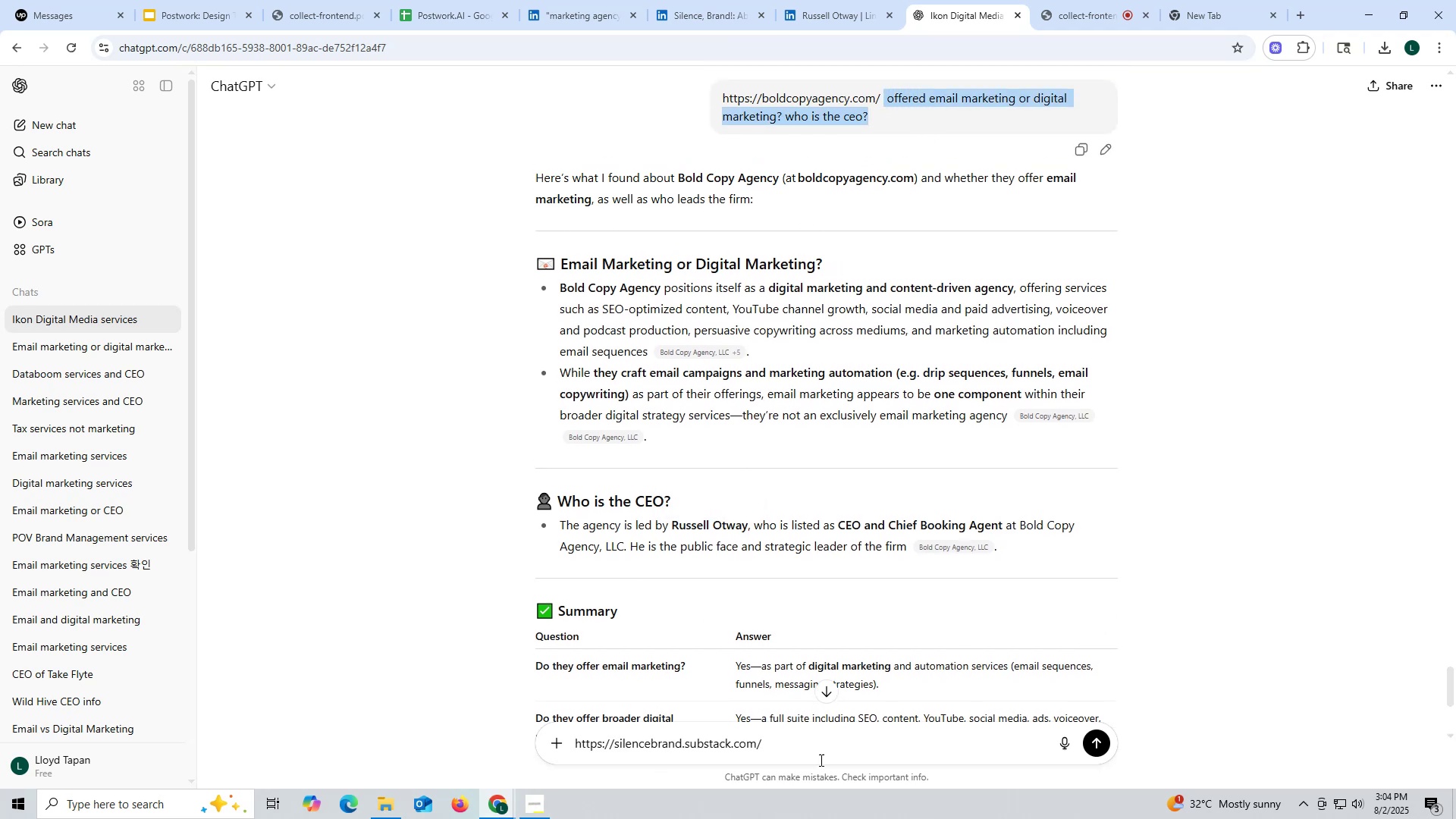 
key(Control+ControlLeft)
 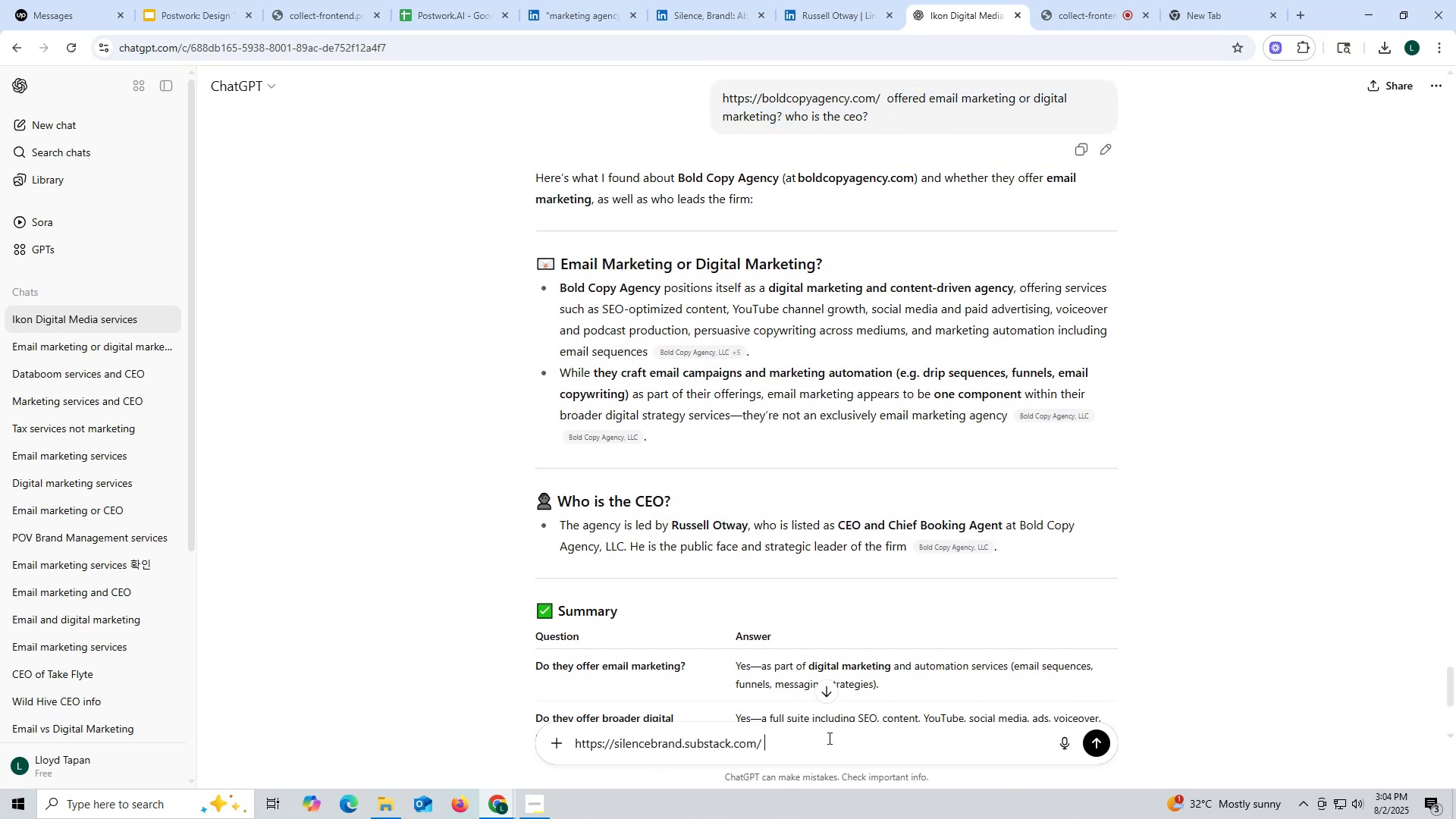 
left_click([828, 738])
 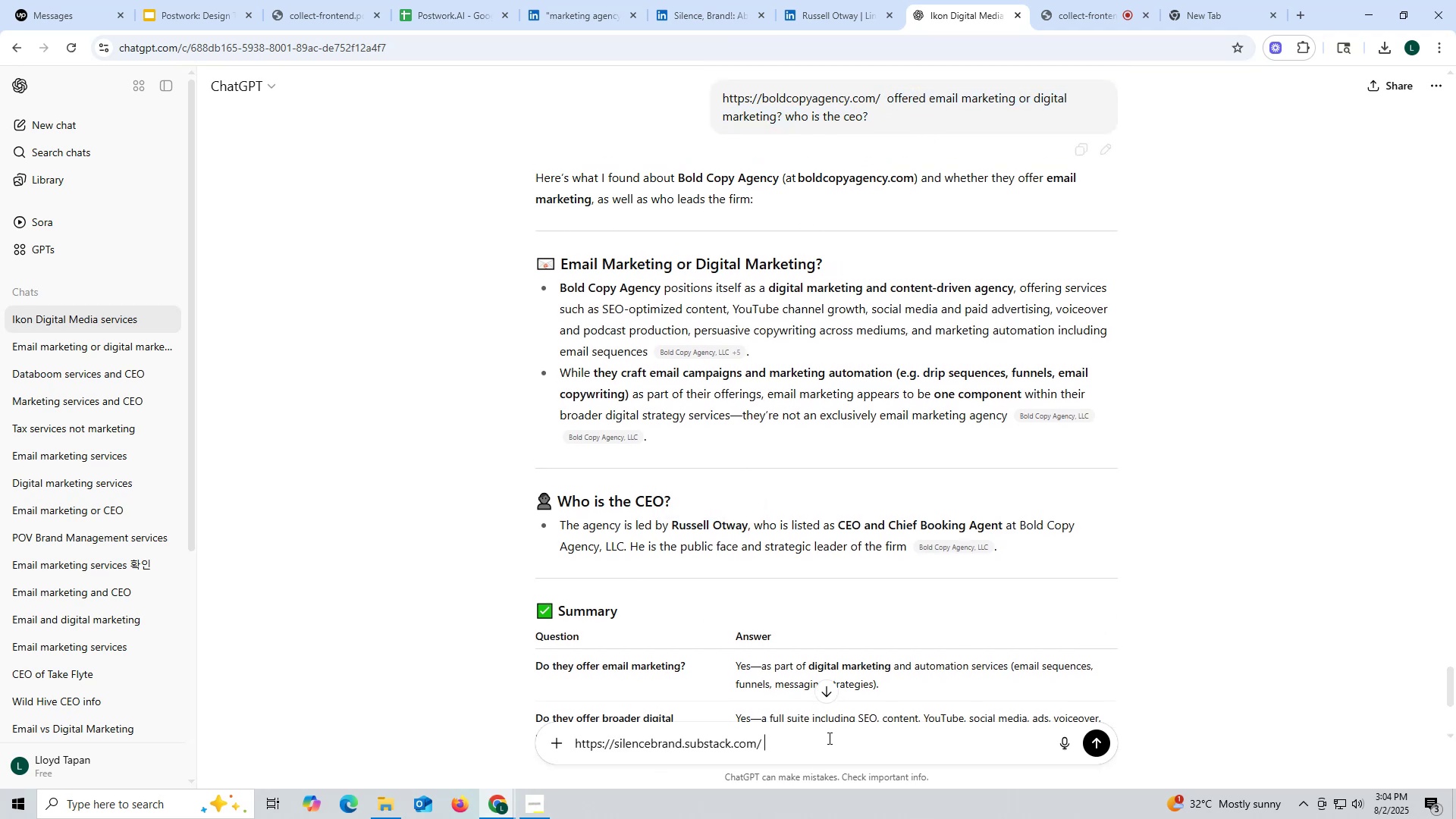 
key(Control+V)
 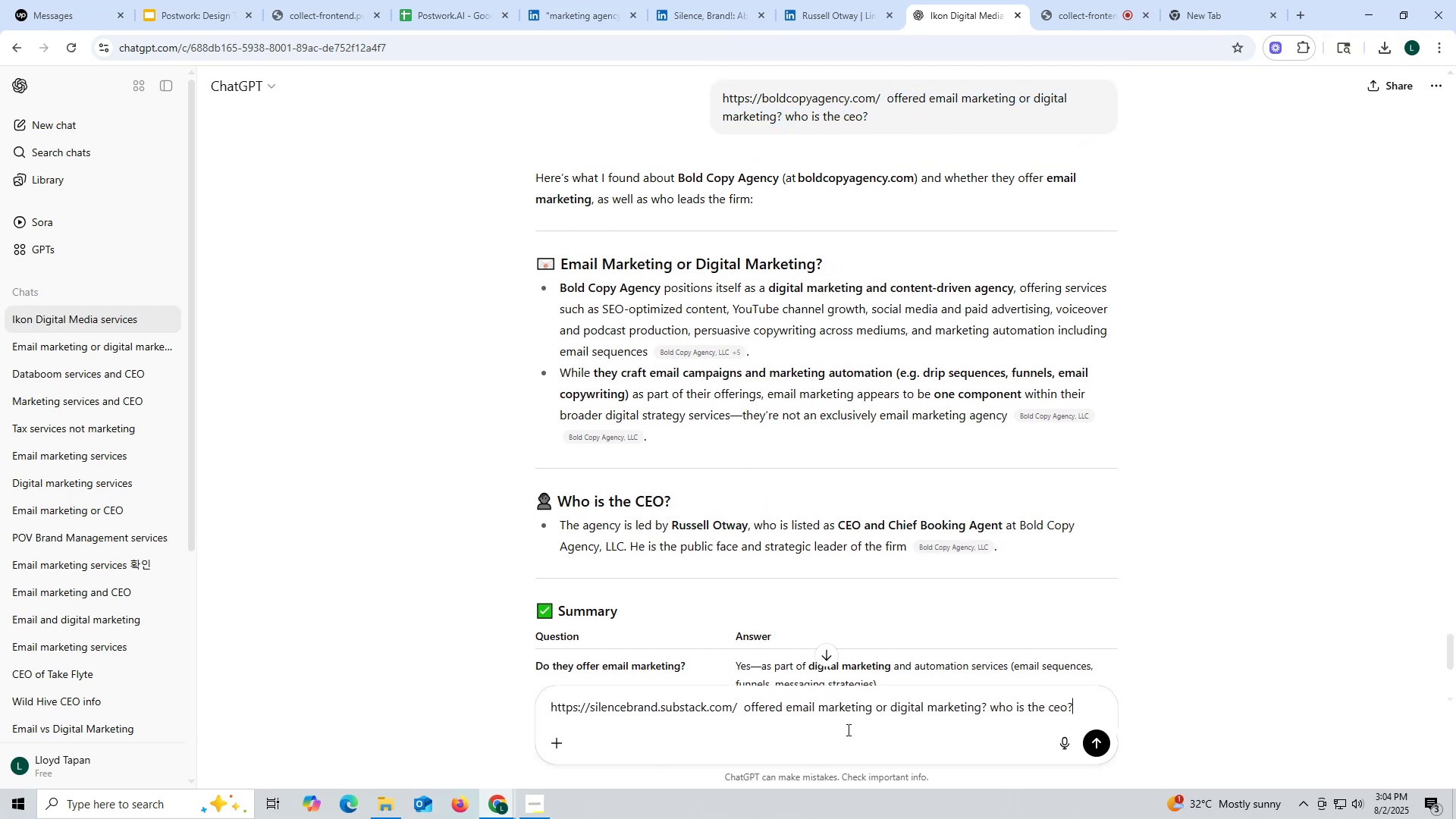 
key(Enter)
 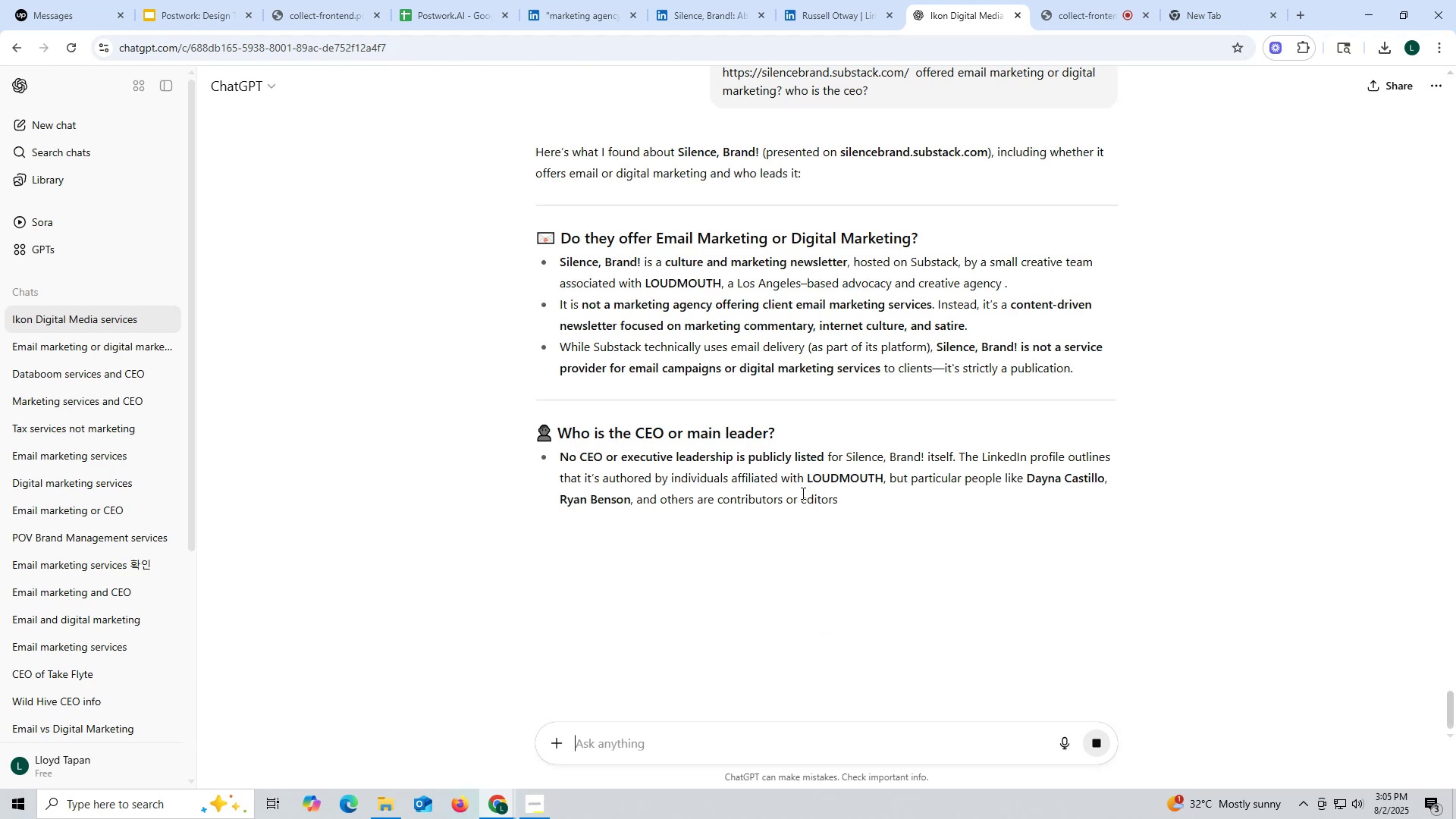 
wait(7.48)
 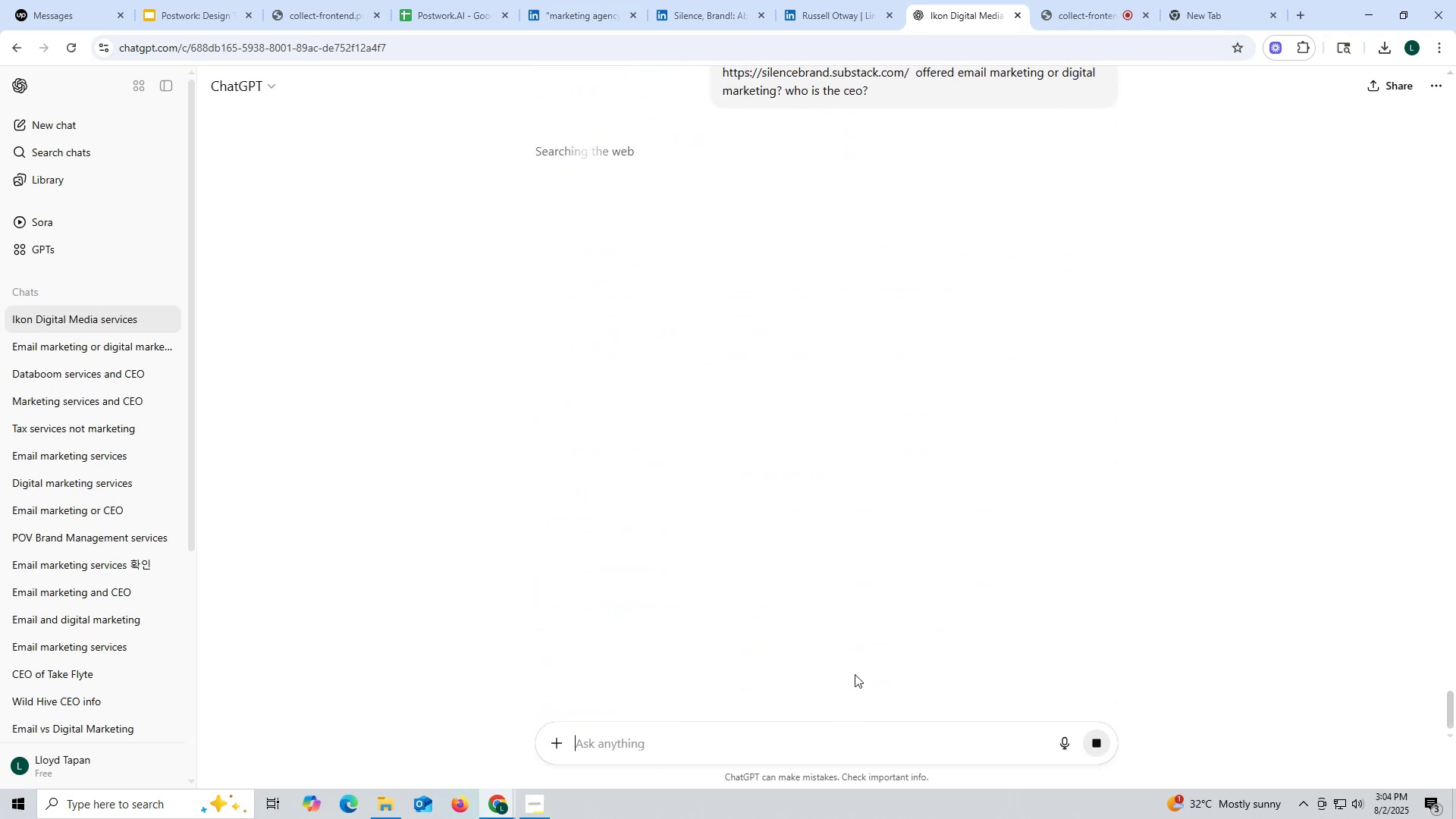 
scroll: coordinate [792, 460], scroll_direction: down, amount: 2.0
 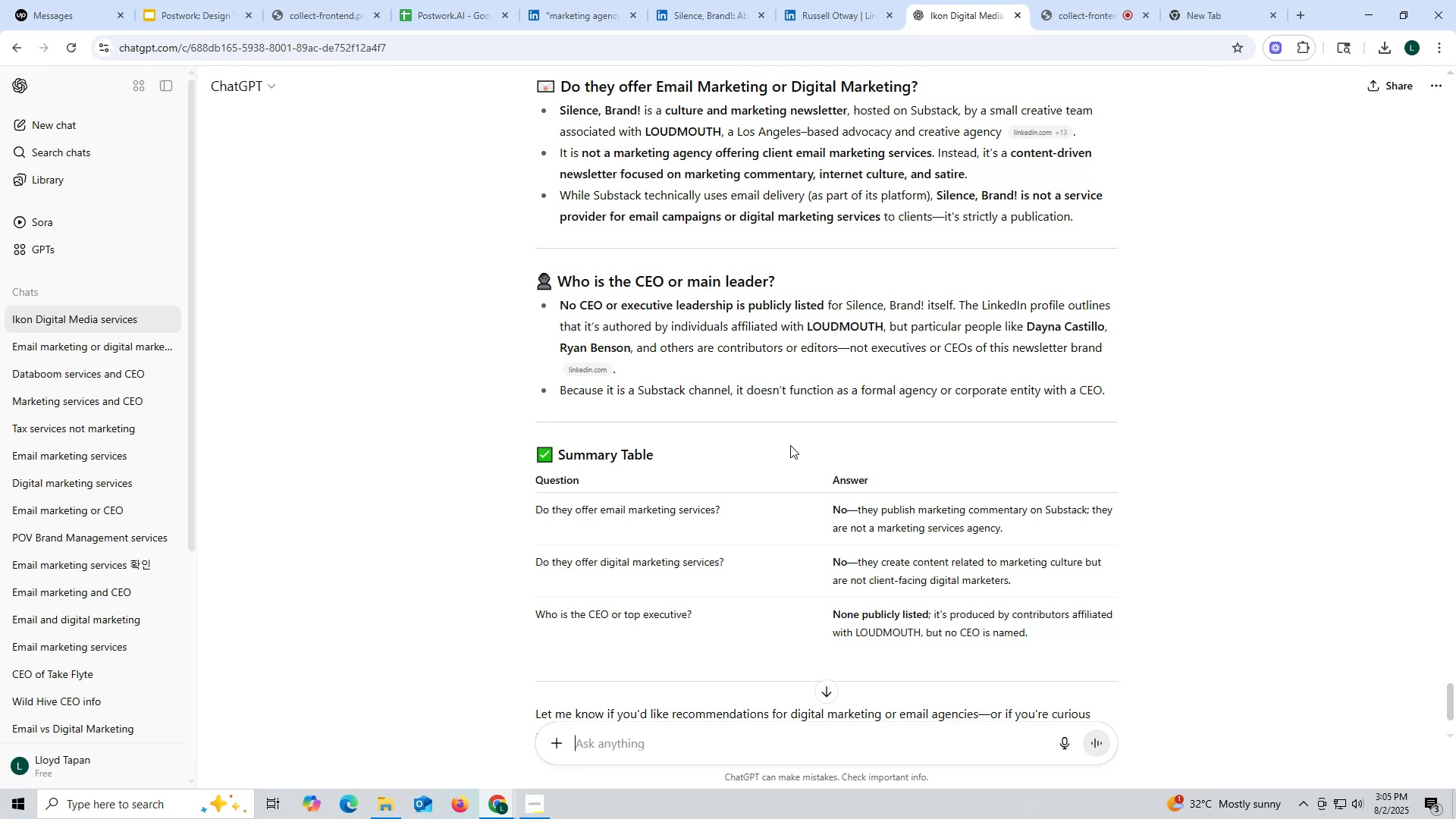 
wait(12.62)
 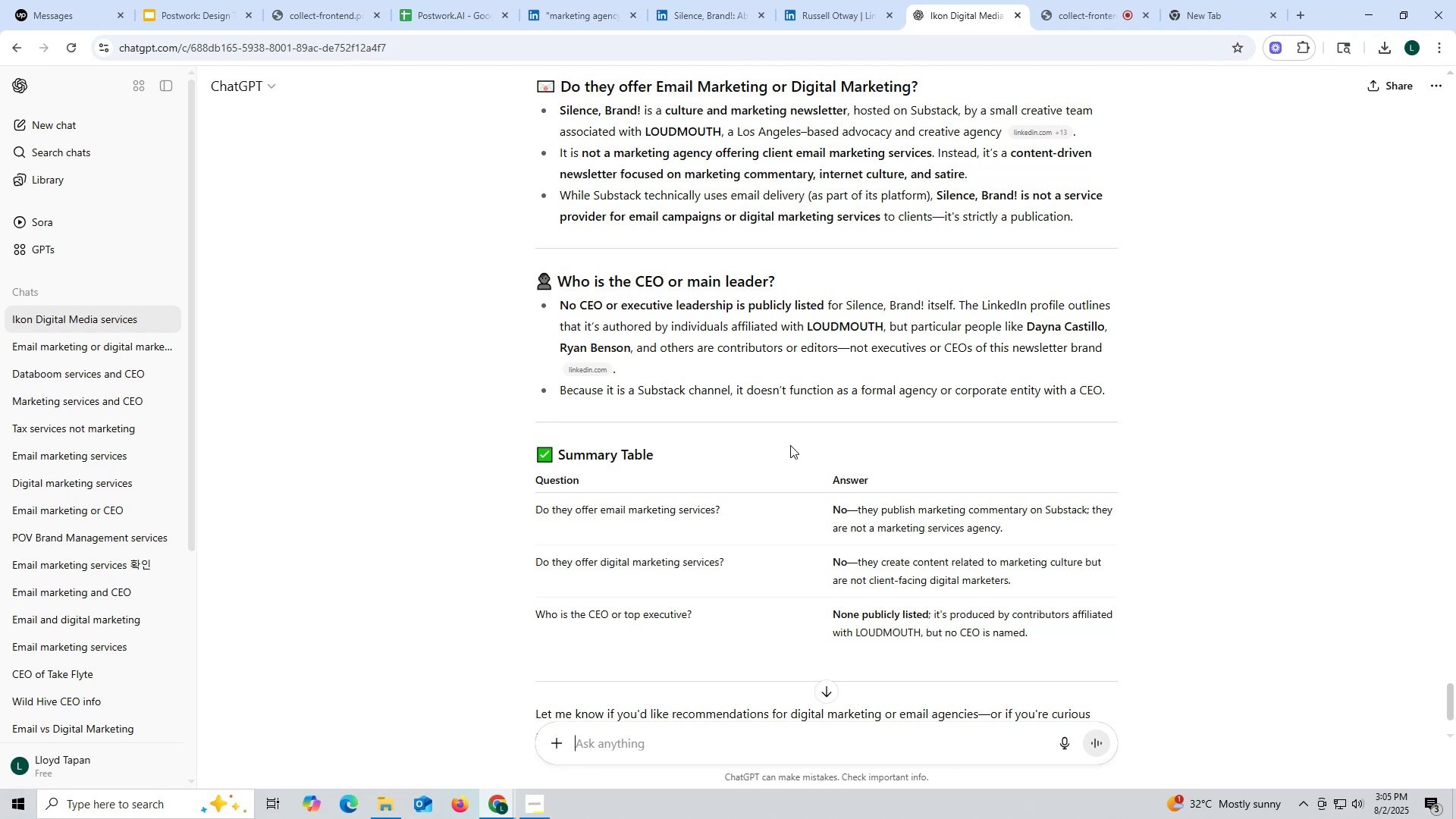 
left_click([715, 17])
 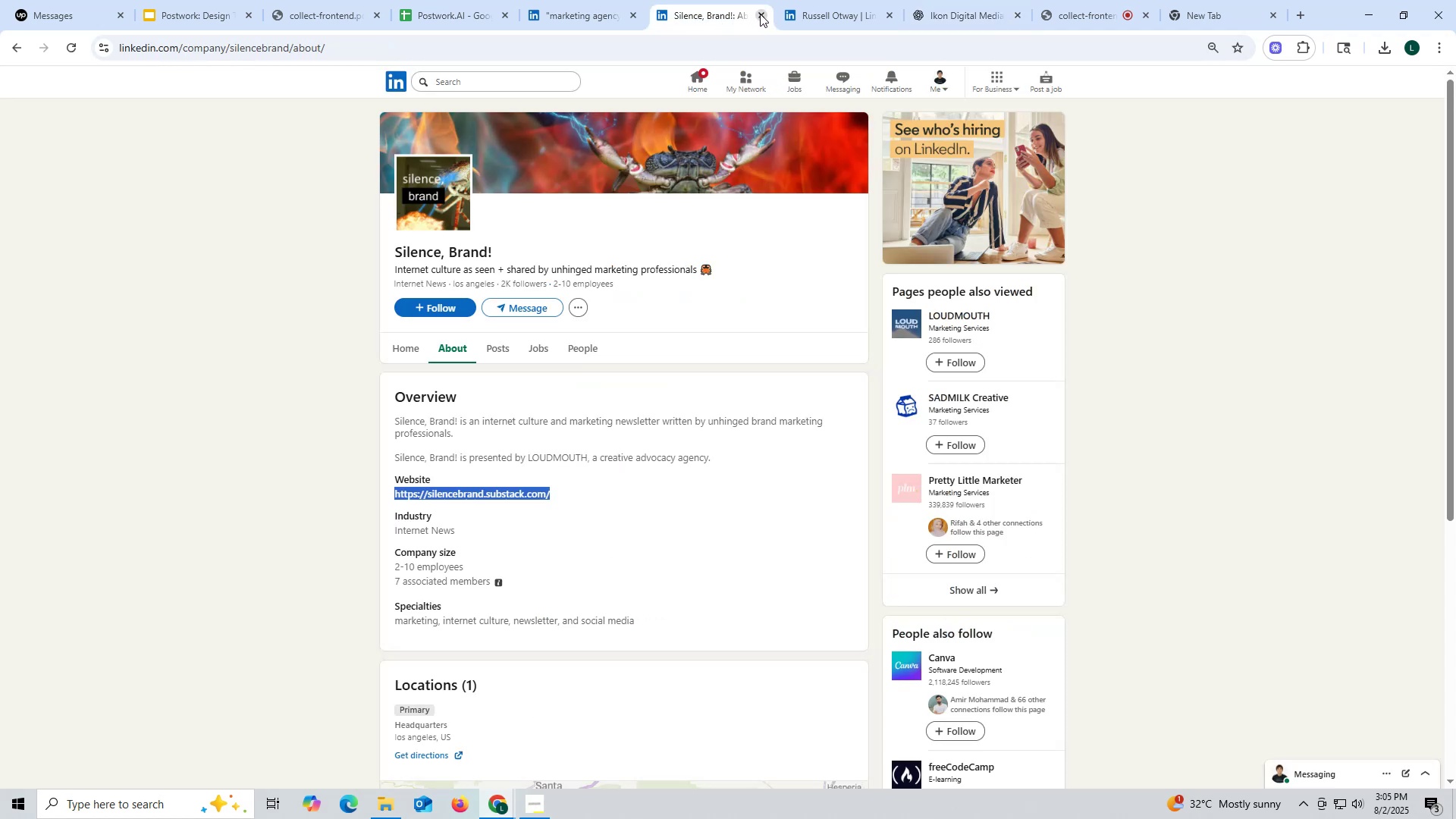 
left_click([761, 14])
 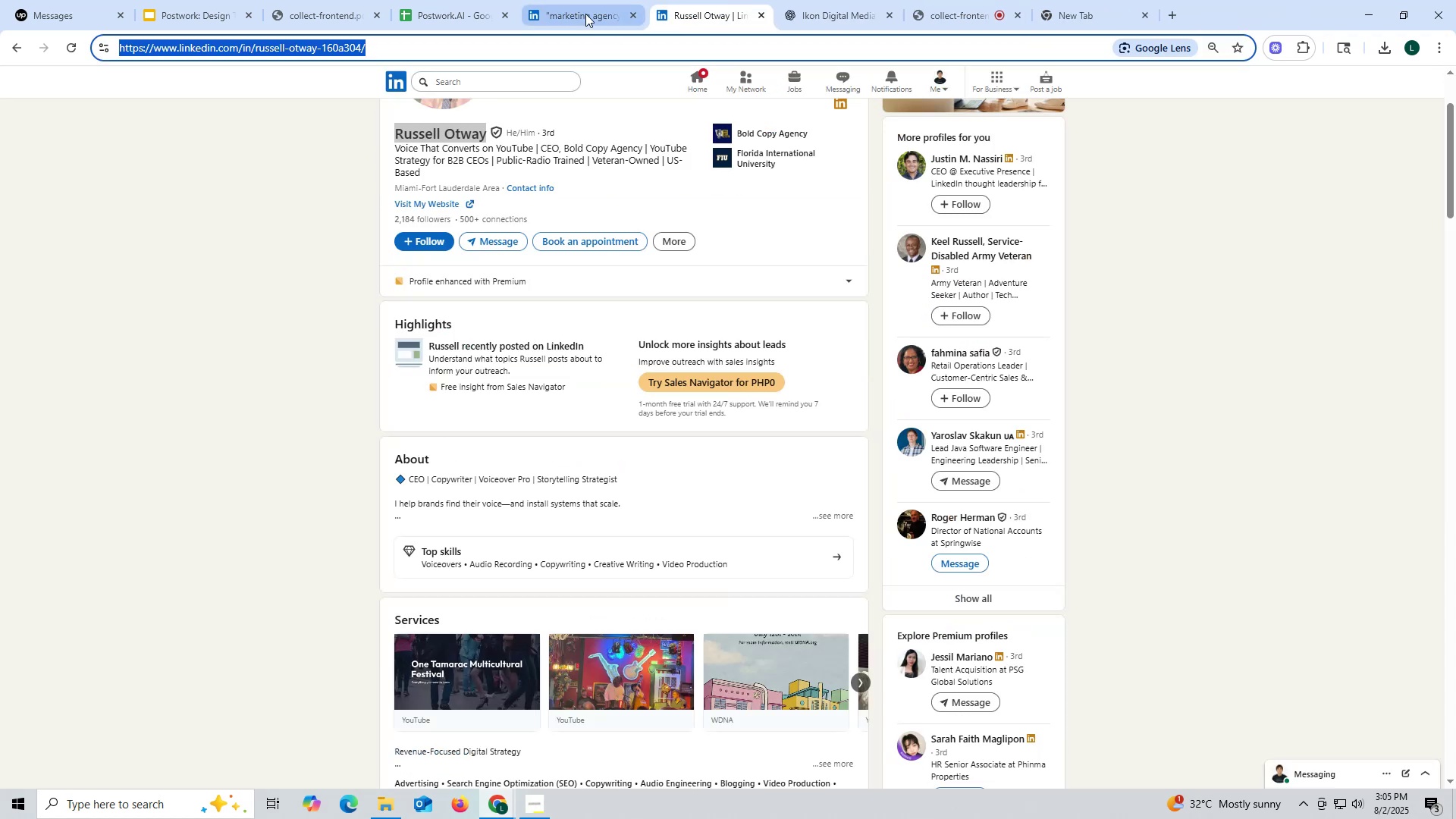 
left_click([585, 14])
 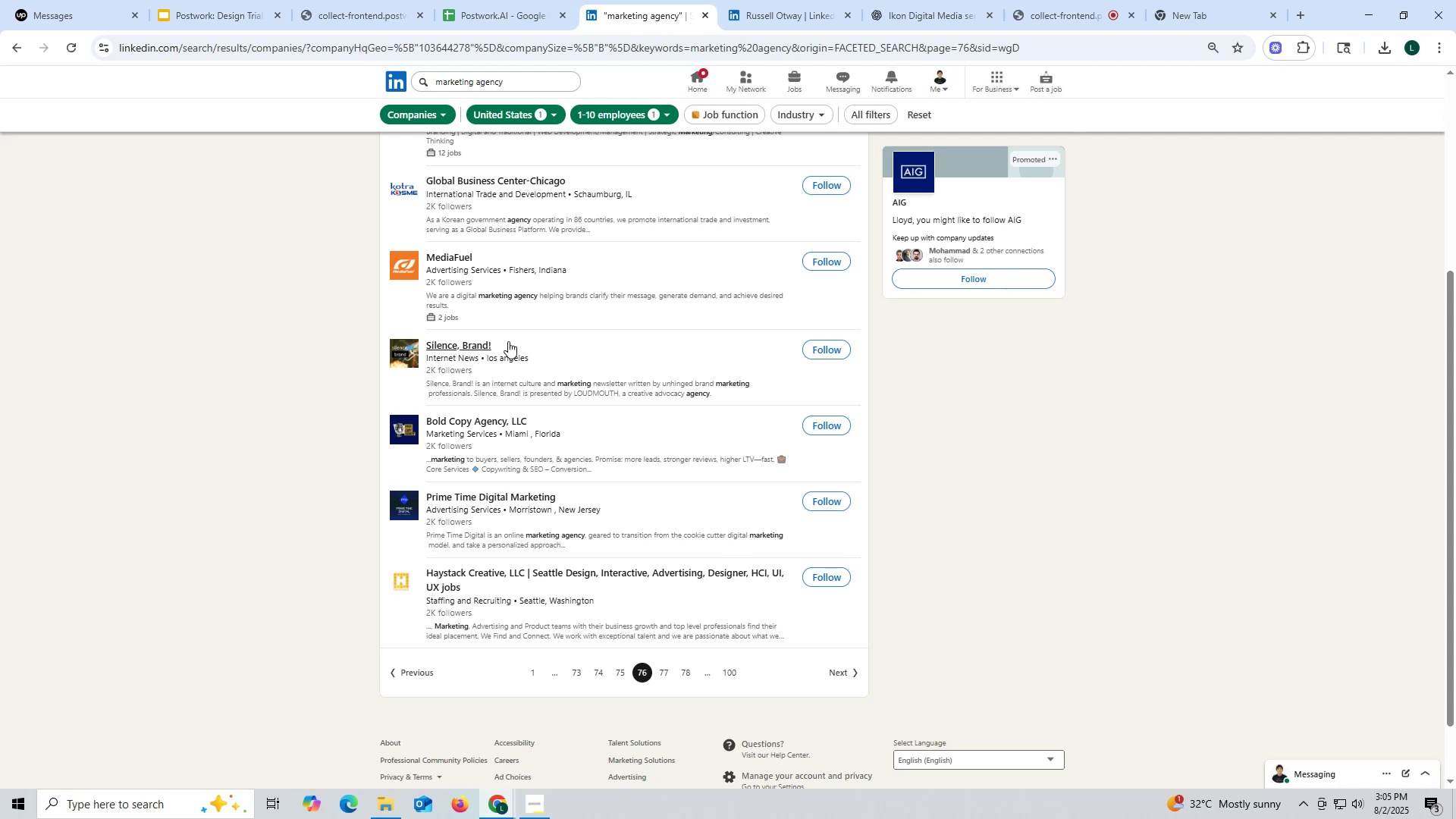 
scroll: coordinate [511, 344], scroll_direction: up, amount: 2.0
 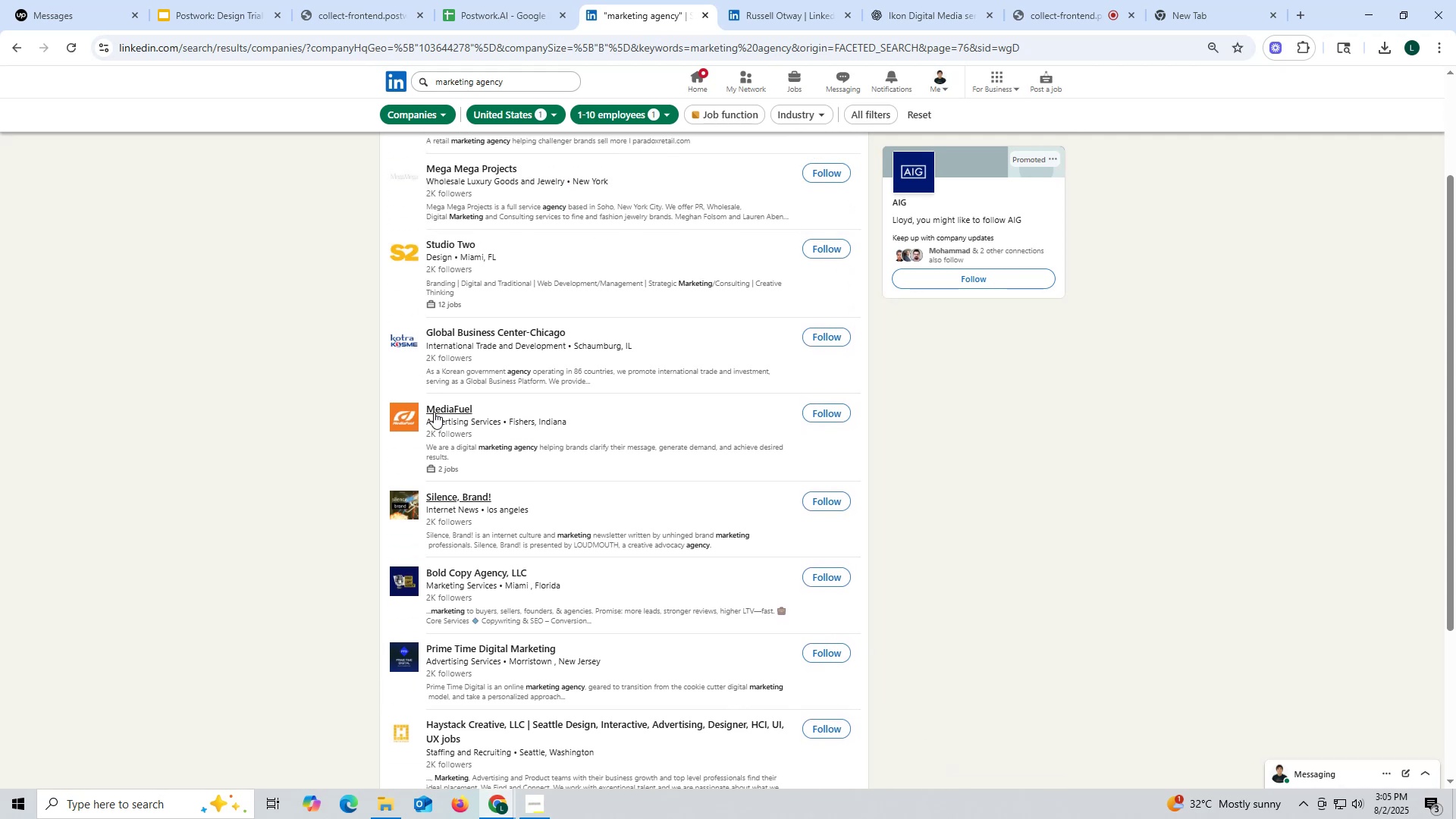 
right_click([437, 409])
 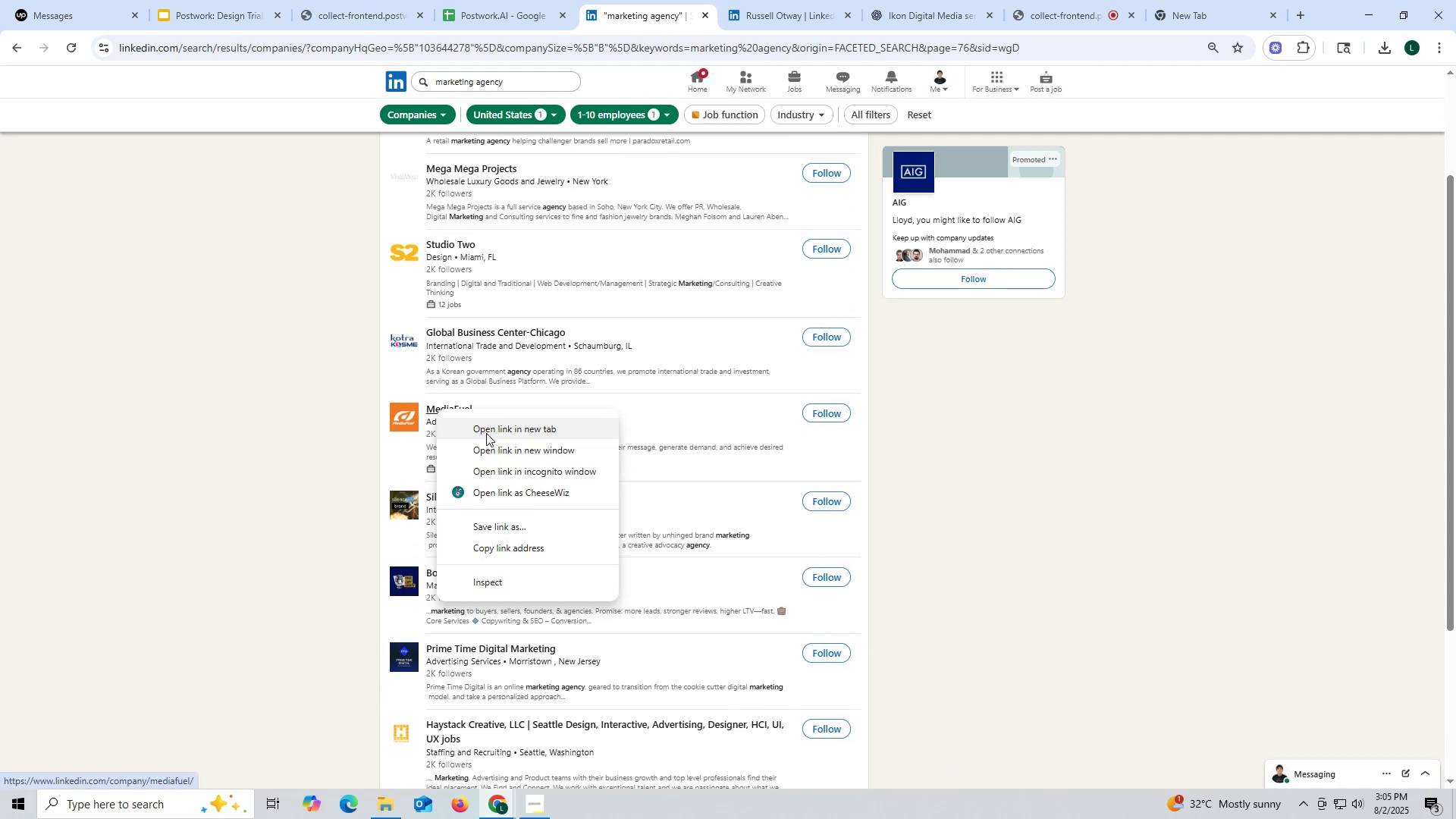 
left_click([486, 433])
 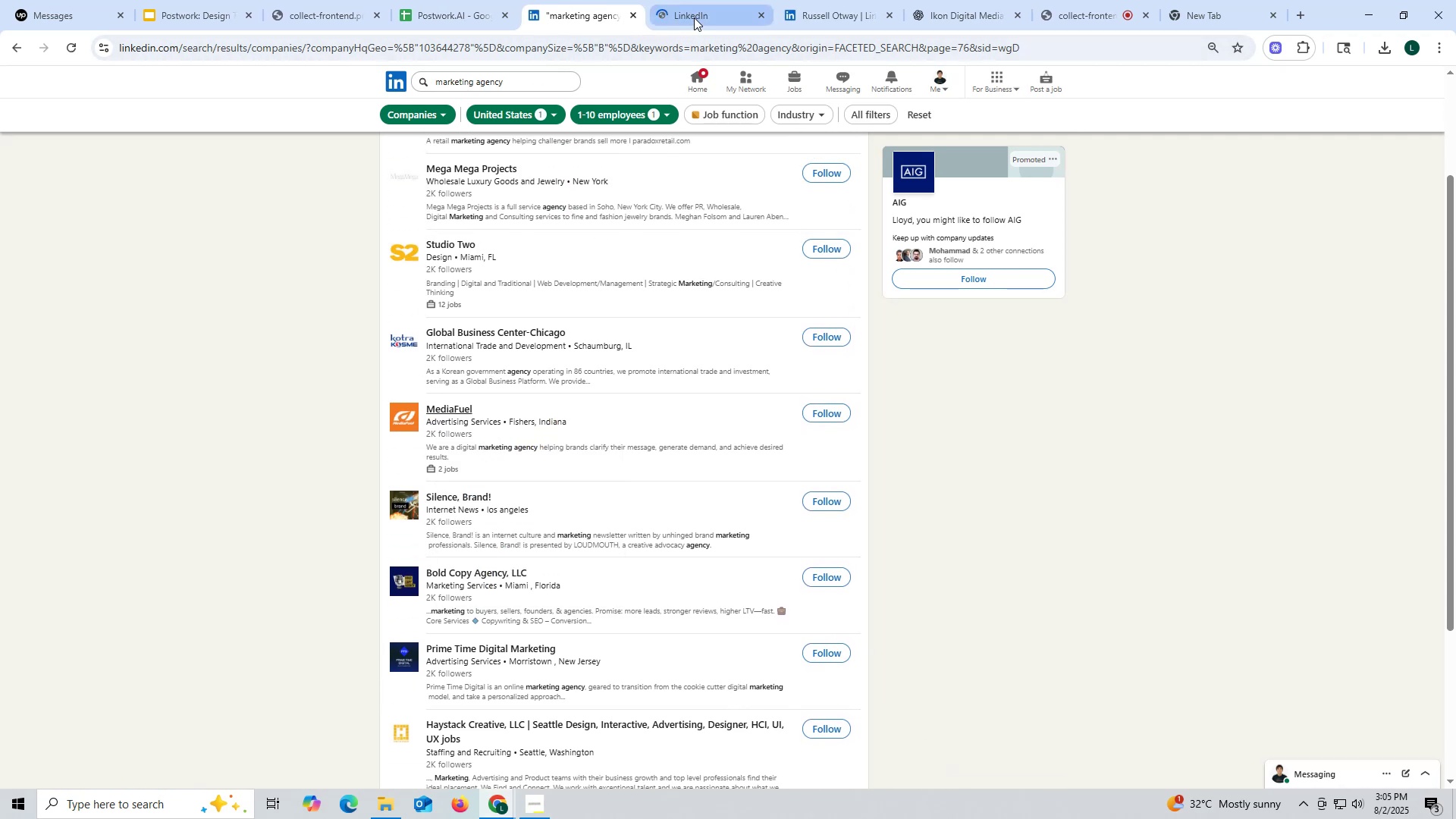 
left_click([694, 17])
 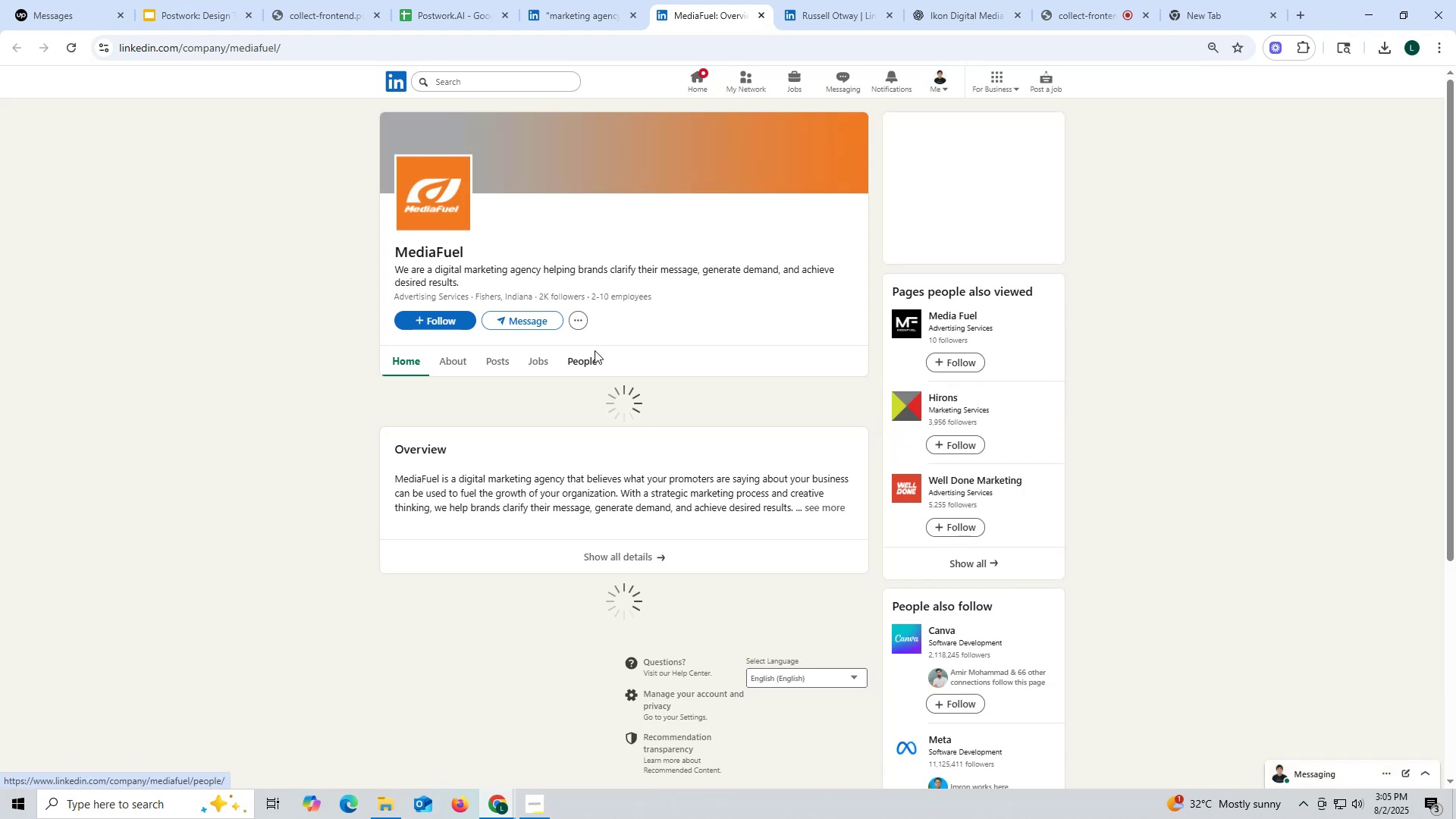 
wait(11.56)
 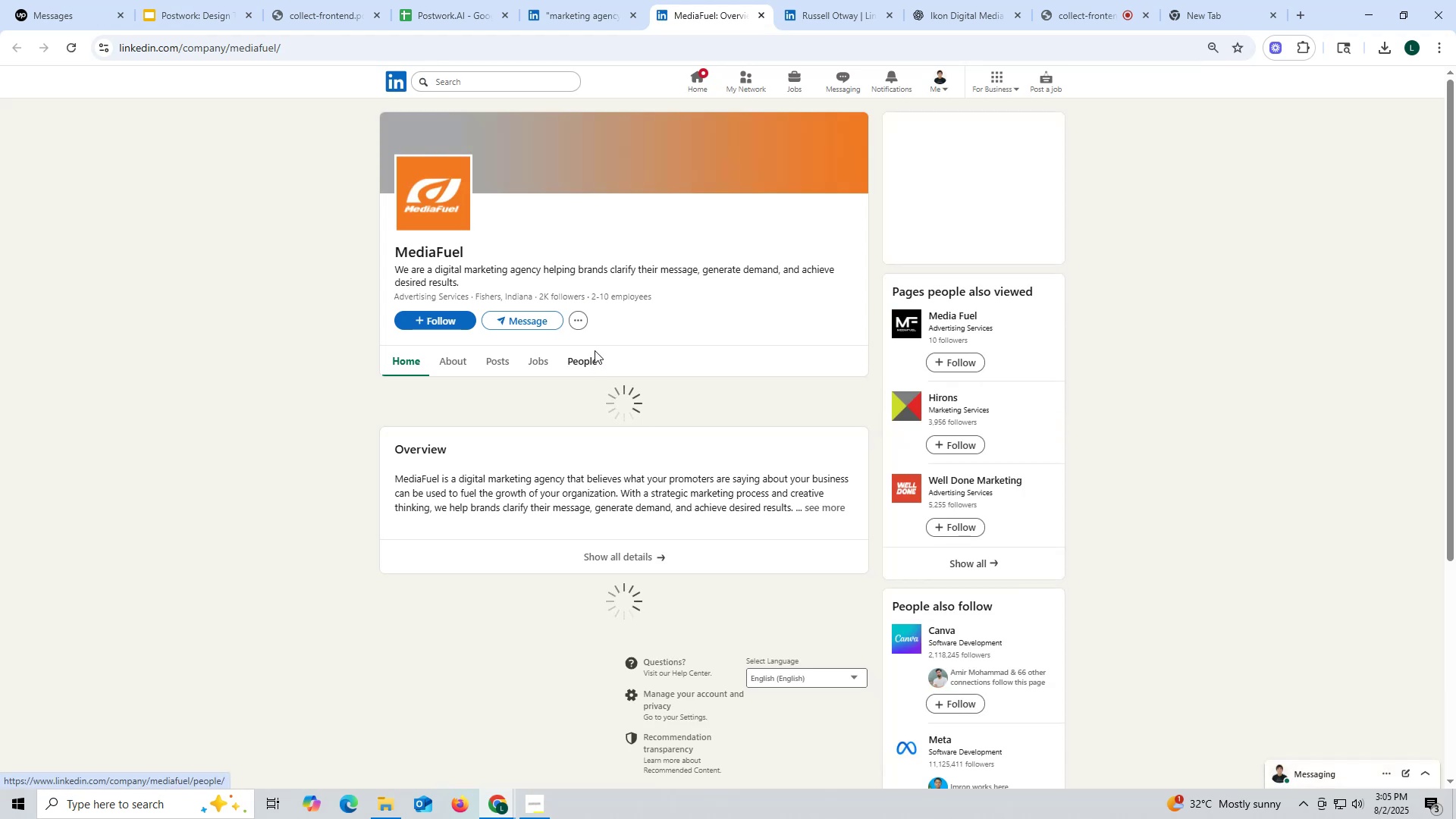 
left_click([494, 360])
 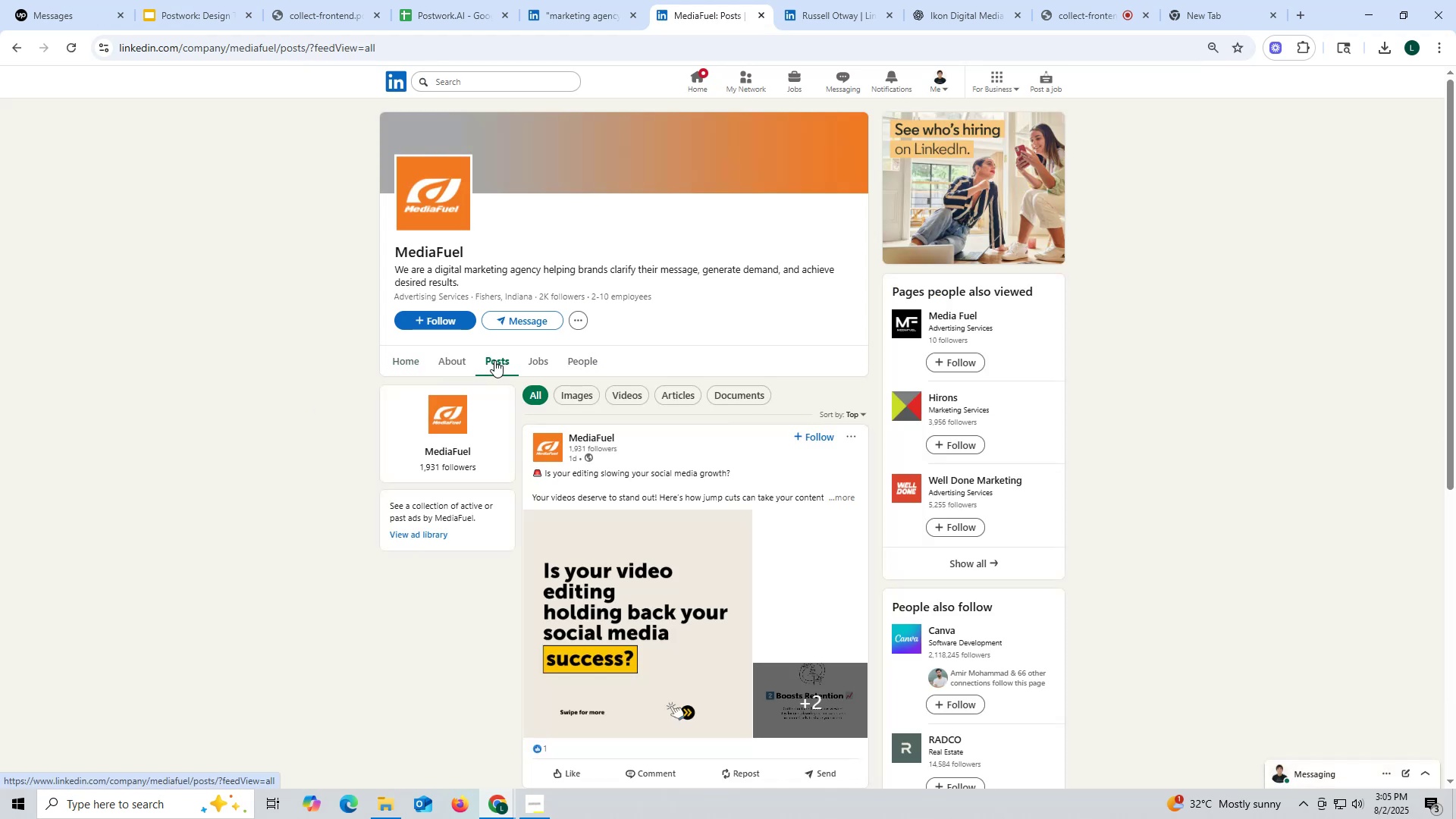 
left_click([447, 367])
 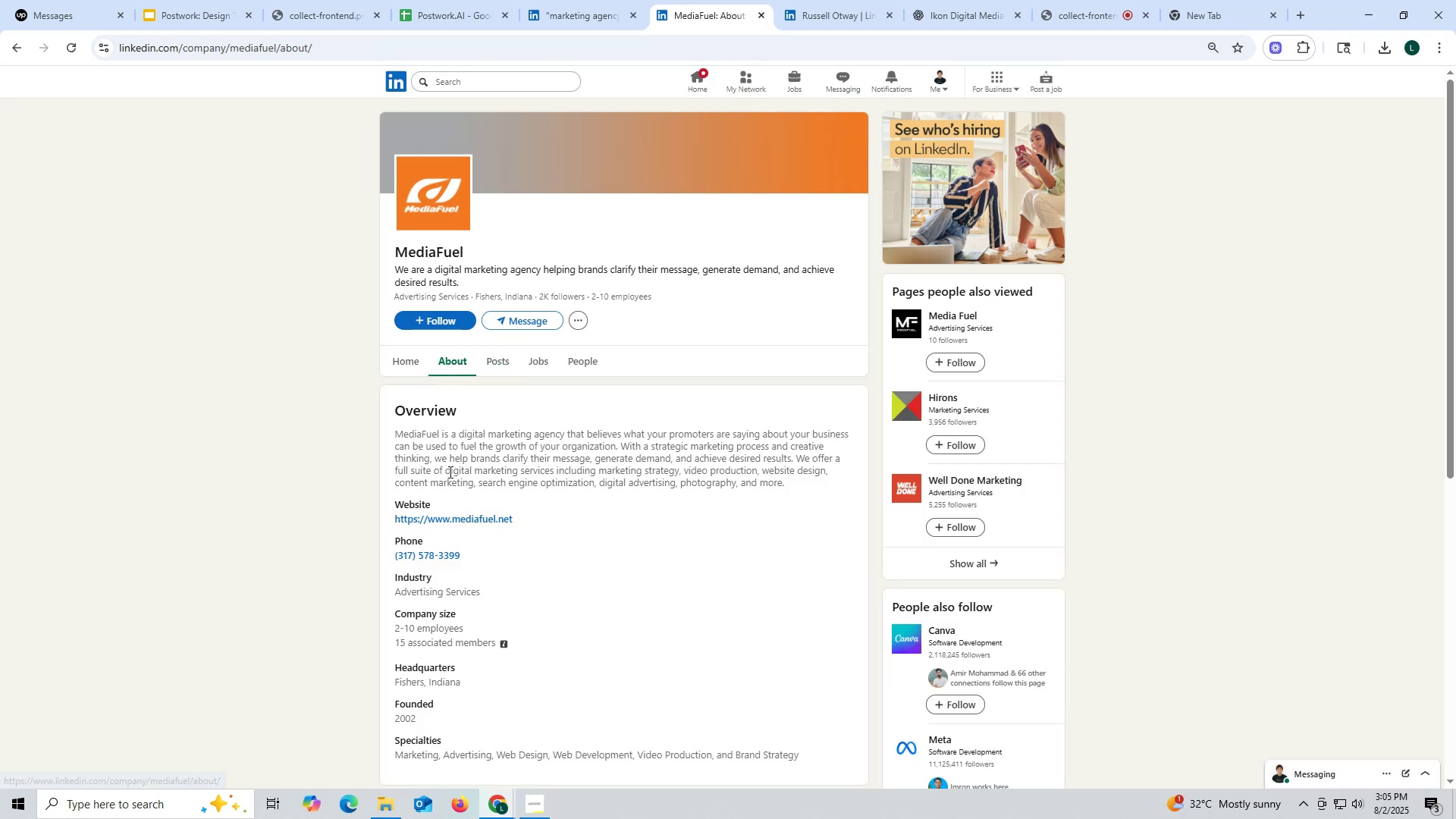 
left_click_drag(start_coordinate=[381, 518], to_coordinate=[645, 536])
 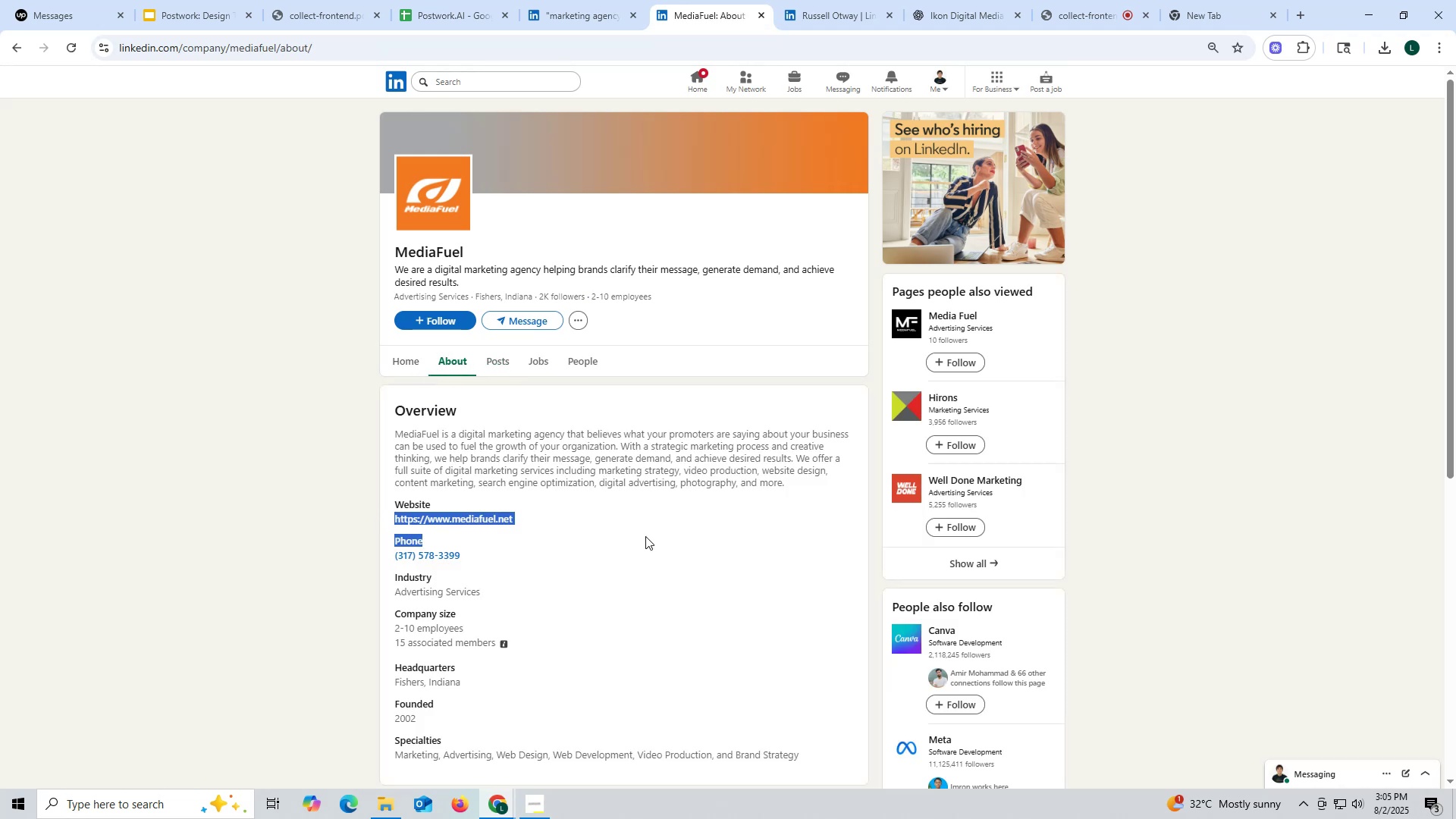 
key(Control+ControlLeft)
 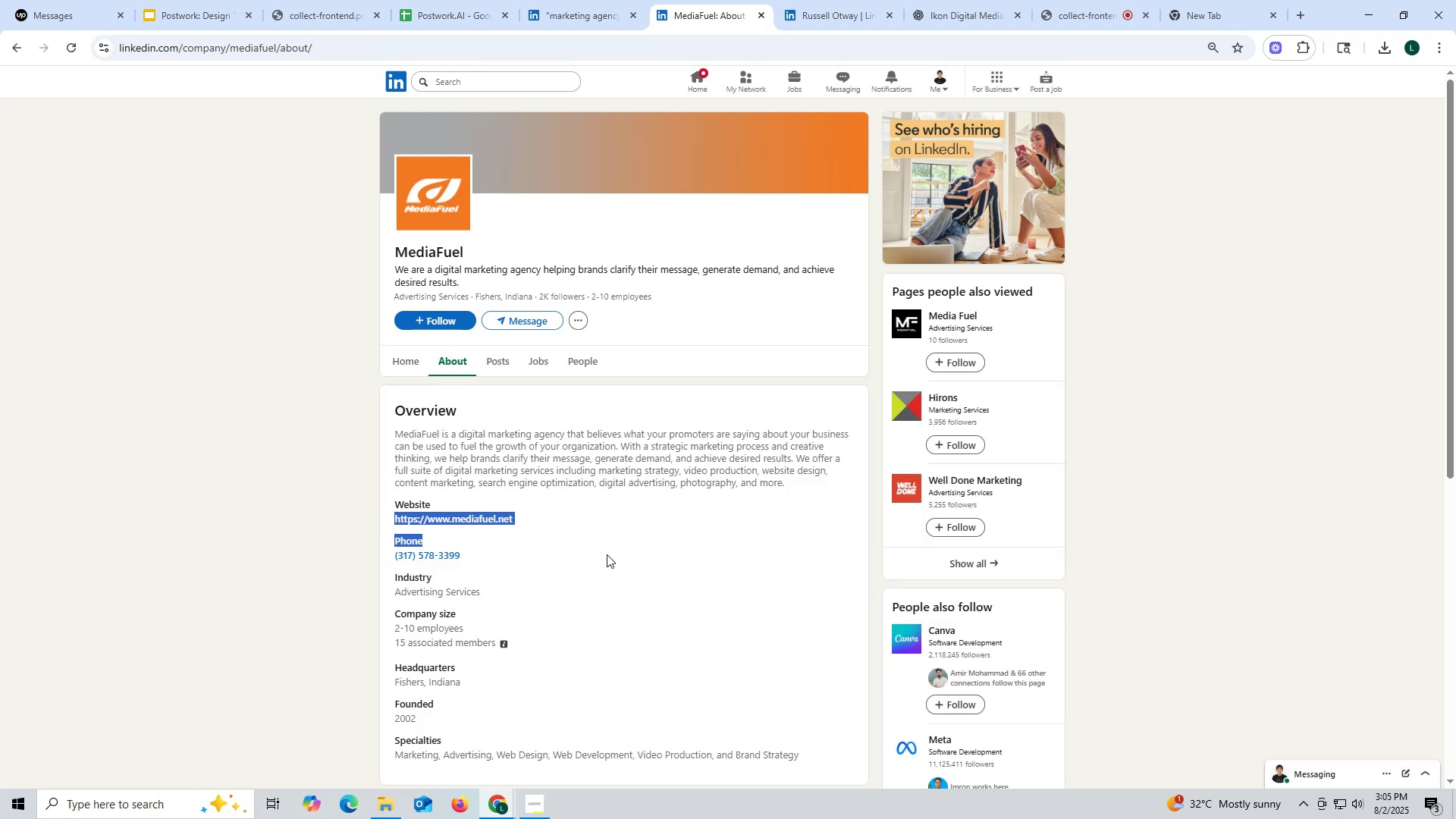 
left_click([604, 566])
 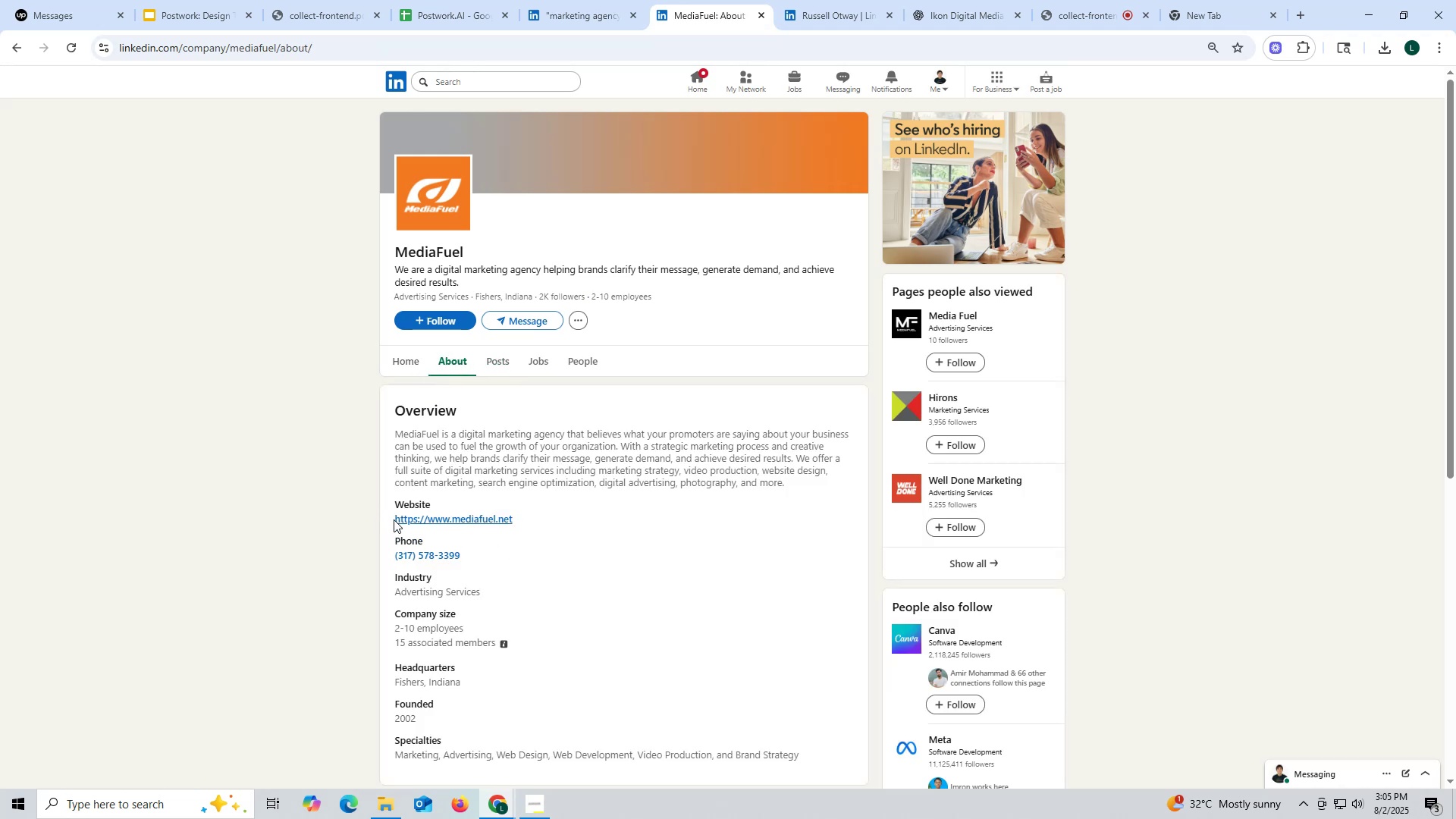 
left_click_drag(start_coordinate=[391, 517], to_coordinate=[538, 516])
 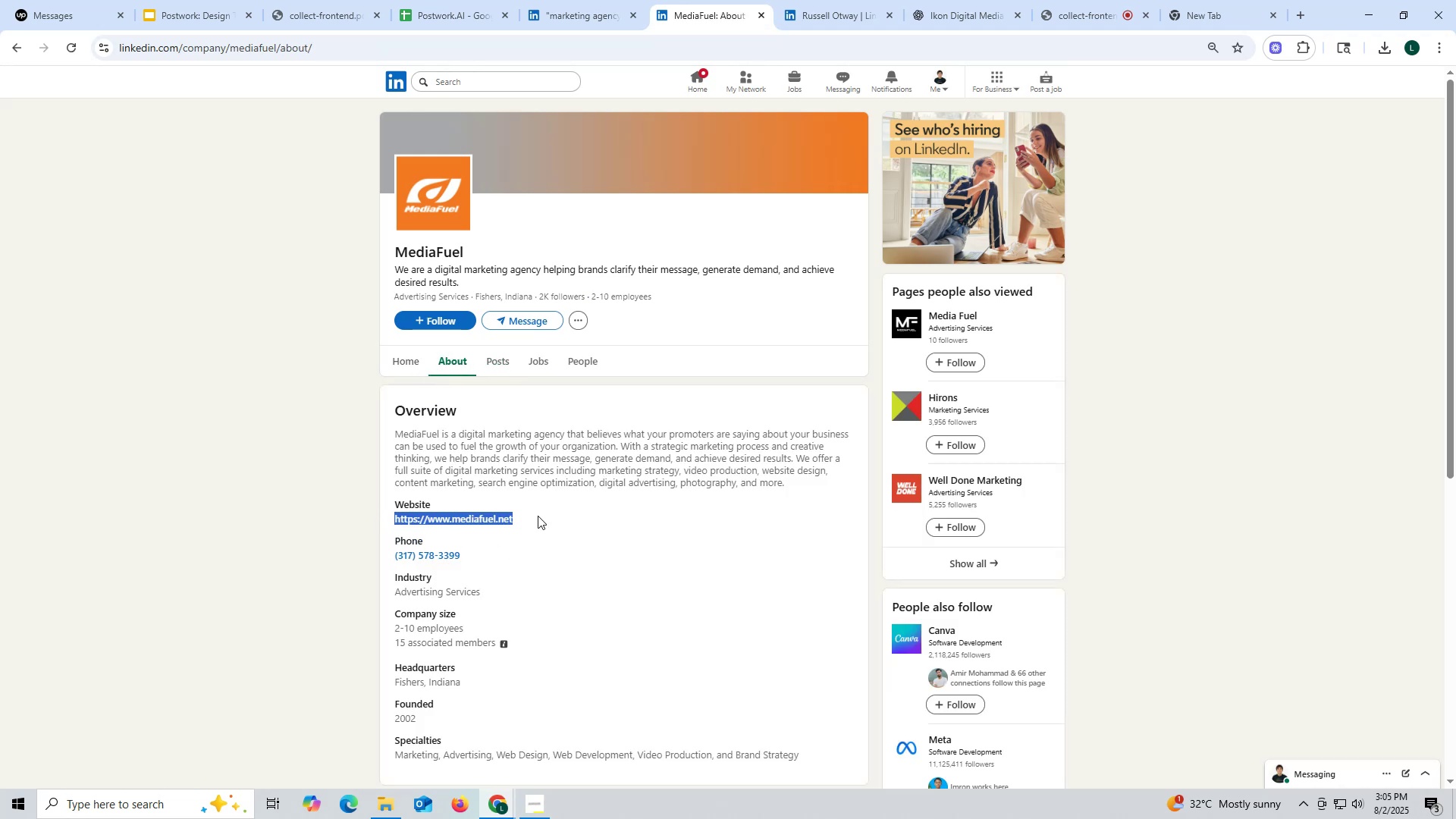 
key(Control+ControlLeft)
 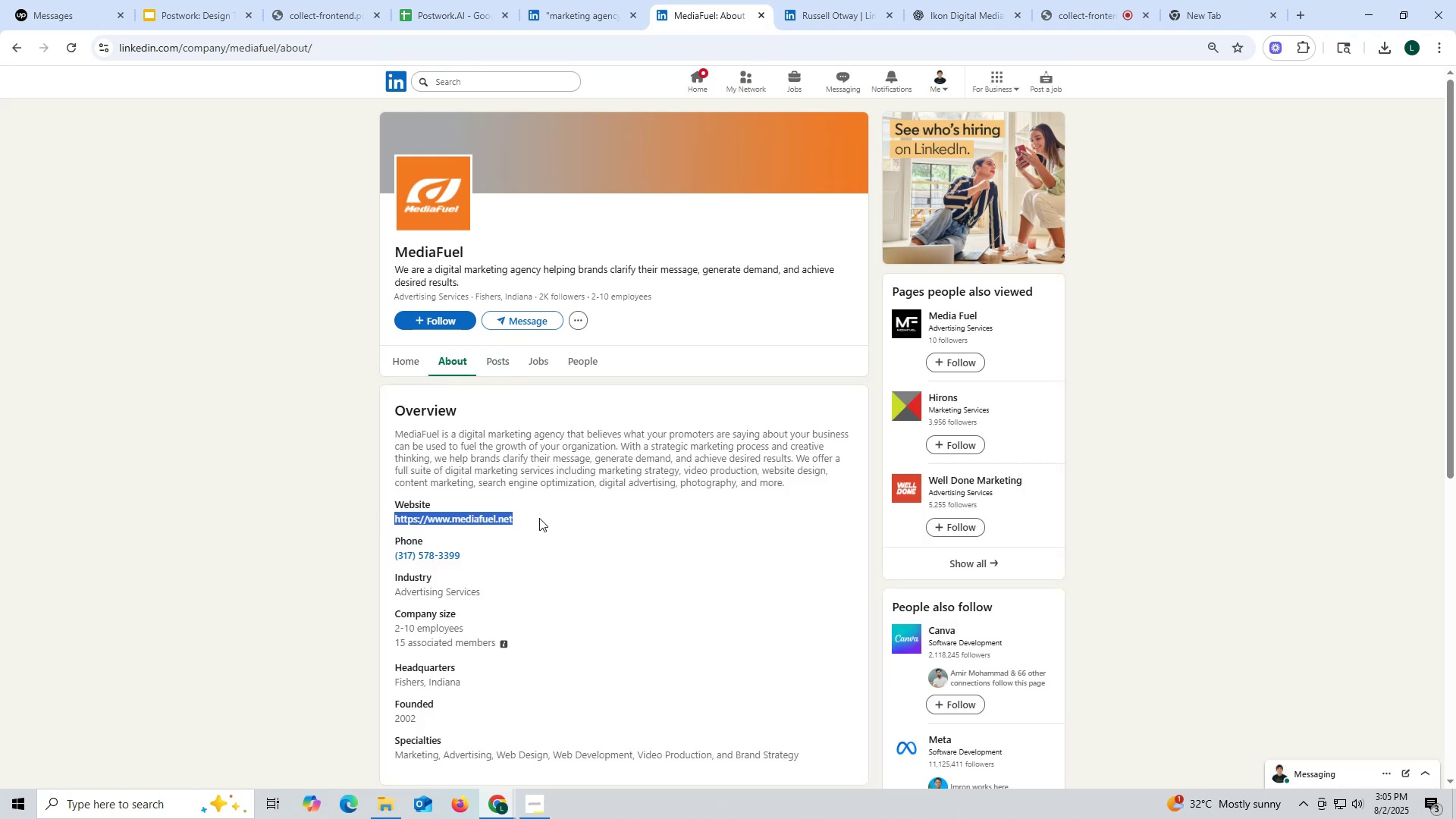 
key(Control+C)
 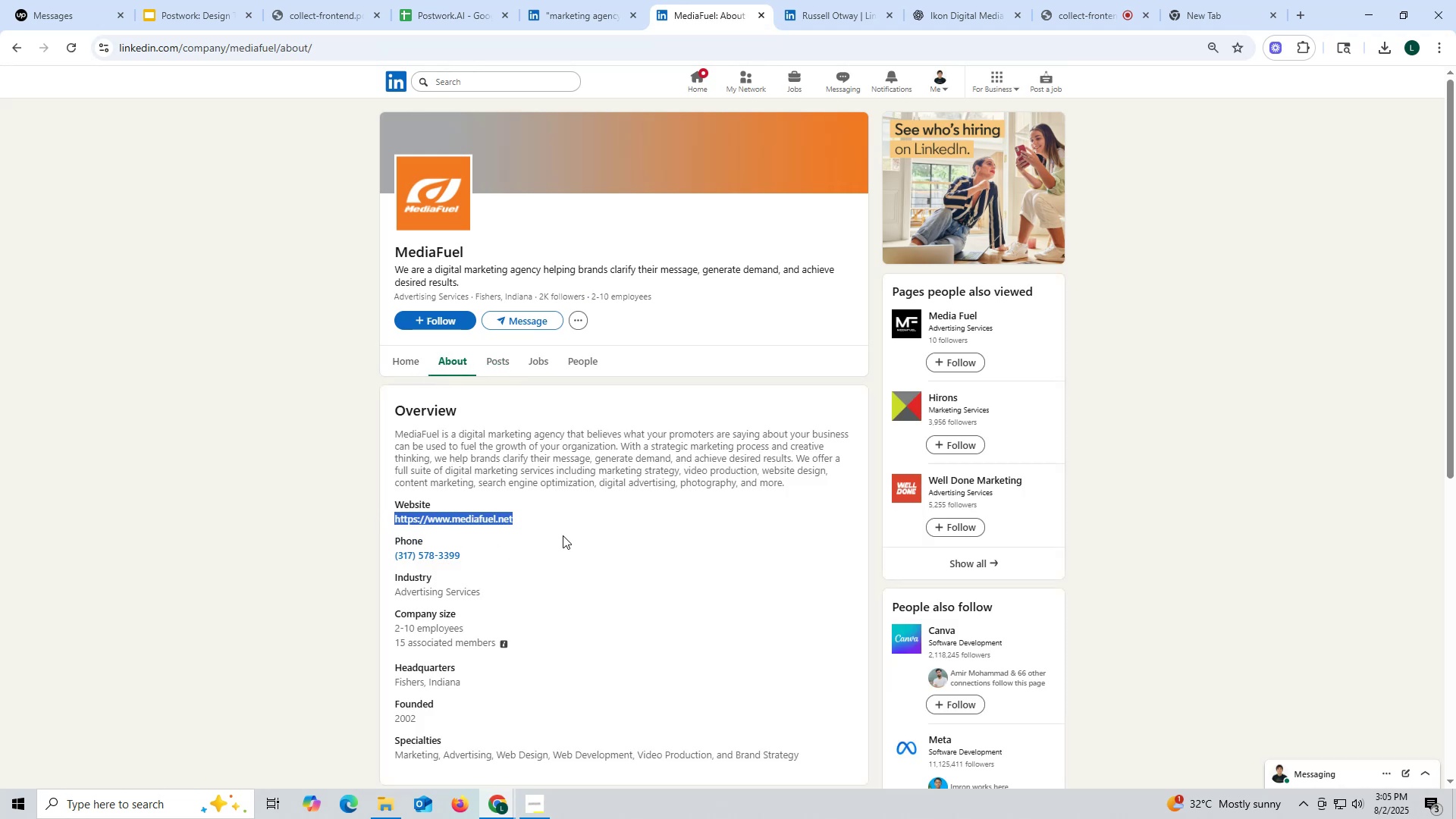 
key(Control+ControlLeft)
 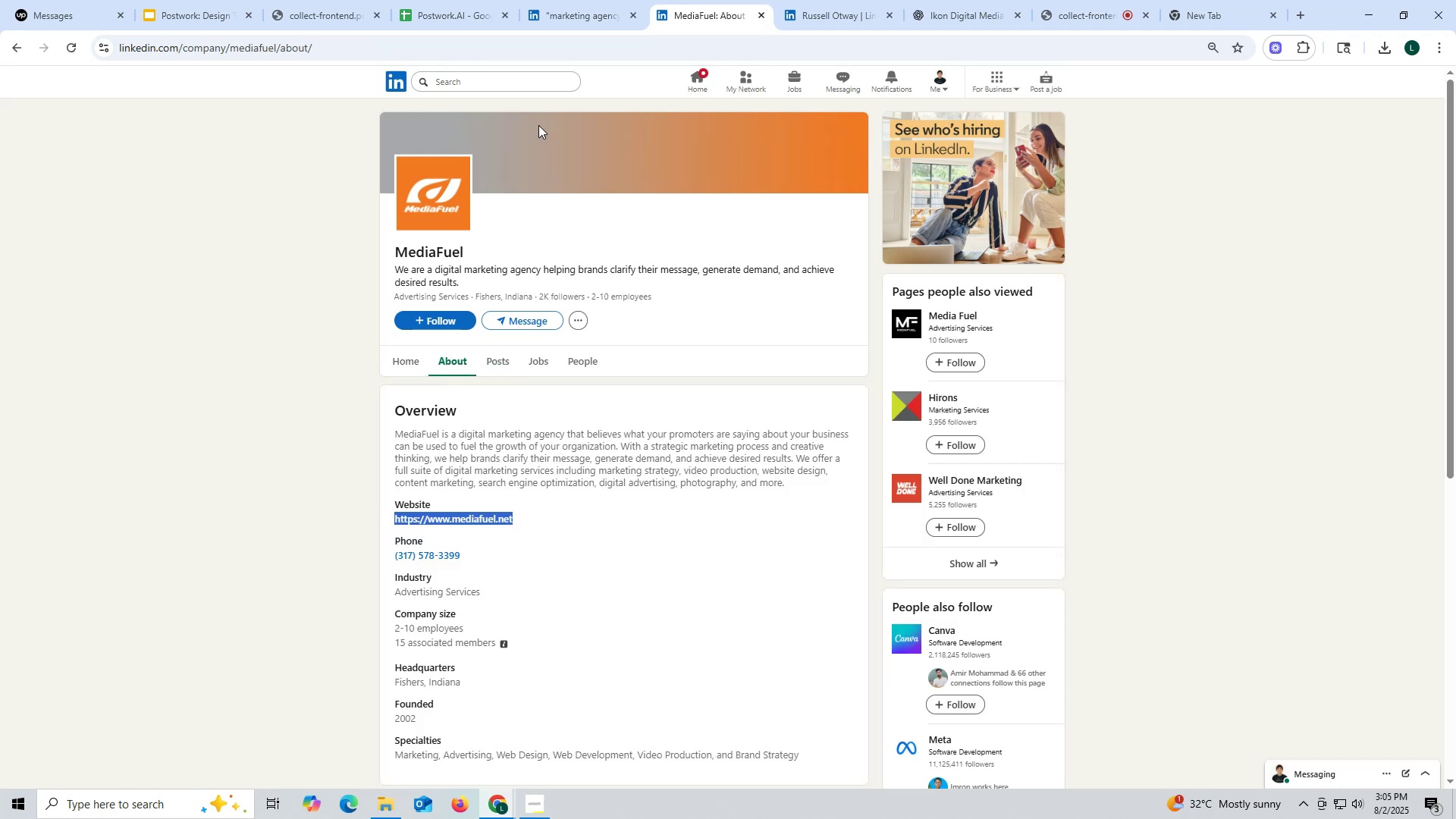 
key(Control+C)
 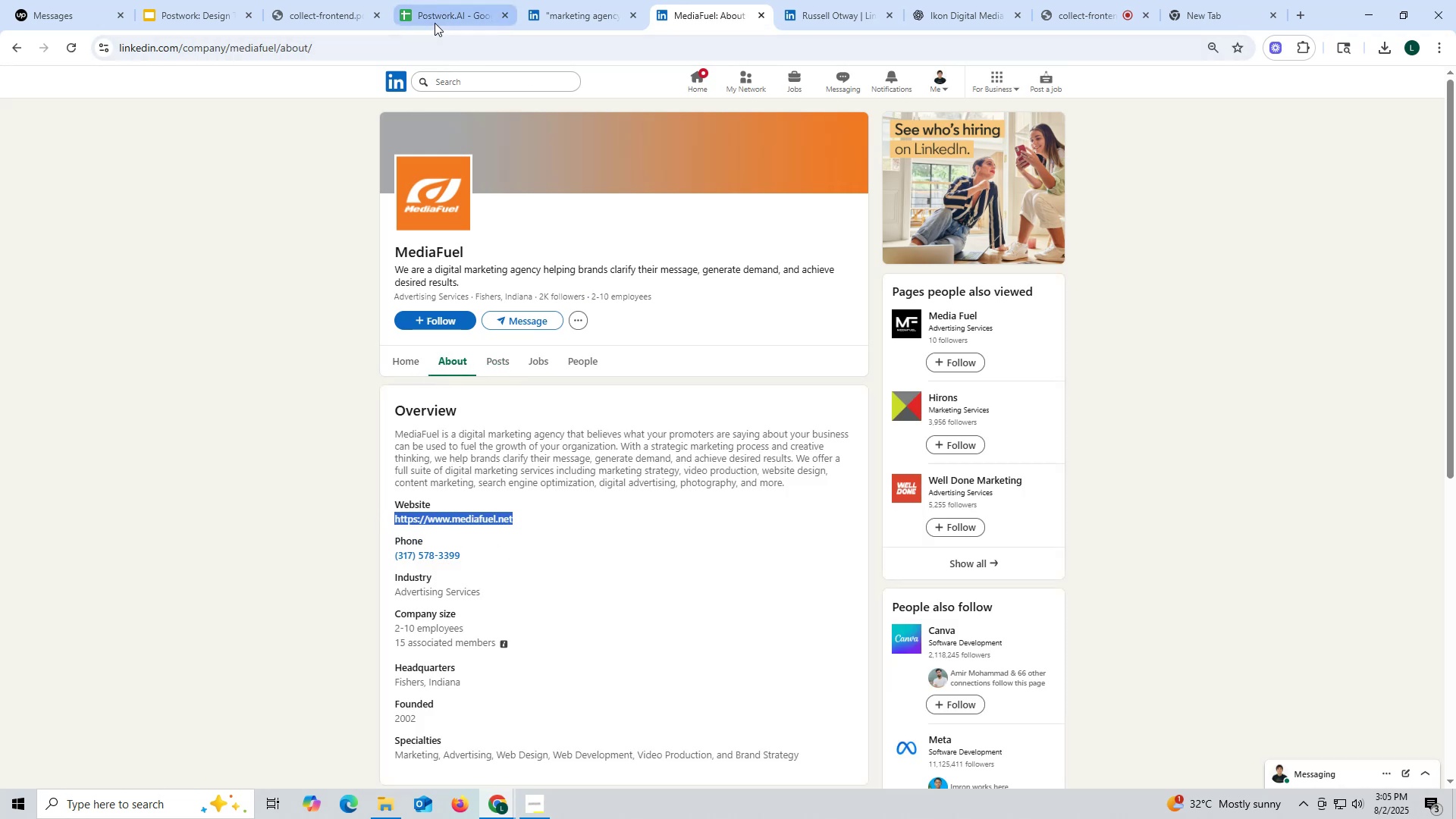 
left_click([432, 19])
 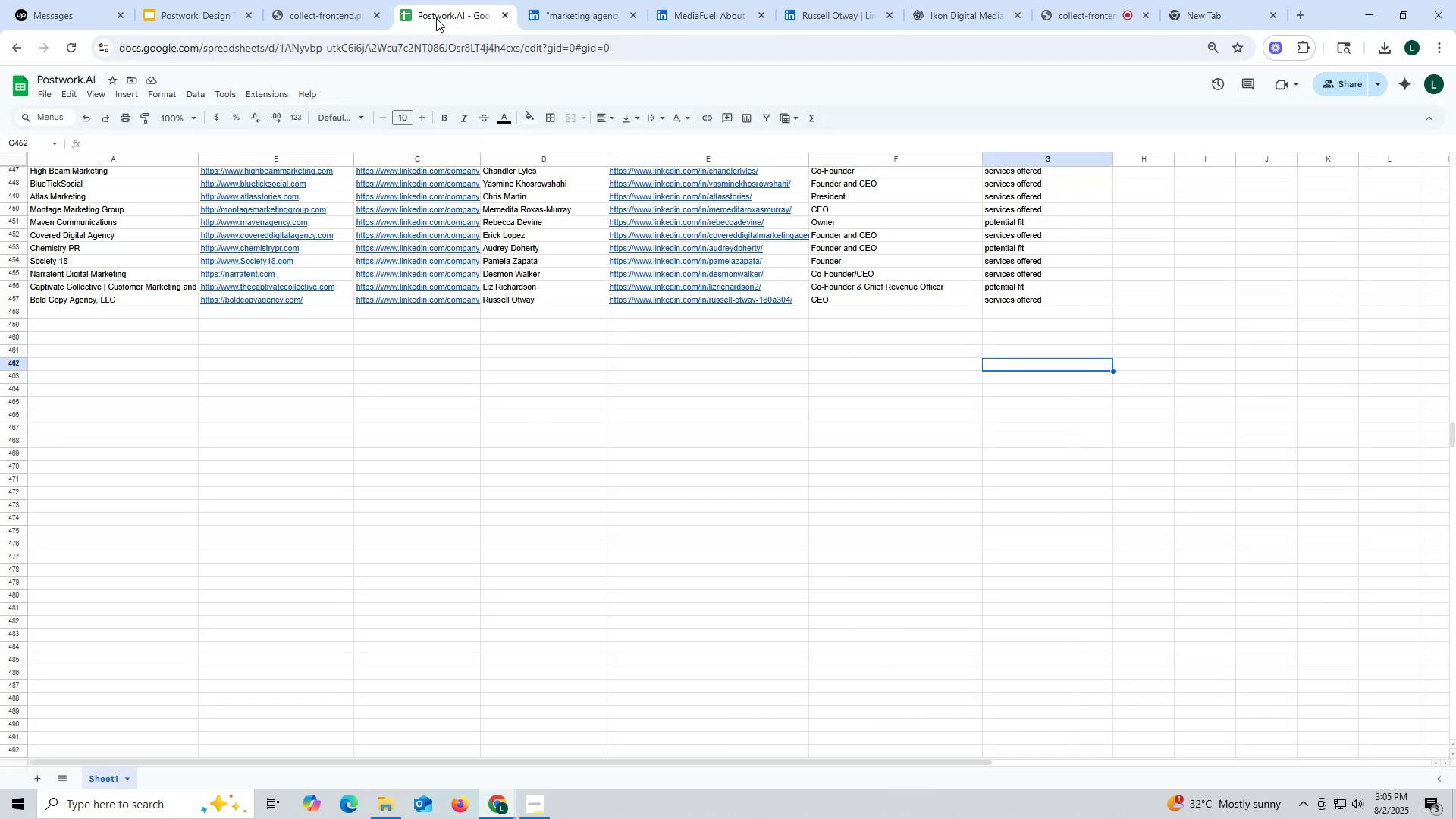 
key(Control+F)
 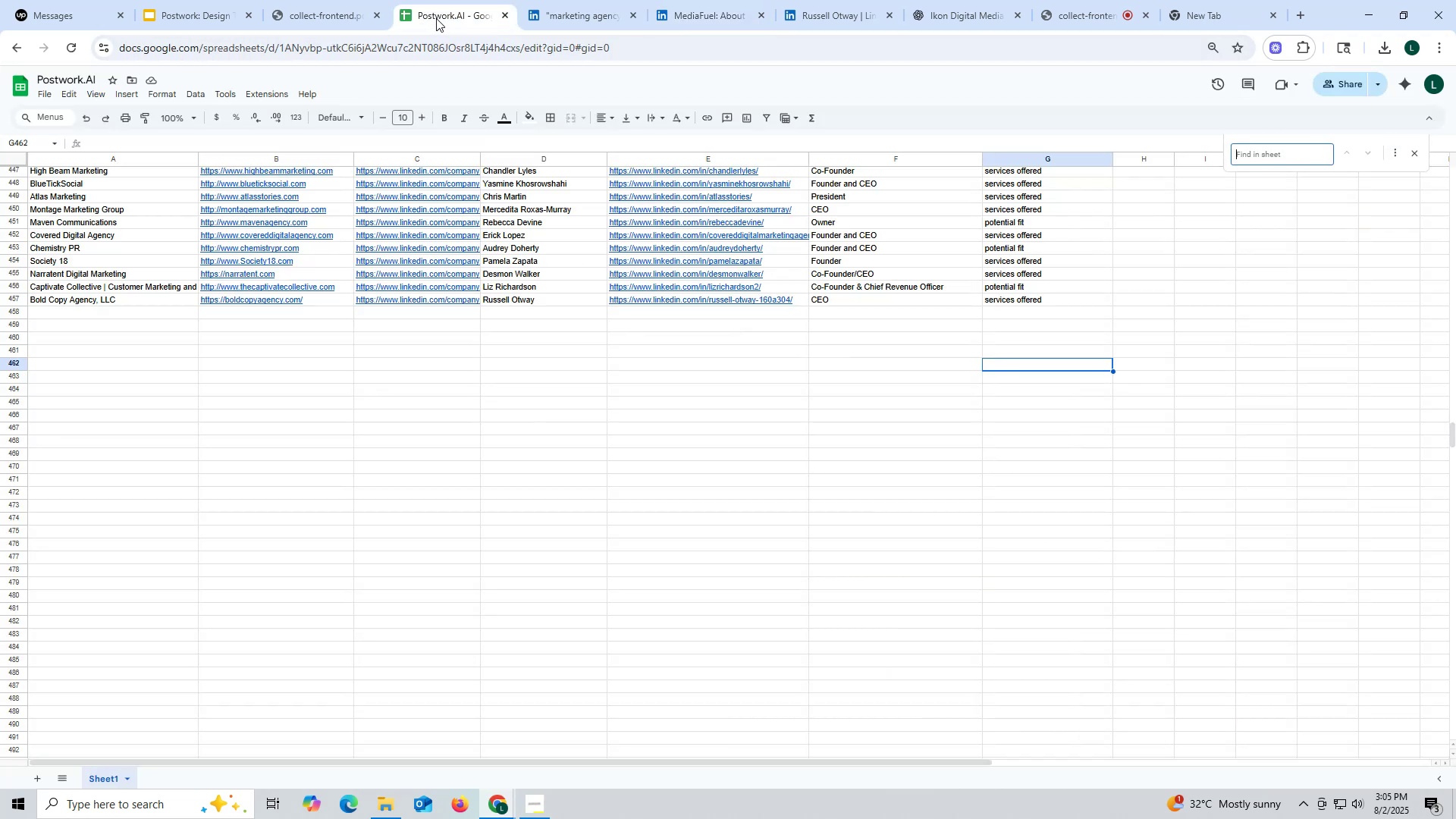 
key(Control+ControlLeft)
 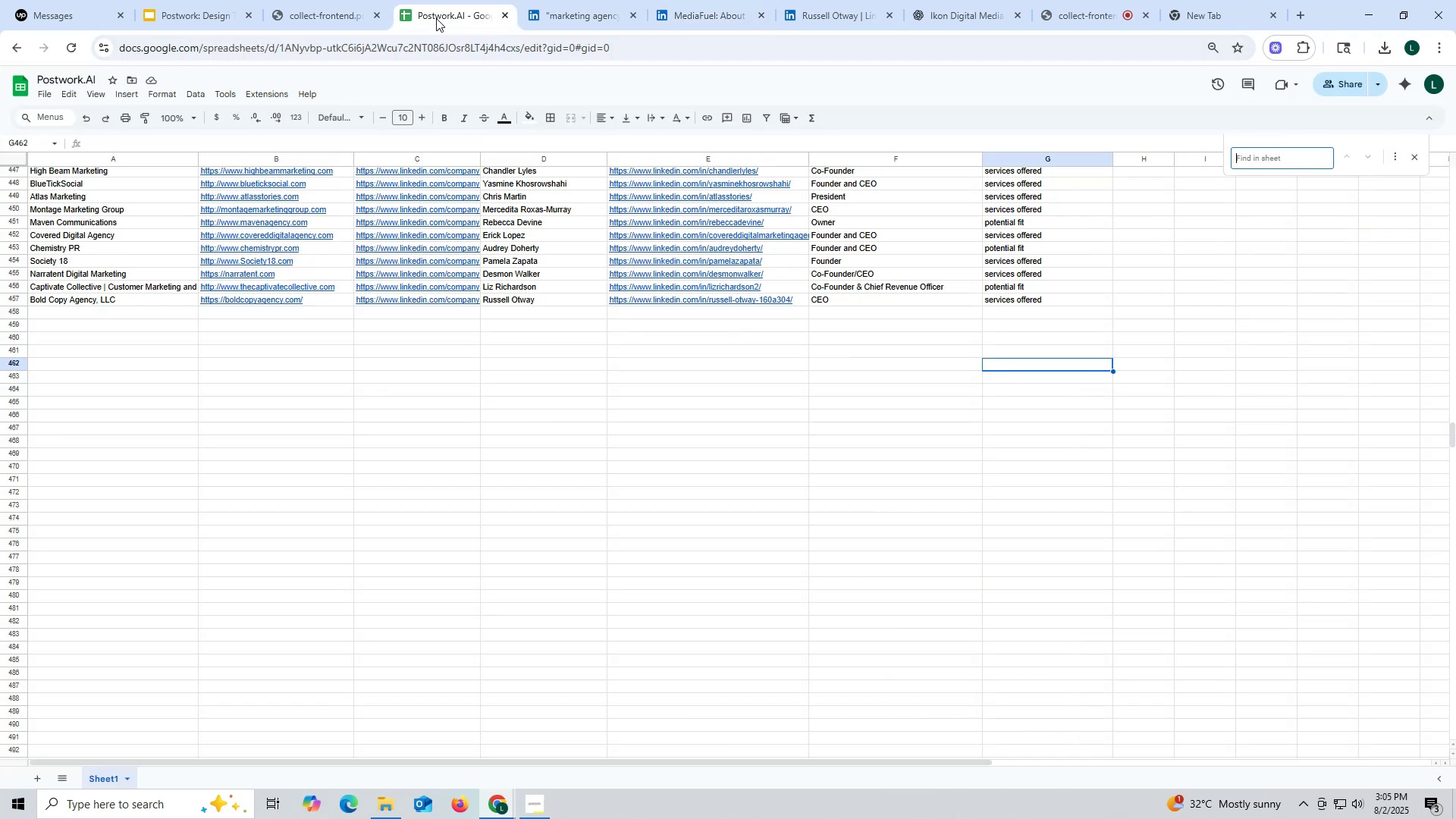 
key(Control+V)
 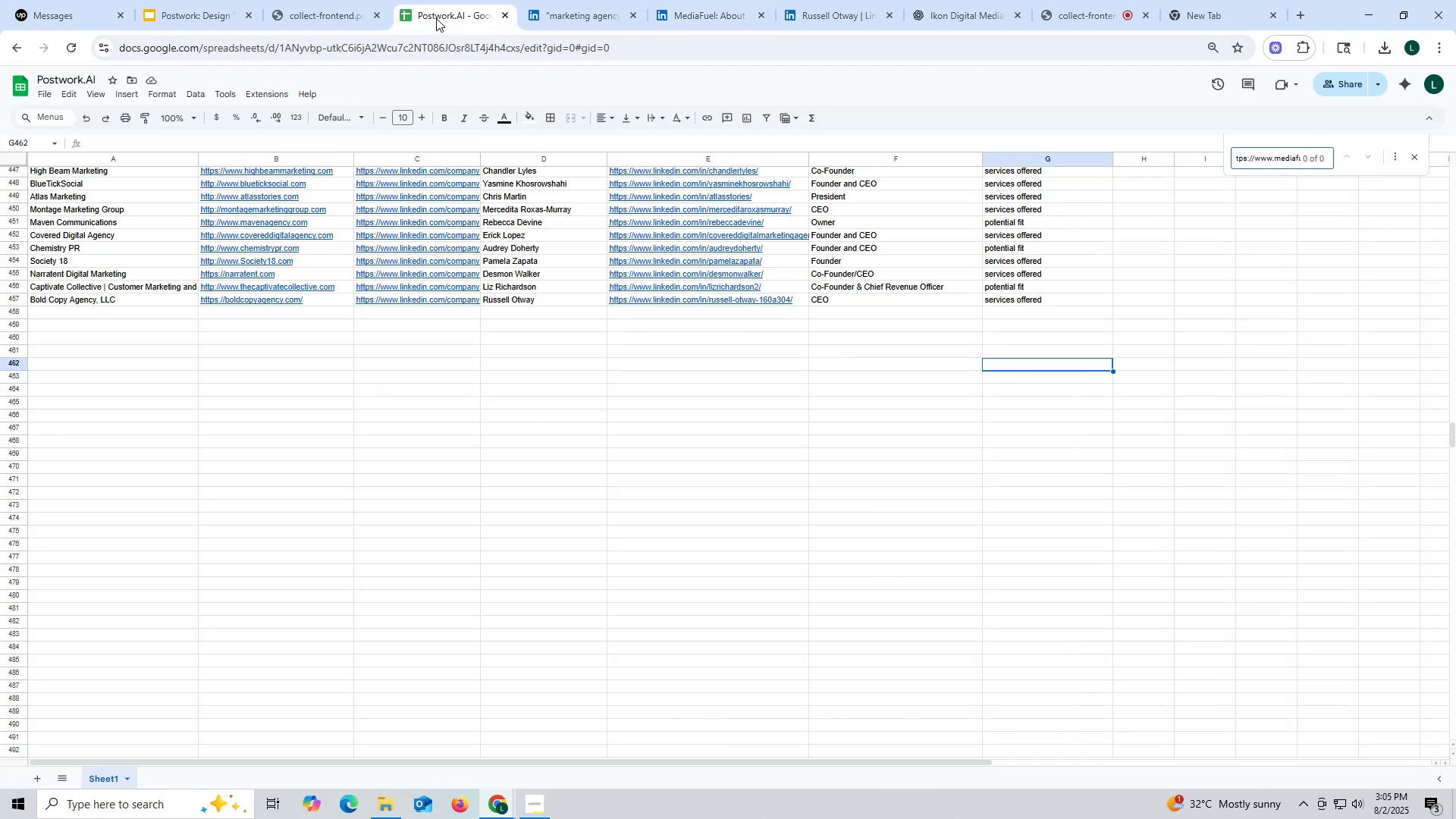 
key(Enter)
 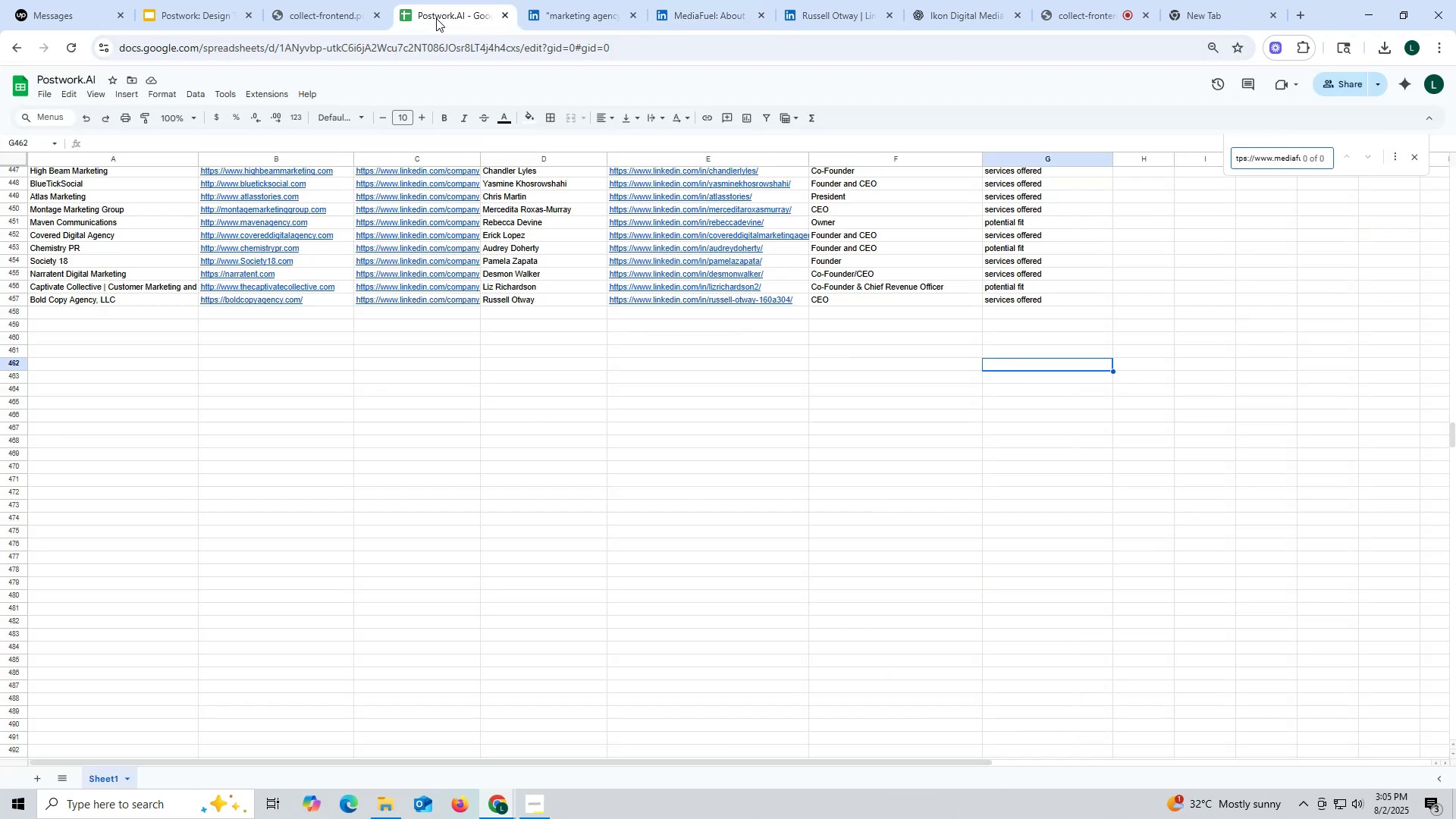 
key(Enter)
 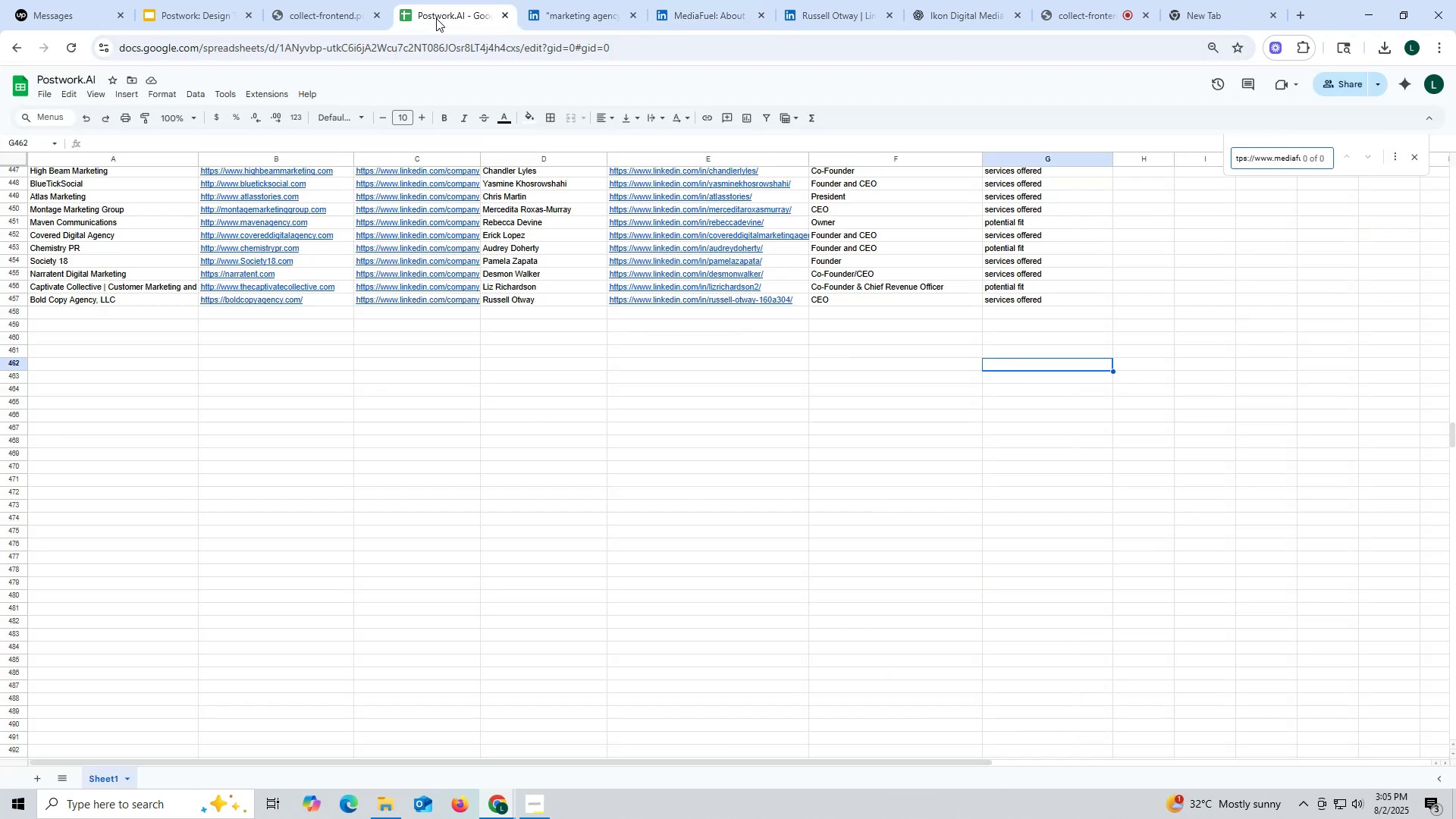 
key(Enter)
 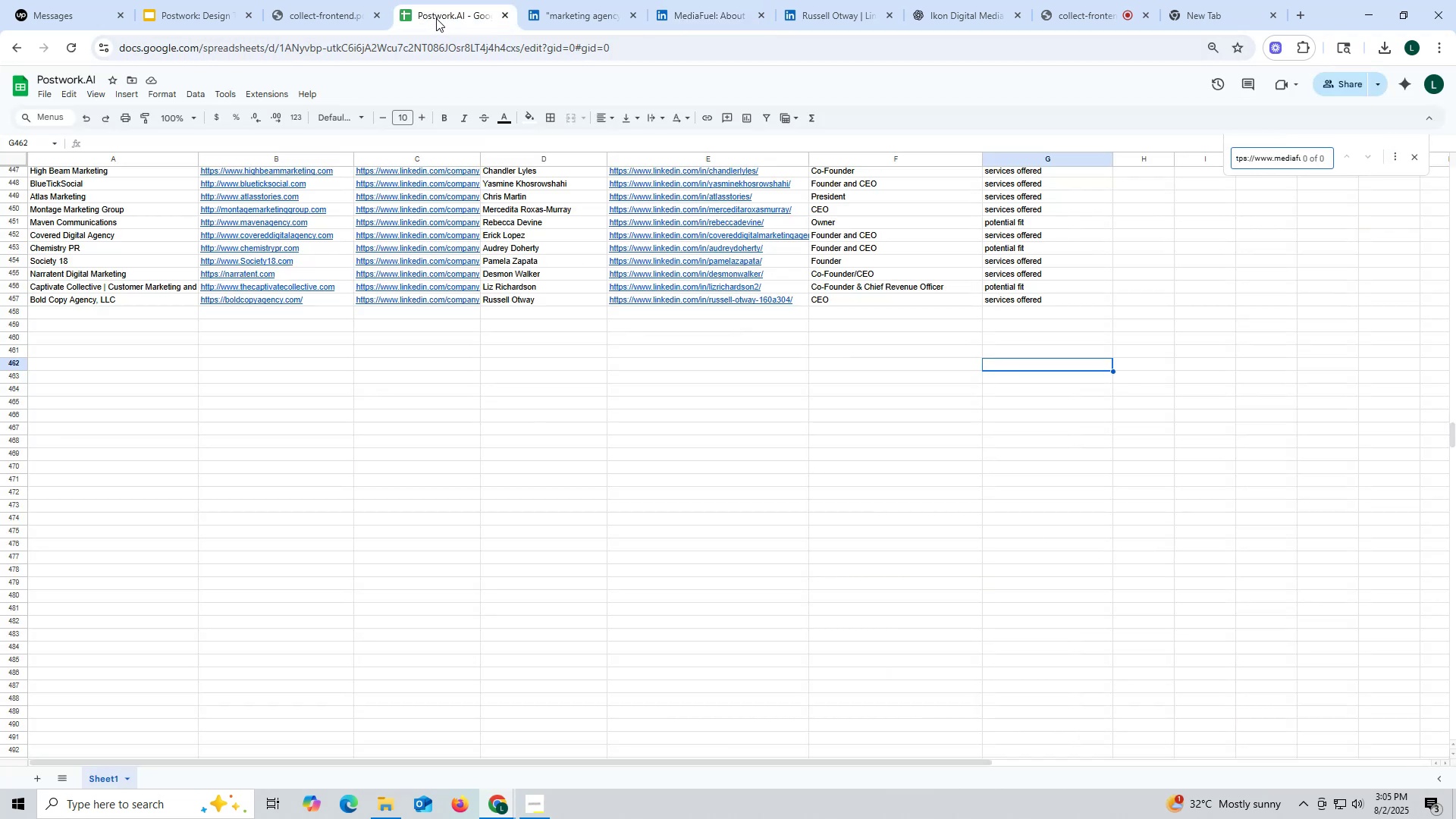 
key(Escape)
 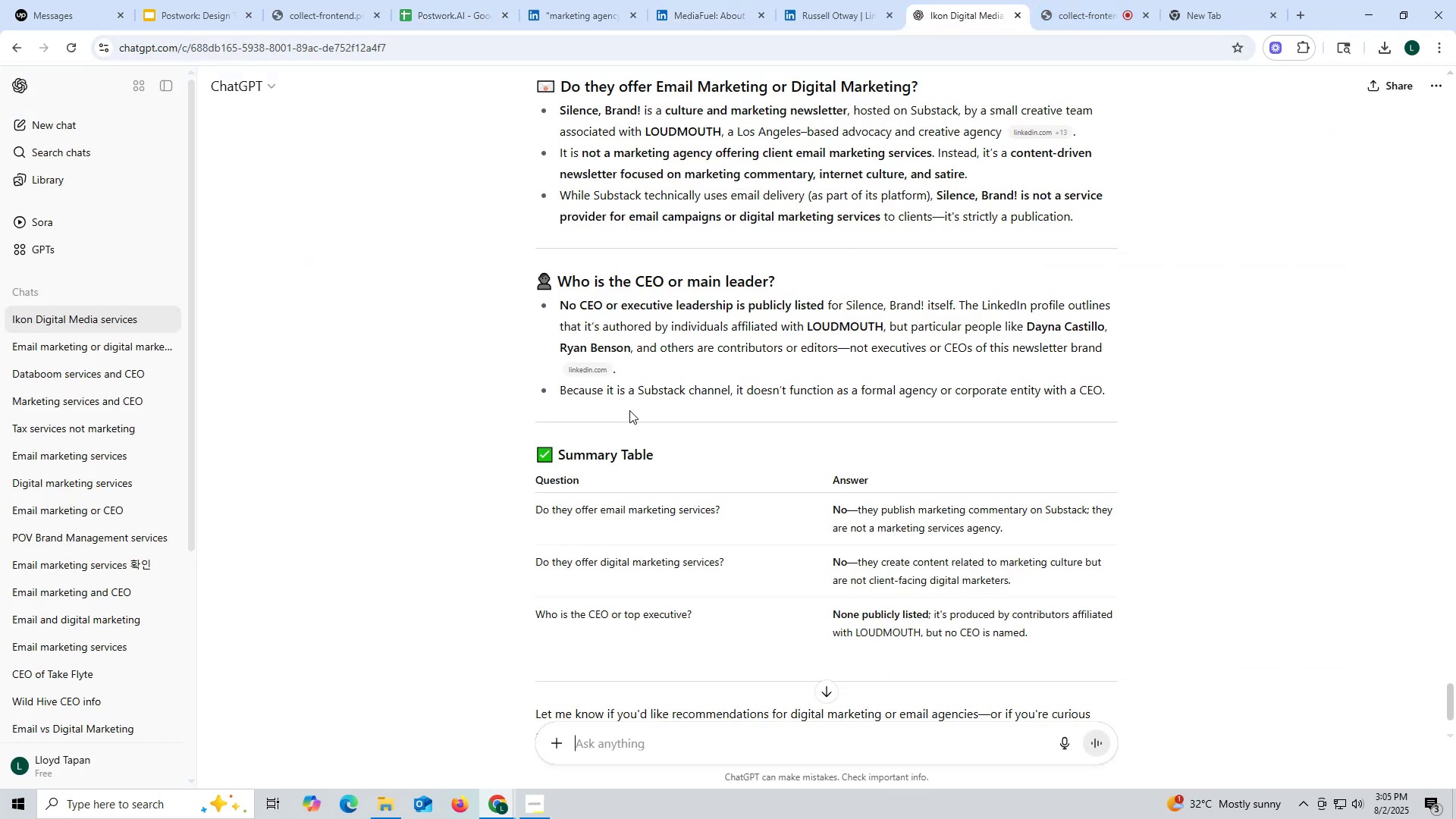 
key(Control+ControlLeft)
 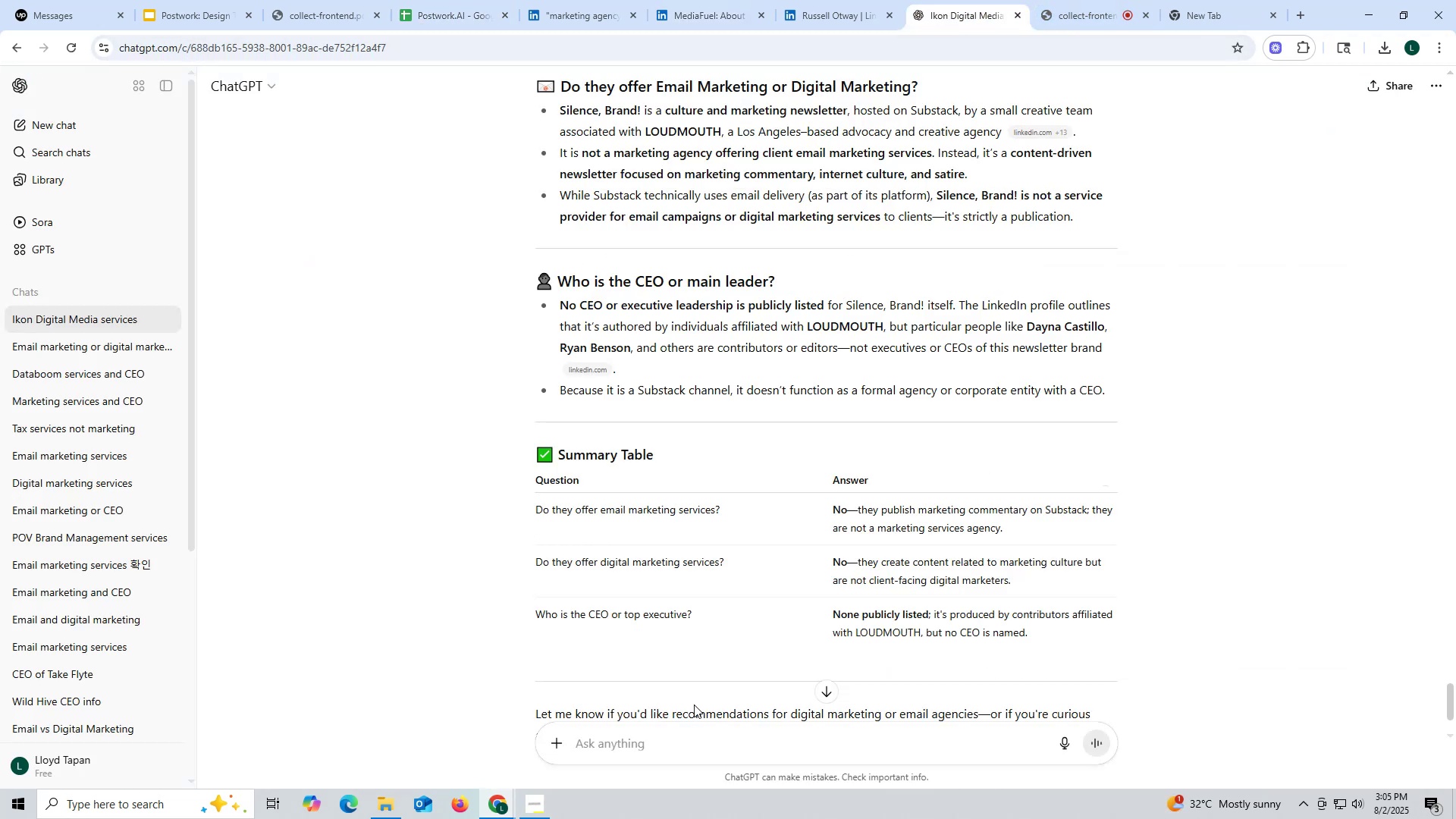 
key(Control+V)
 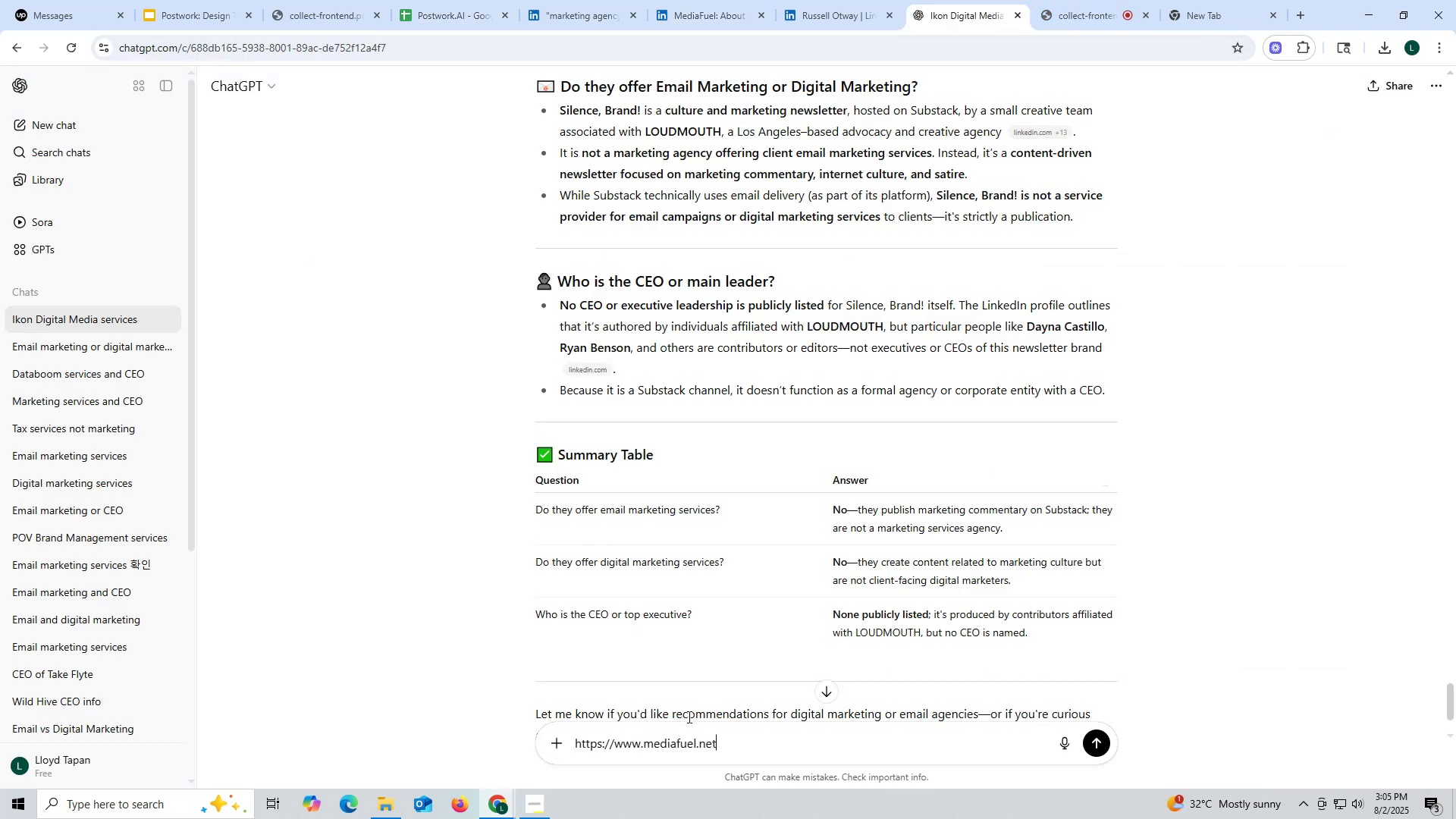 
key(Space)
 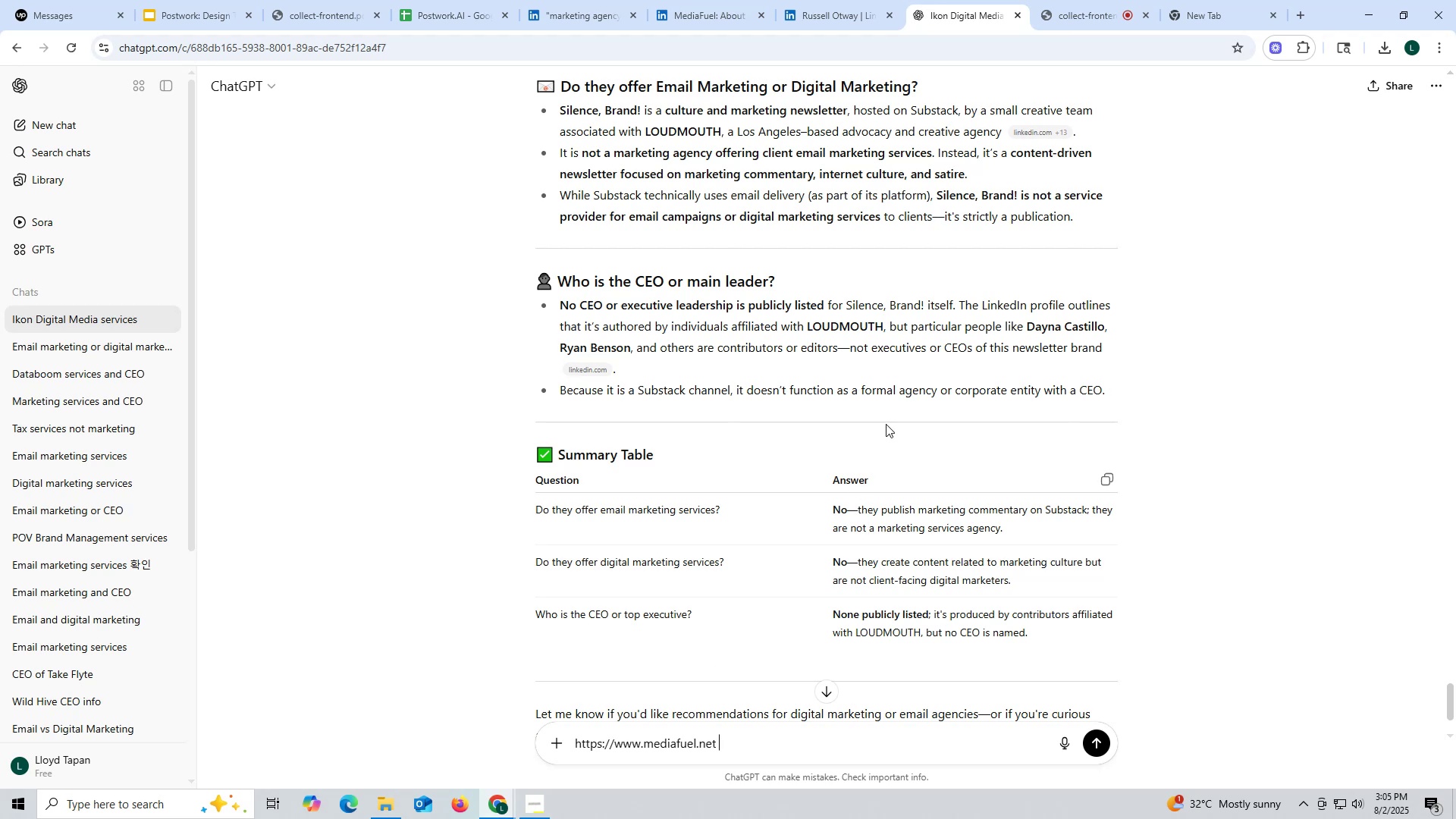 
scroll: coordinate [996, 212], scroll_direction: up, amount: 4.0
 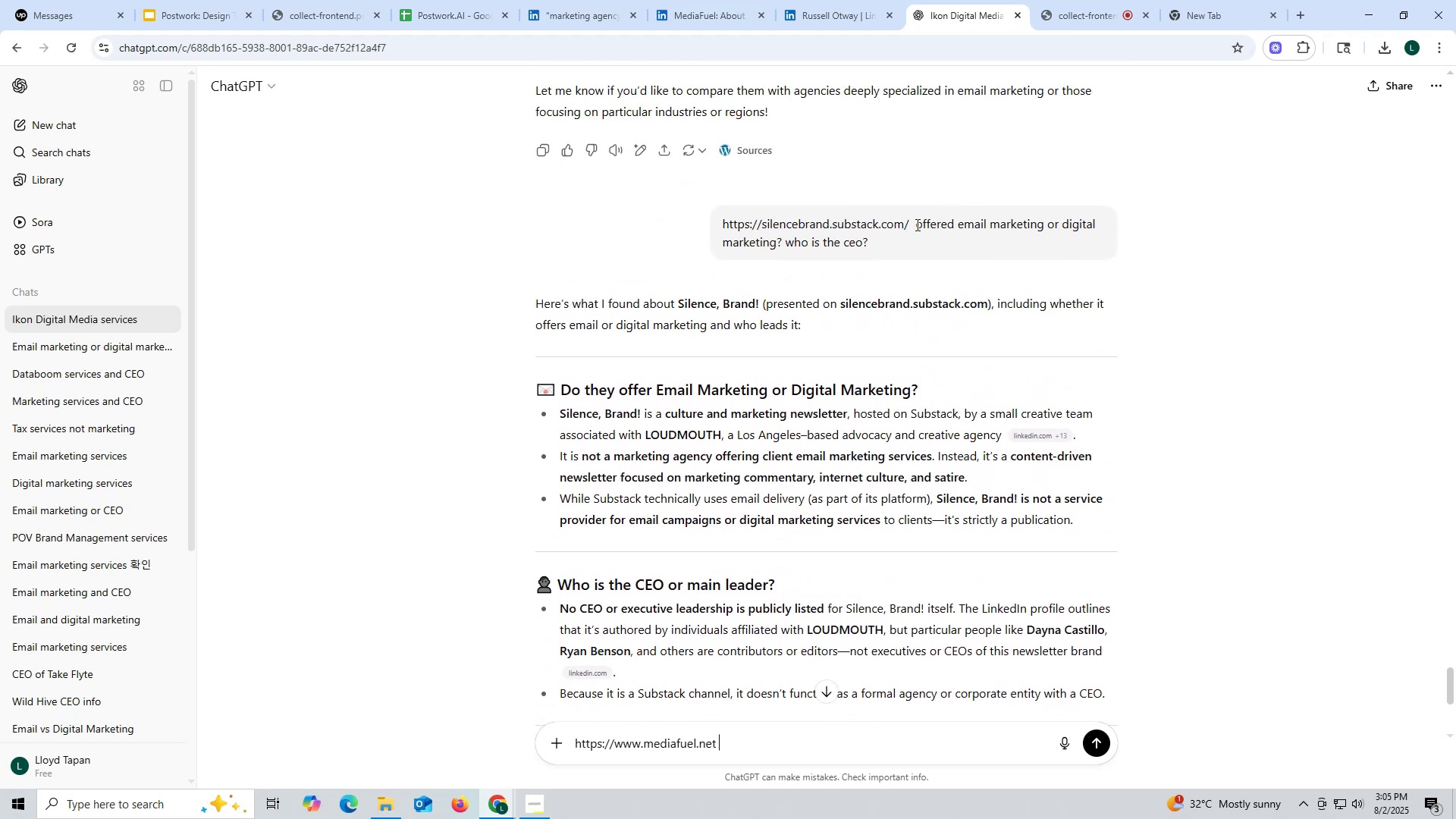 
left_click_drag(start_coordinate=[915, 224], to_coordinate=[942, 243])
 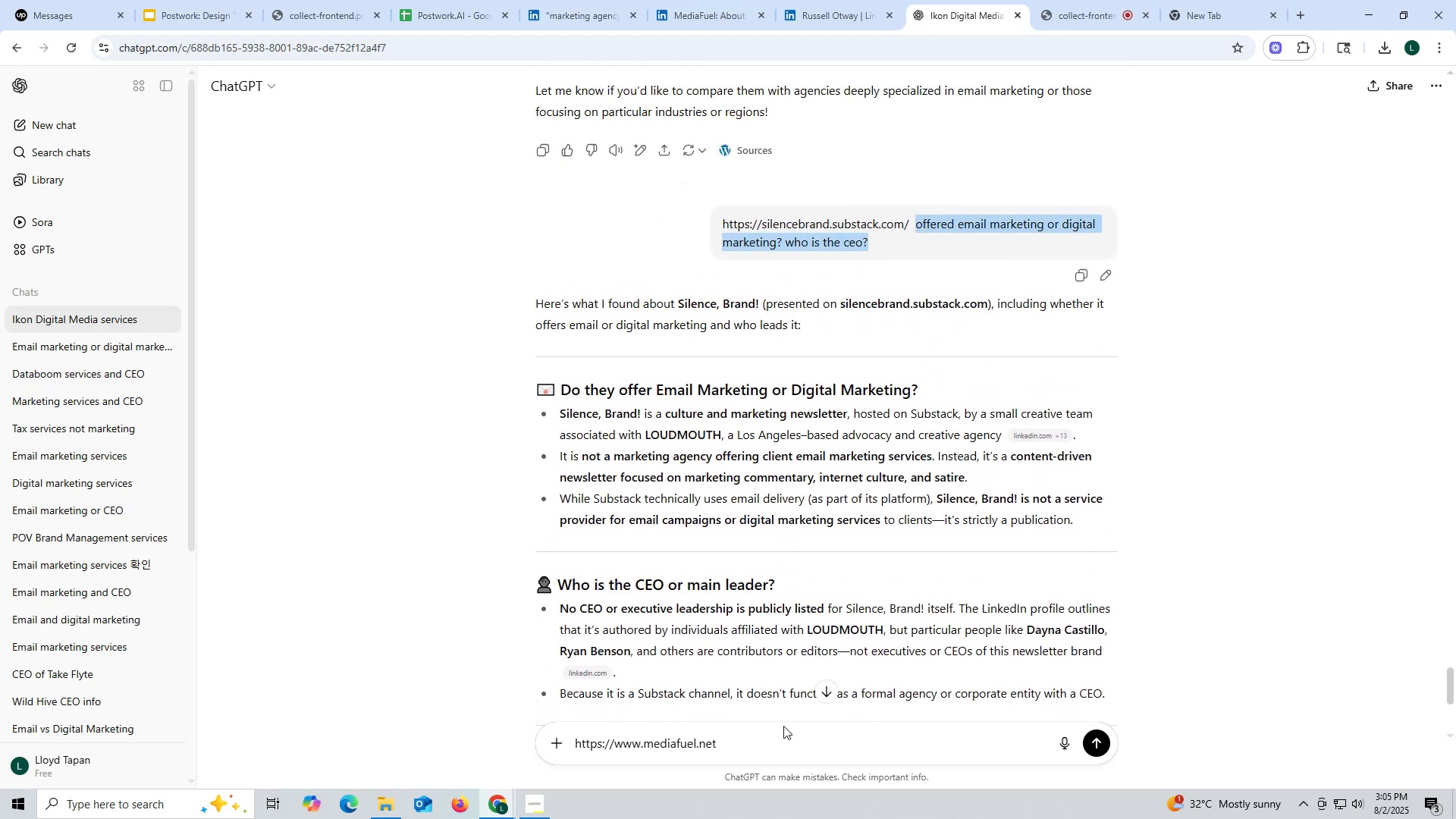 
key(Control+ControlLeft)
 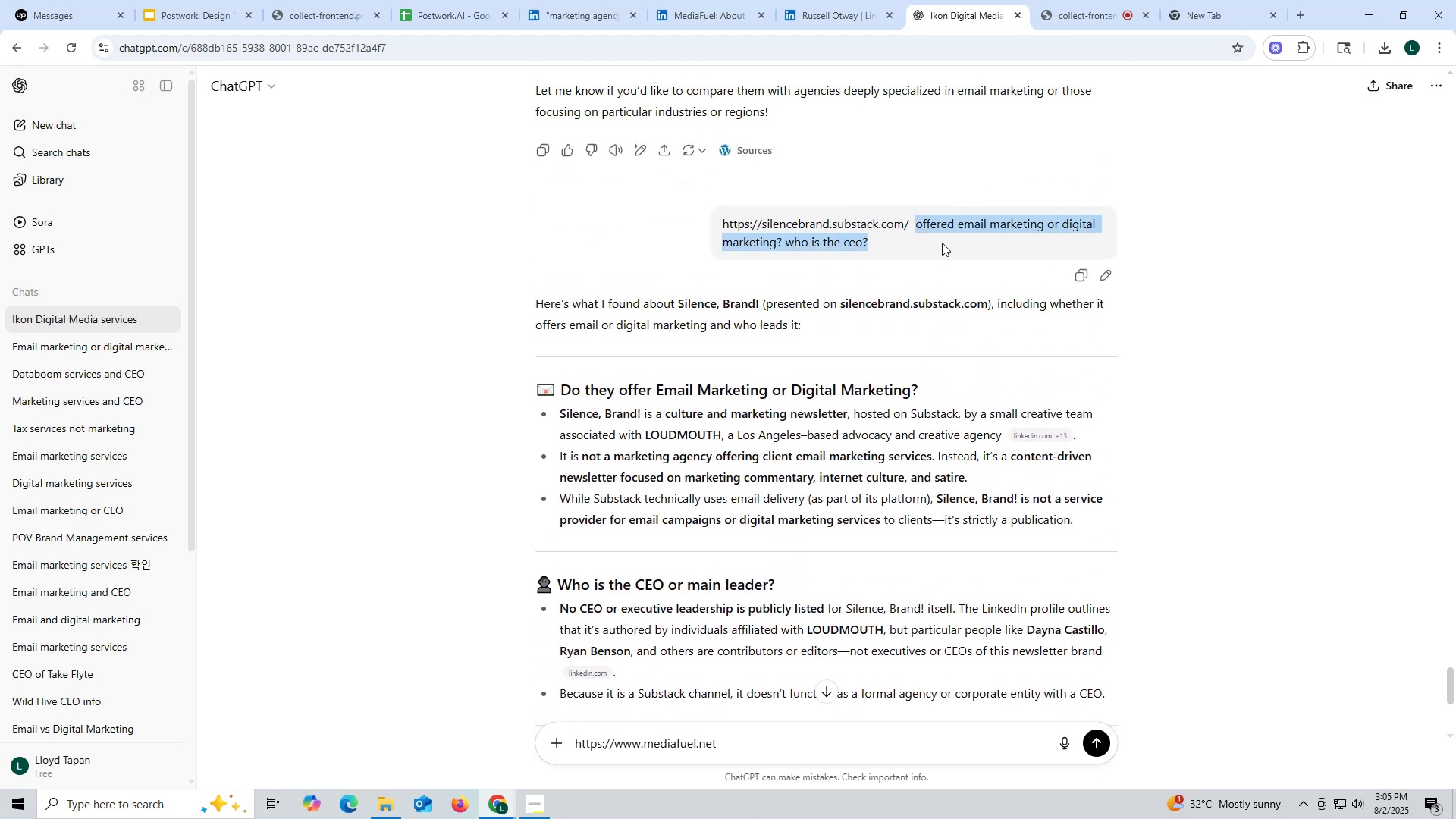 
key(Control+C)
 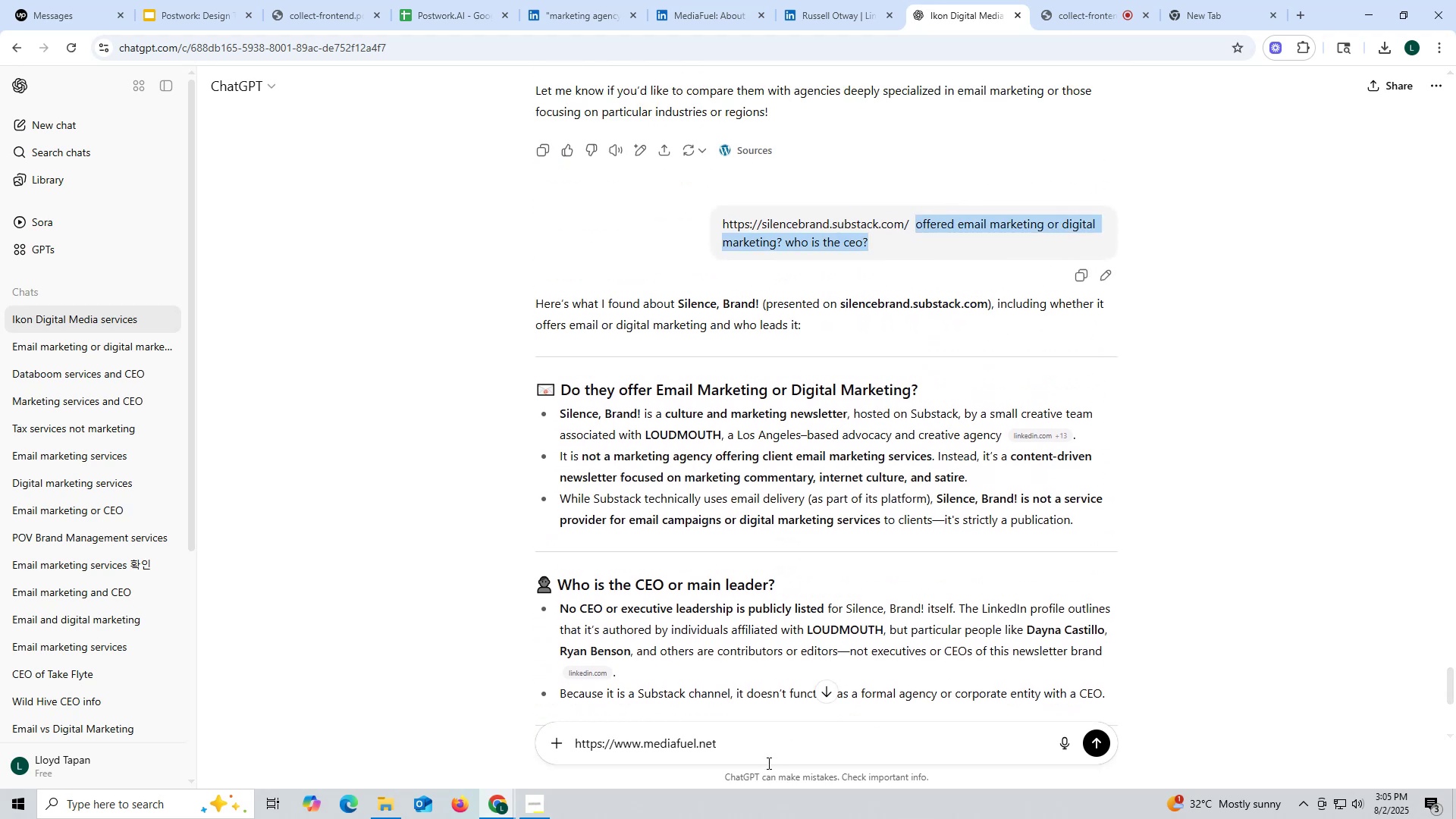 
key(Control+ControlLeft)
 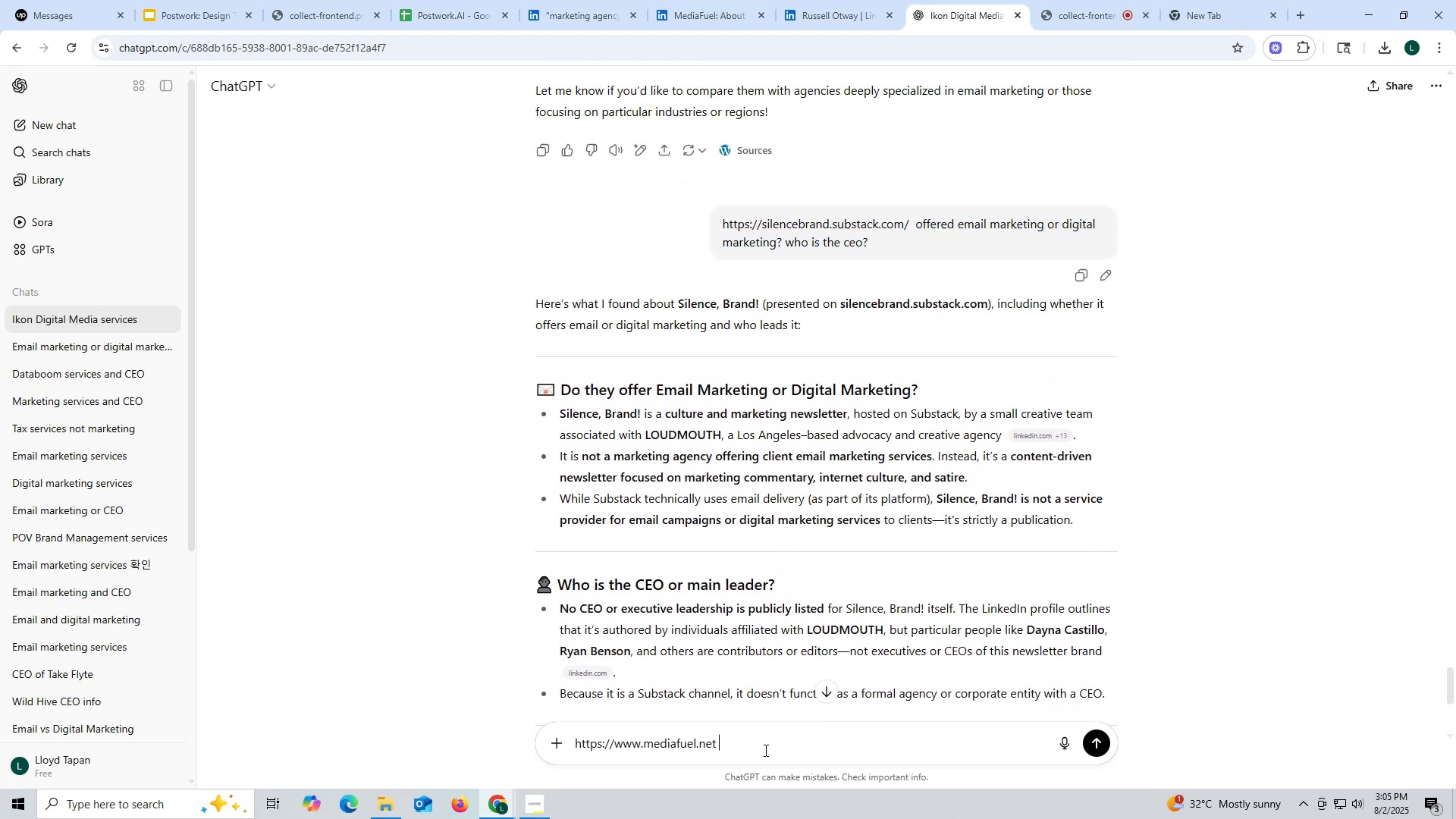 
left_click([764, 750])
 